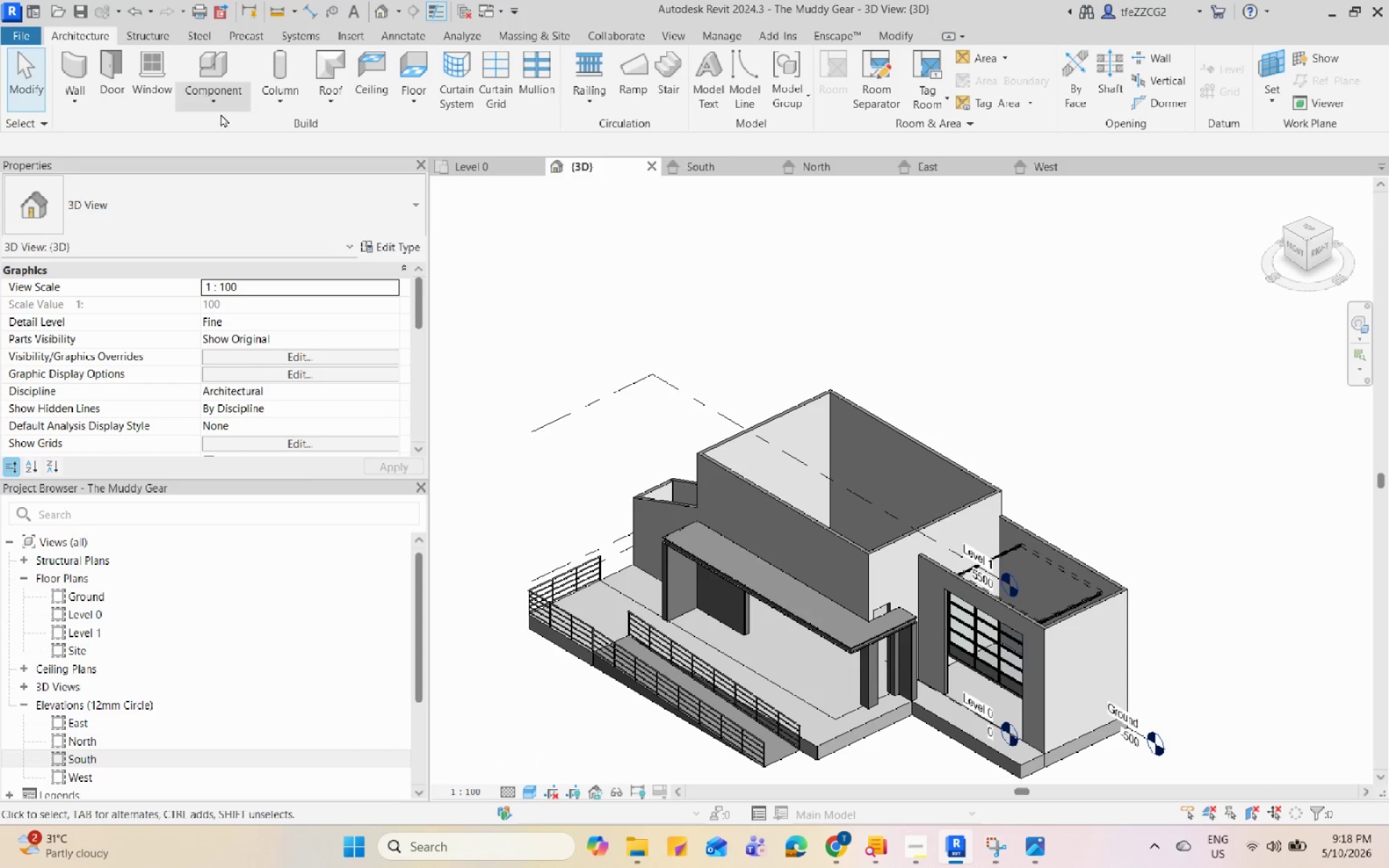 
double_click([224, 98])
 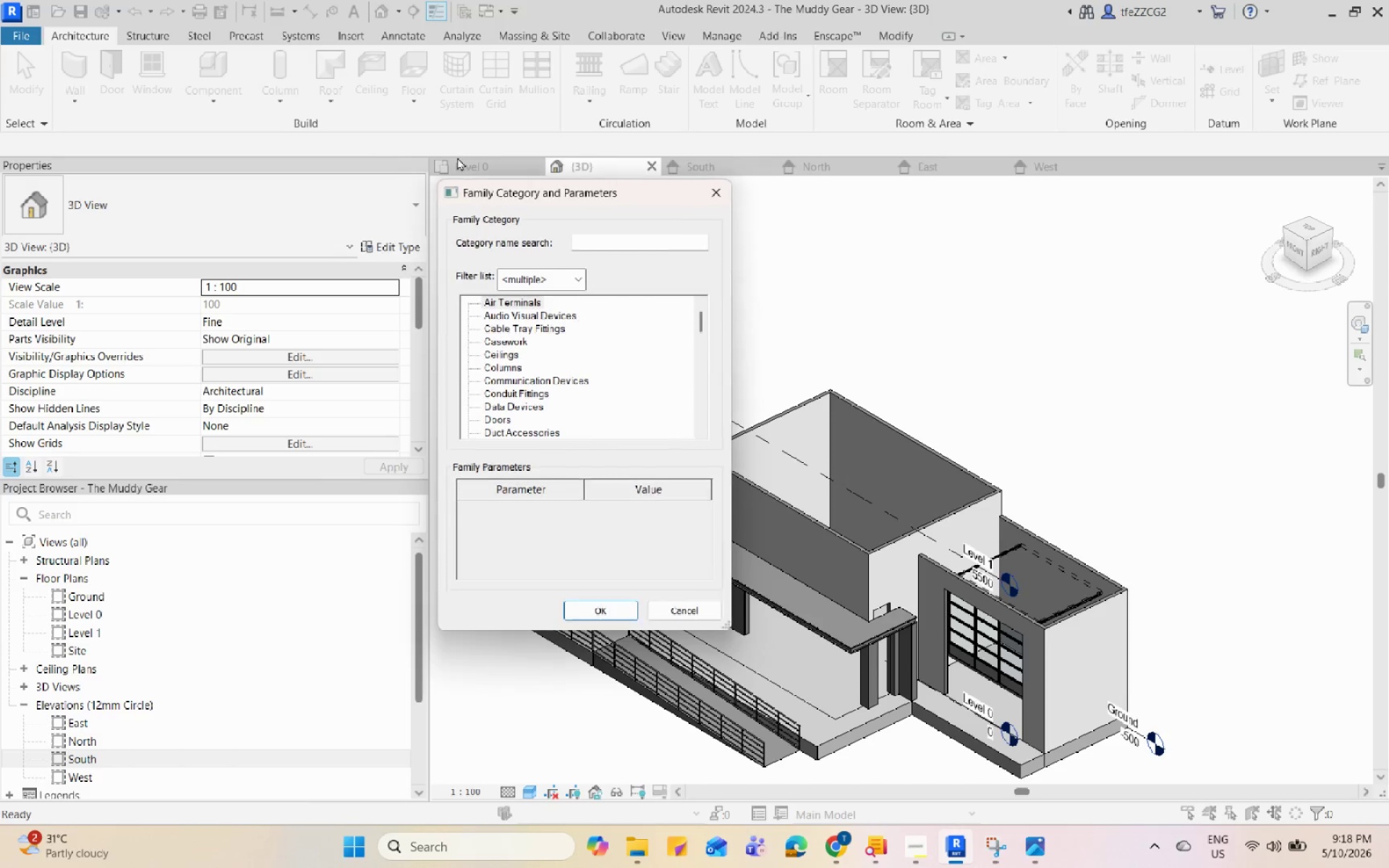 
scroll: coordinate [547, 347], scroll_direction: down, amount: 5.0
 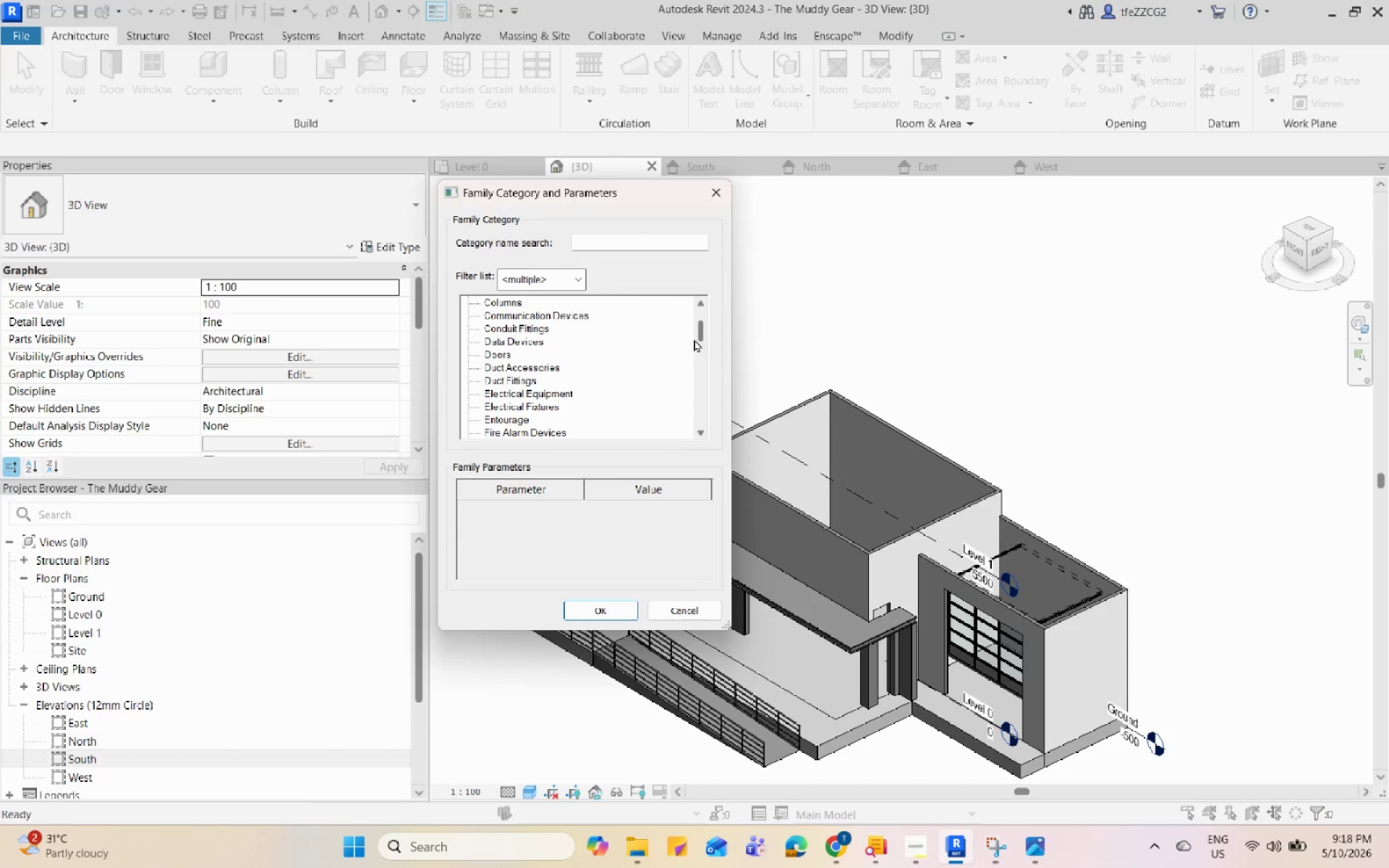 
left_click_drag(start_coordinate=[702, 333], to_coordinate=[697, 425])
 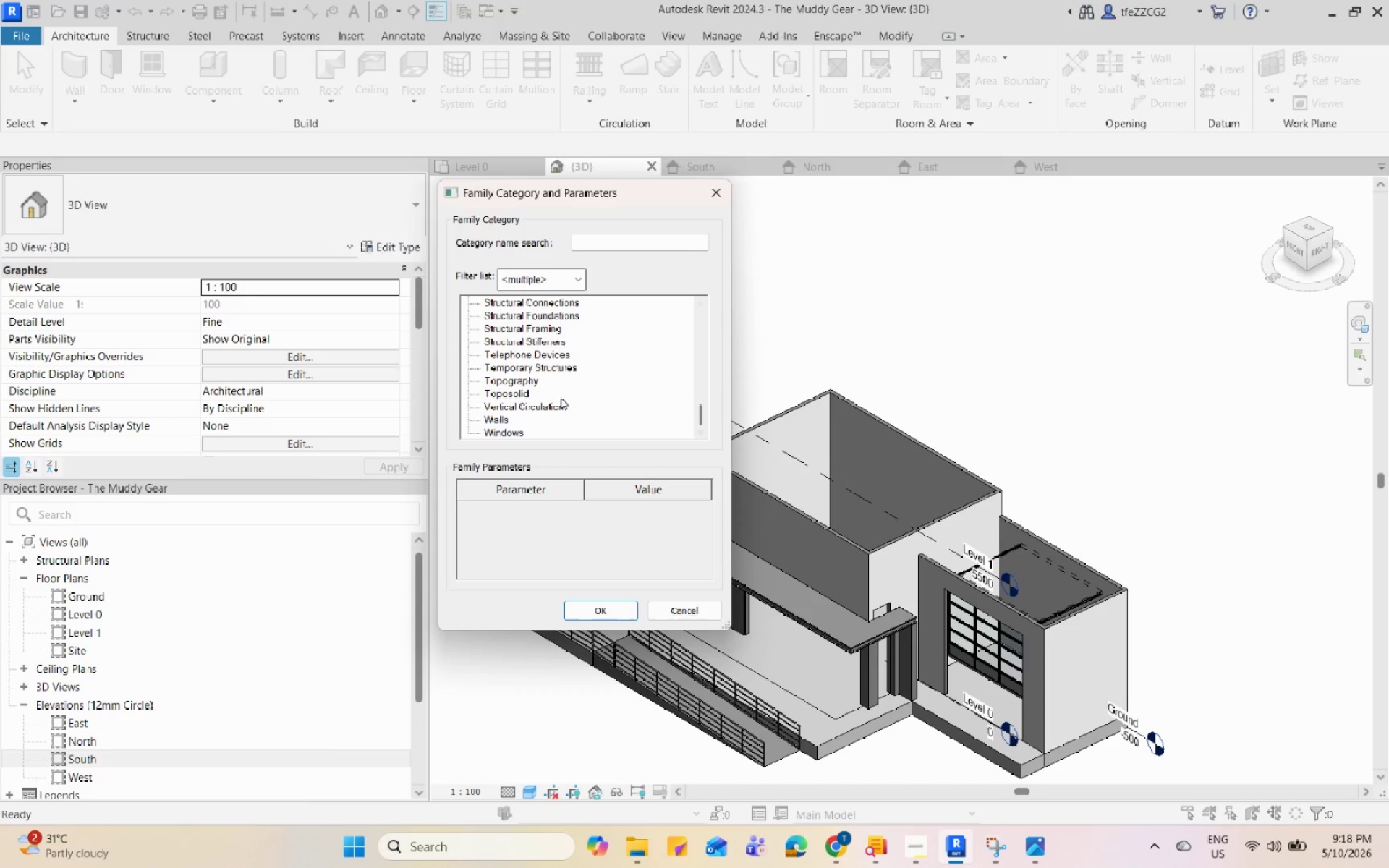 
scroll: coordinate [561, 396], scroll_direction: down, amount: 2.0
 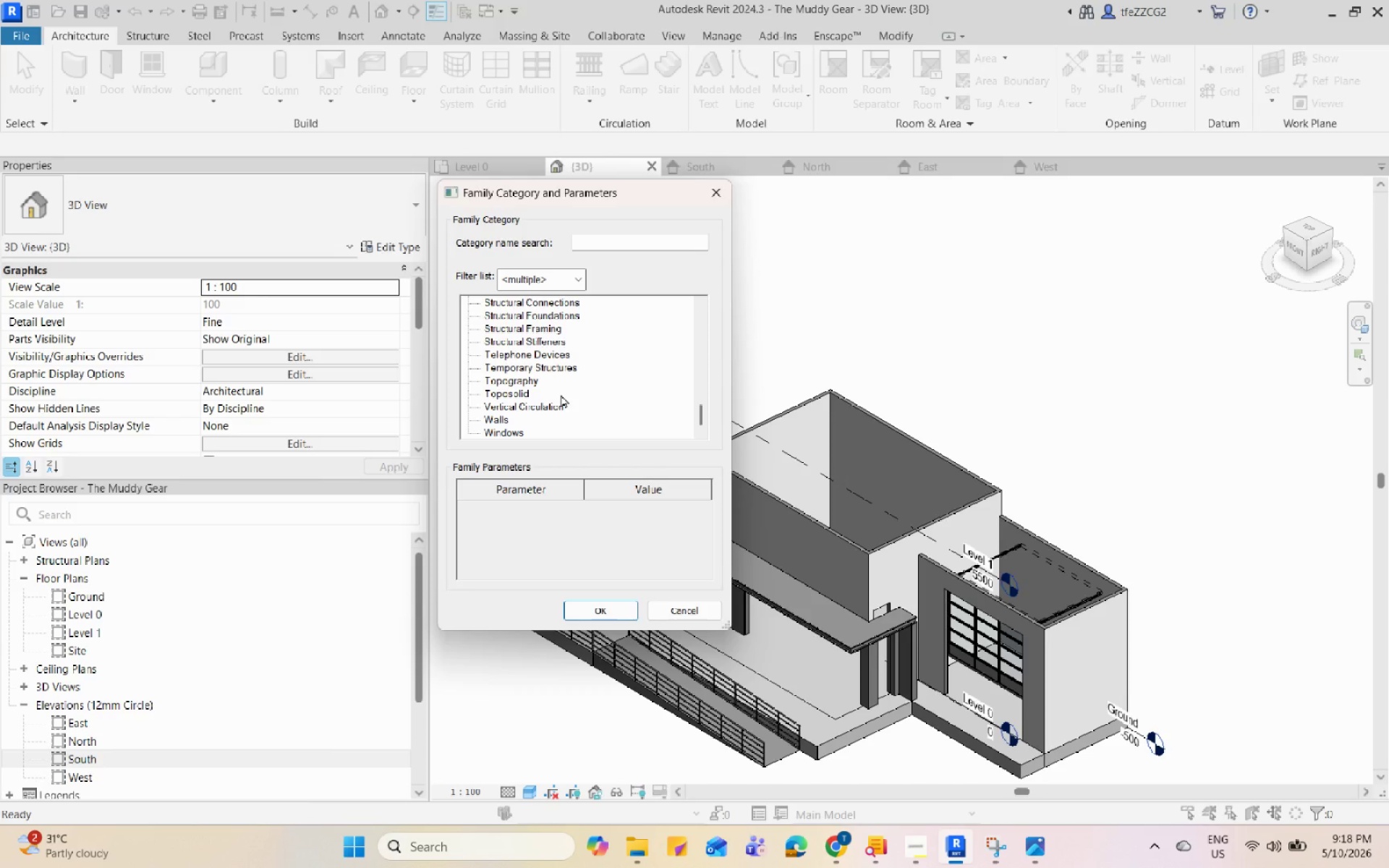 
scroll: coordinate [562, 392], scroll_direction: up, amount: 5.0
 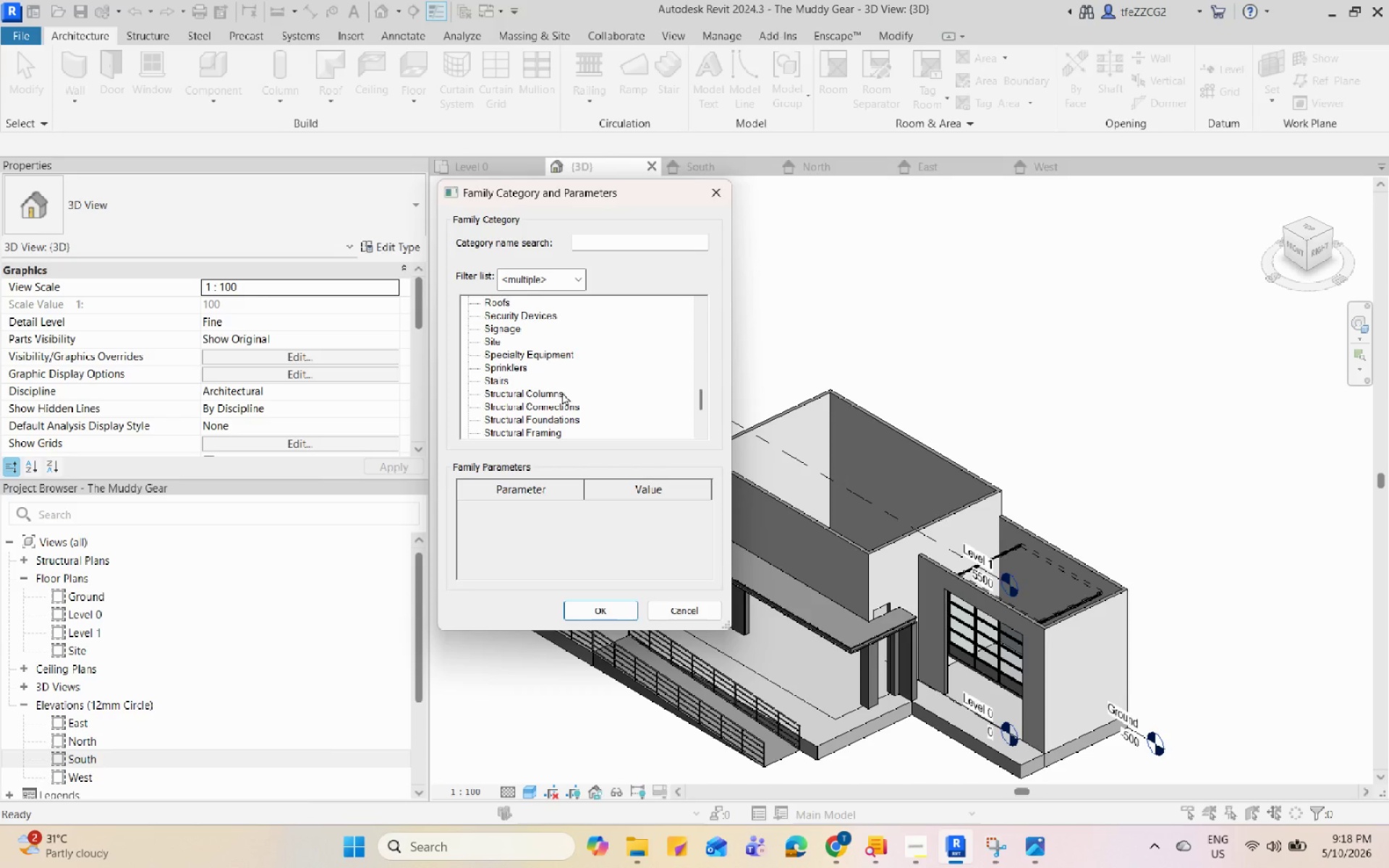 
scroll: coordinate [562, 392], scroll_direction: down, amount: 1.0
 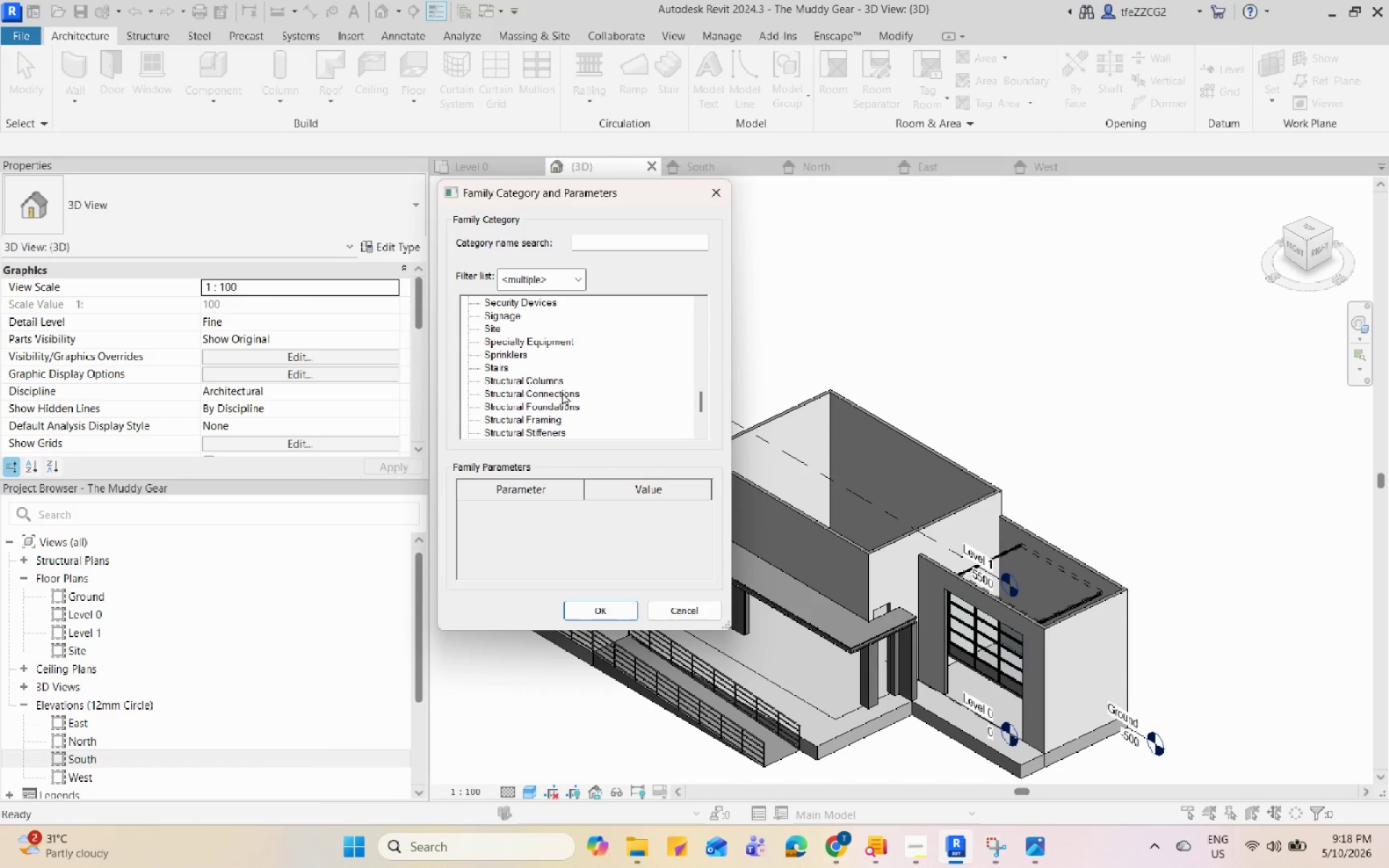 
scroll: coordinate [562, 392], scroll_direction: up, amount: 1.0
 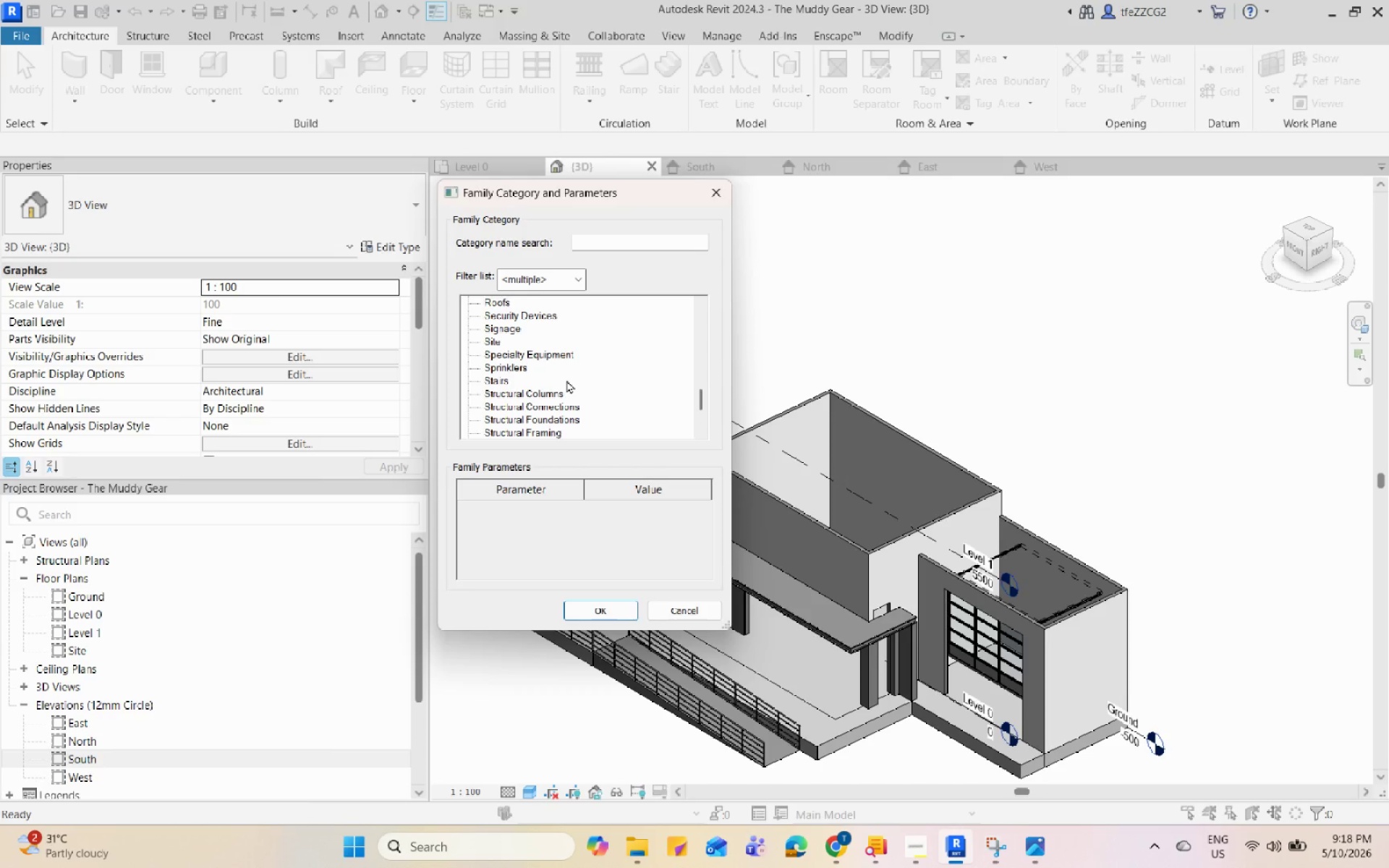 
wait(6.71)
 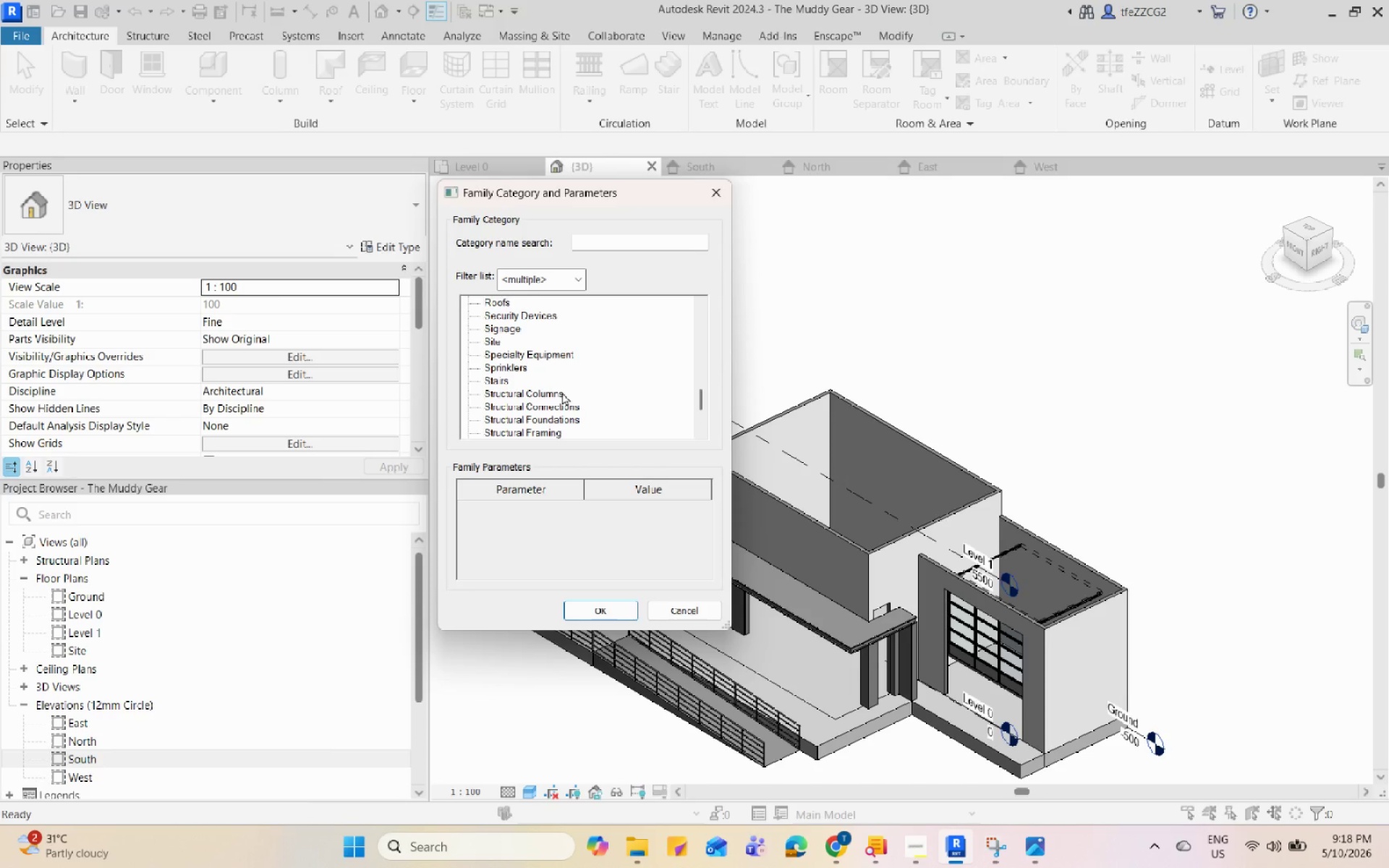 
scroll: coordinate [566, 380], scroll_direction: down, amount: 23.0
 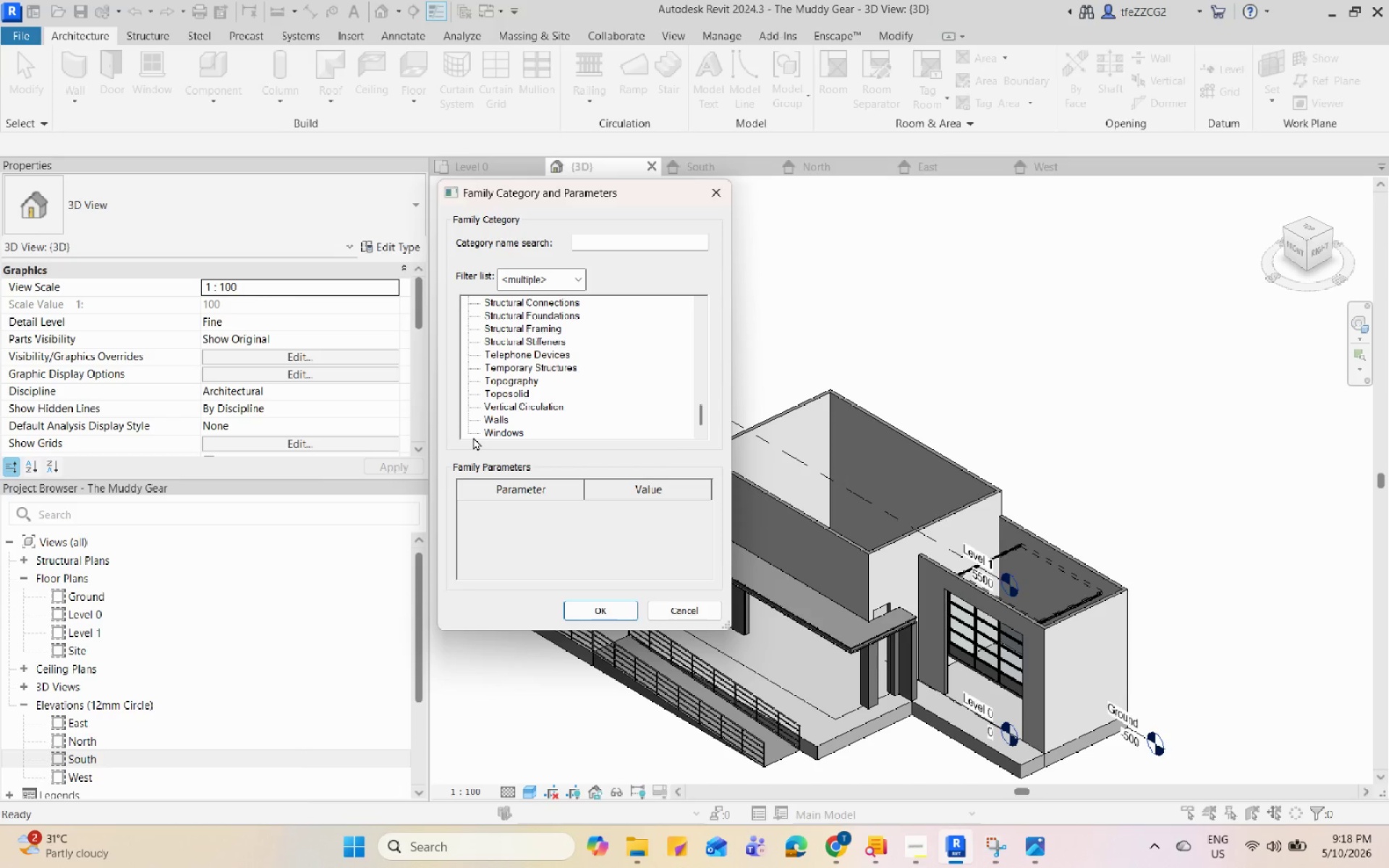 
scroll: coordinate [491, 416], scroll_direction: up, amount: 11.0
 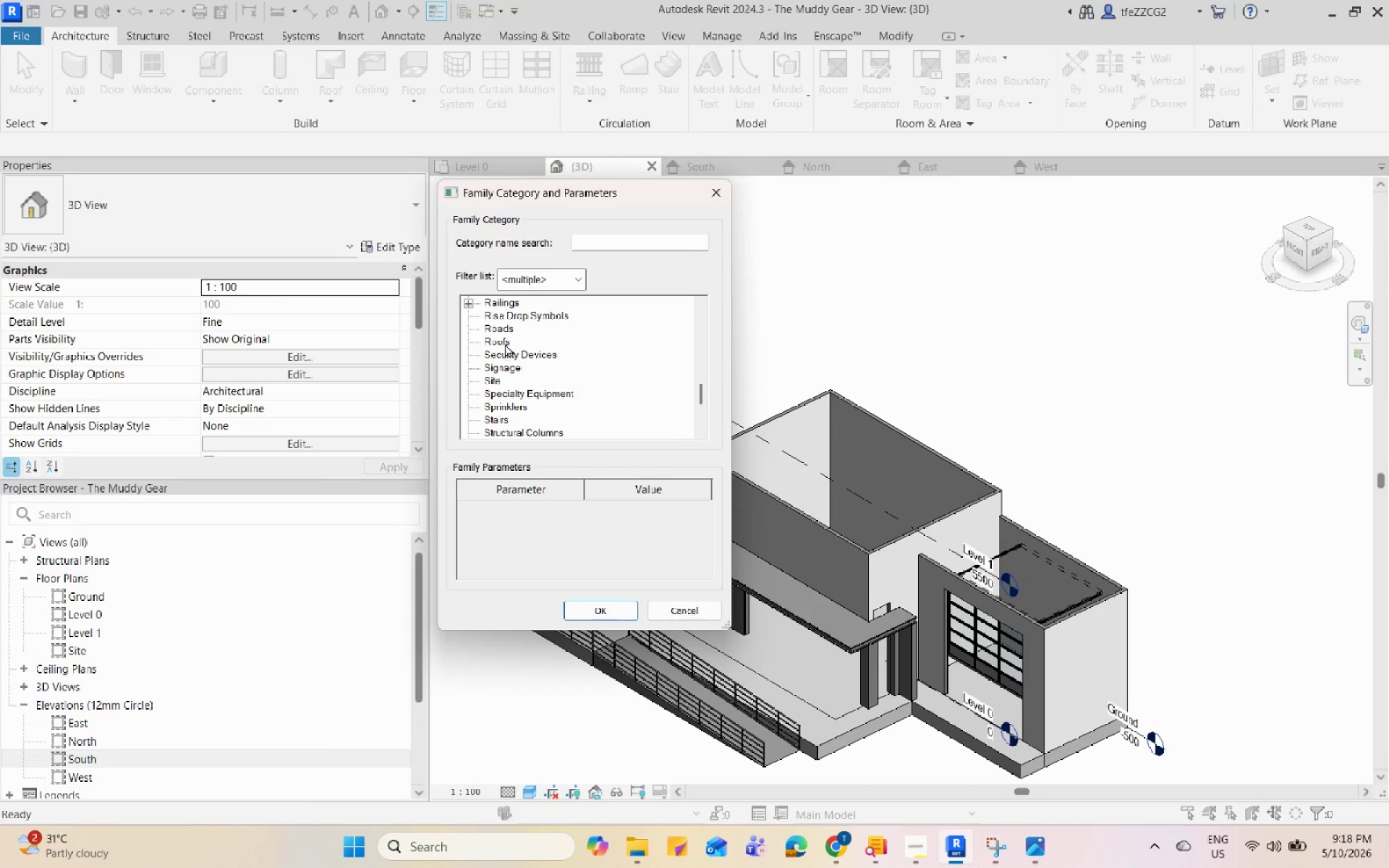 
left_click([505, 344])
 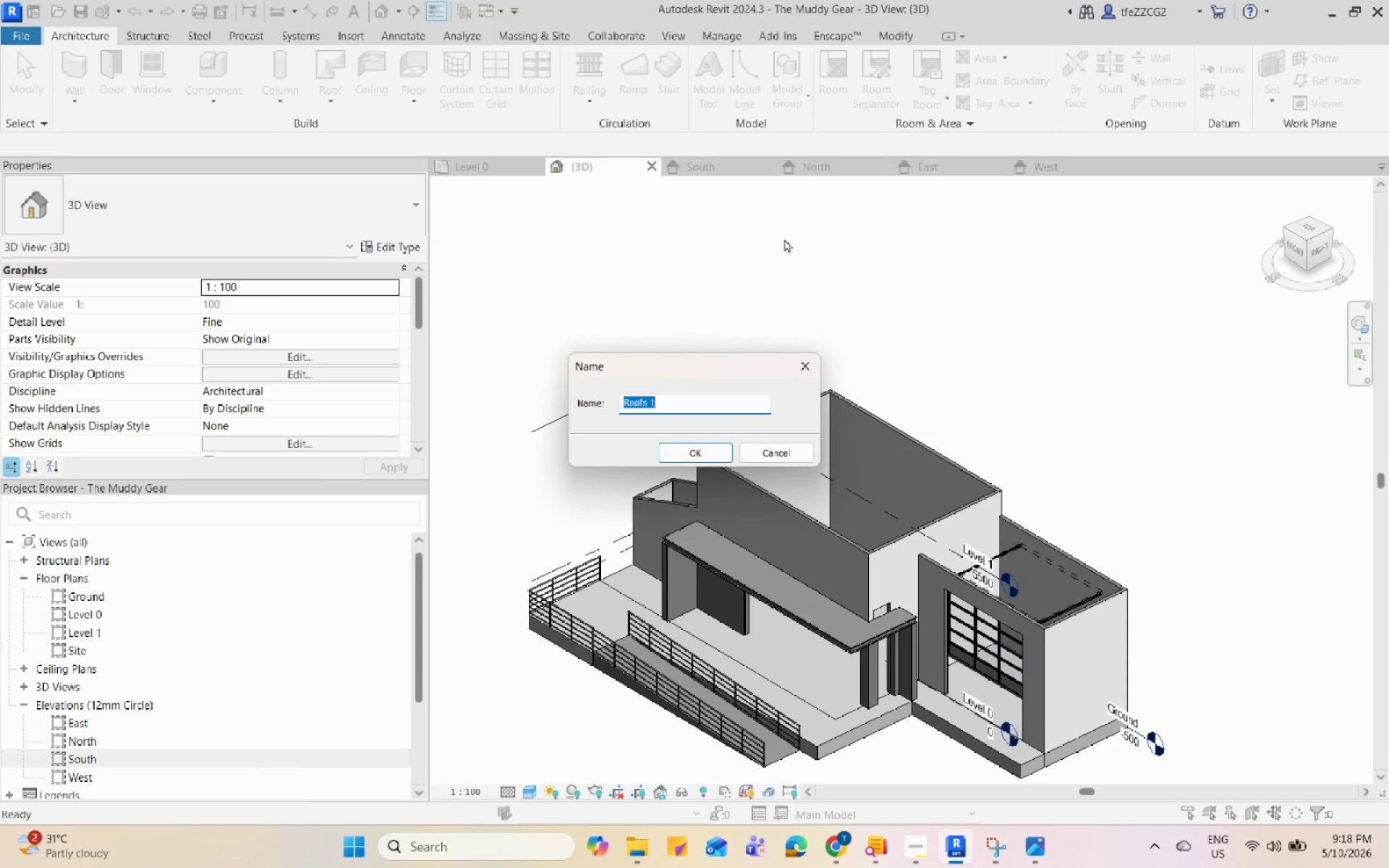 
left_click([701, 456])
 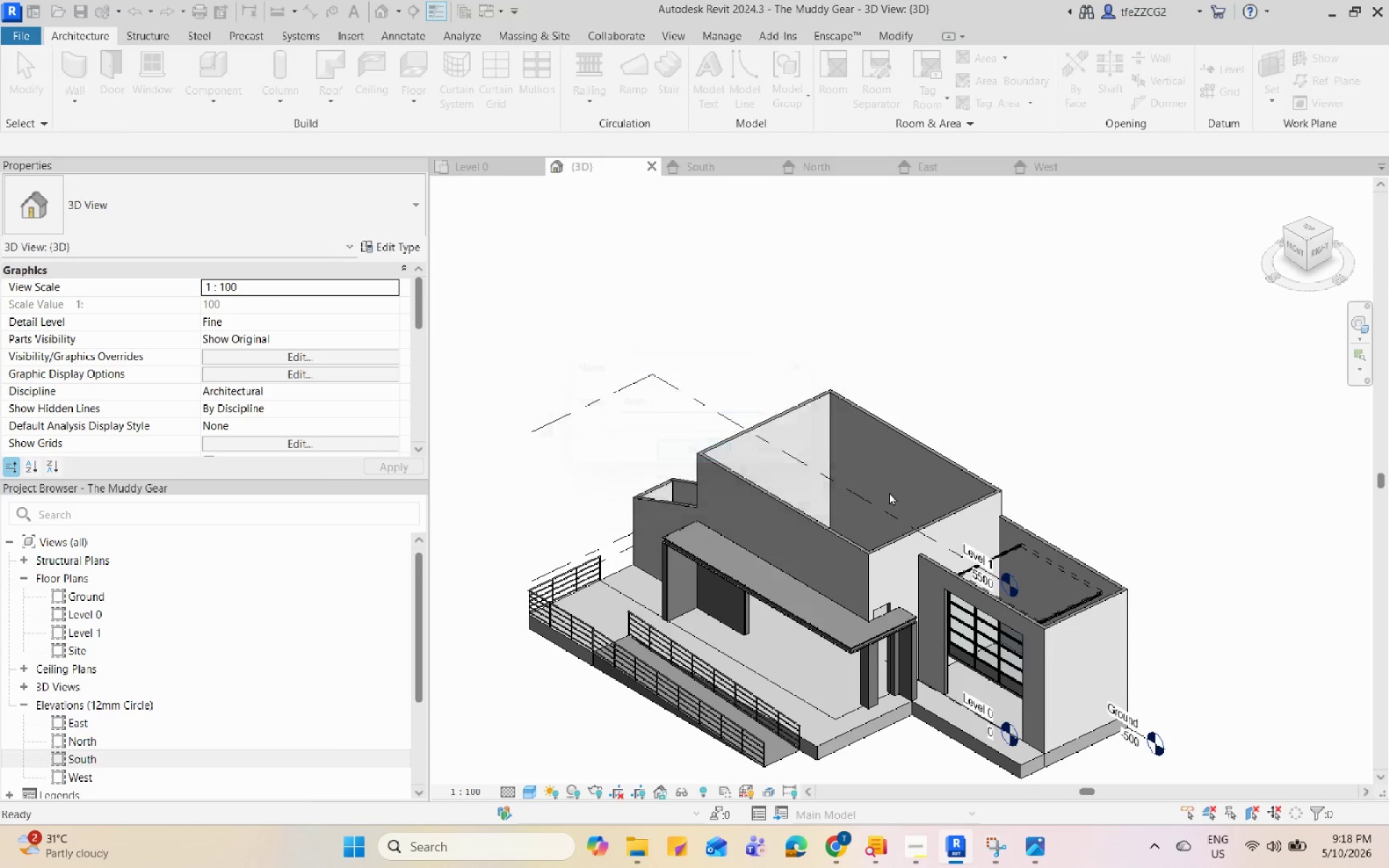 
scroll: coordinate [755, 495], scroll_direction: up, amount: 5.0
 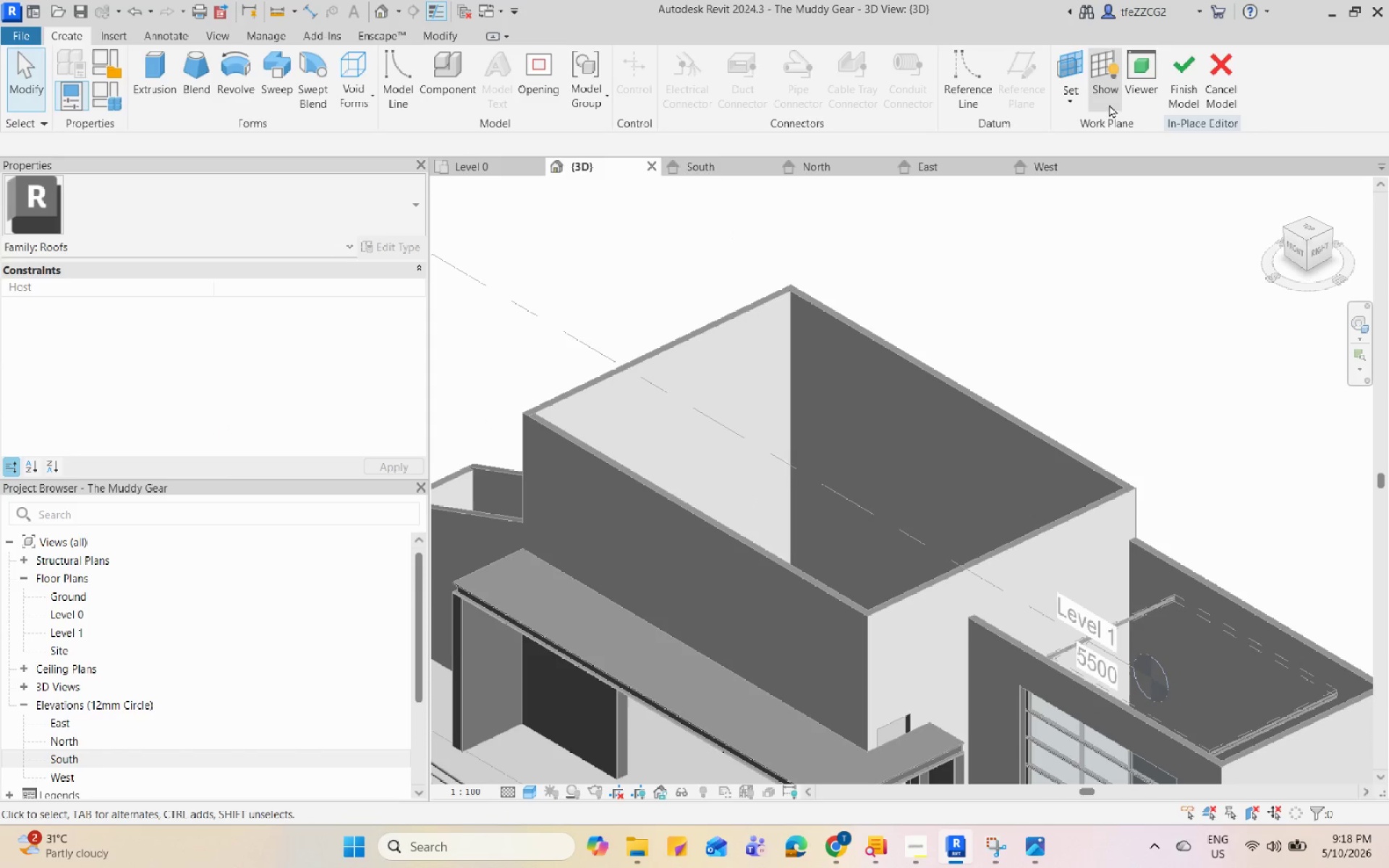 
left_click([1076, 54])
 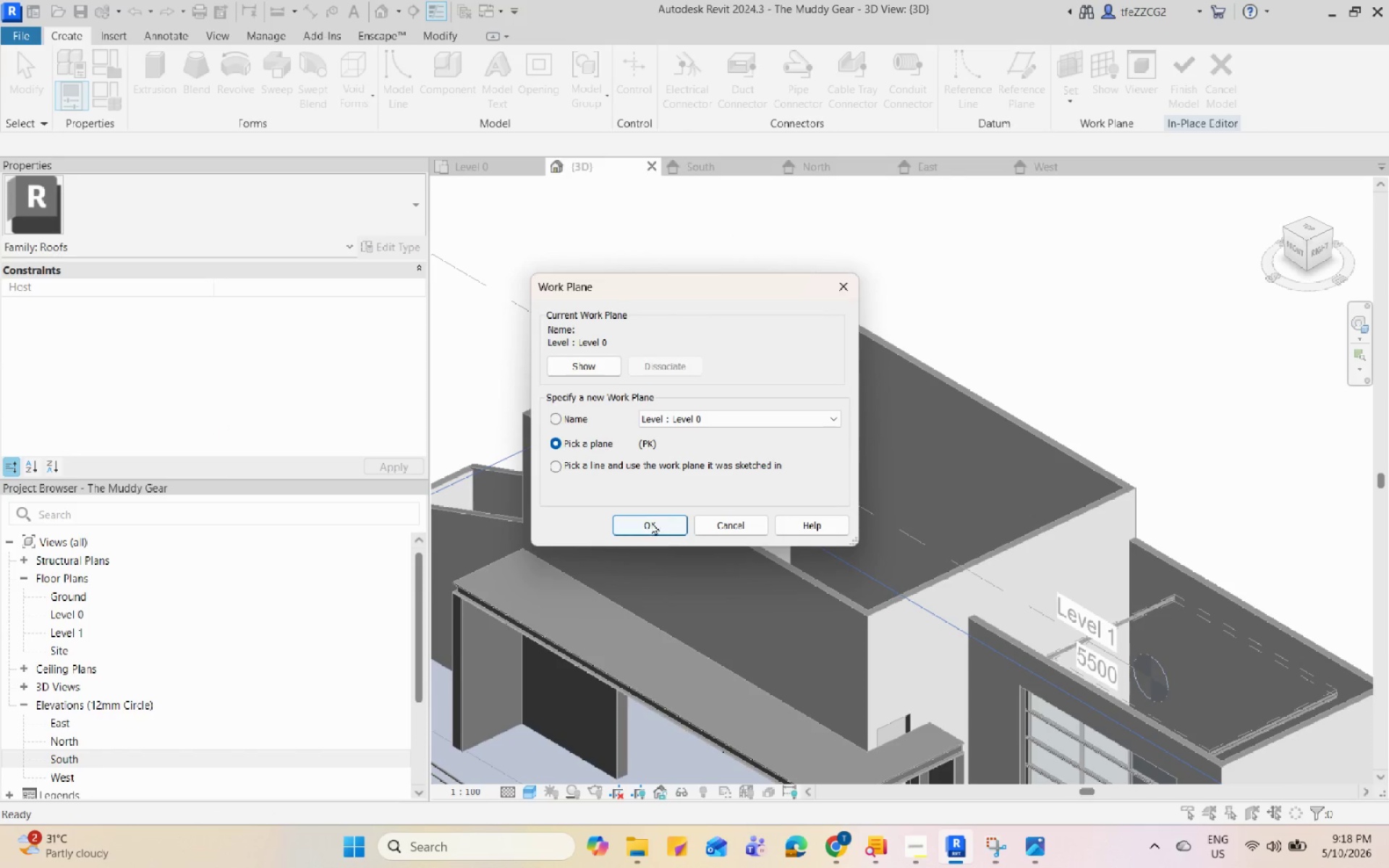 
scroll: coordinate [515, 385], scroll_direction: up, amount: 4.0
 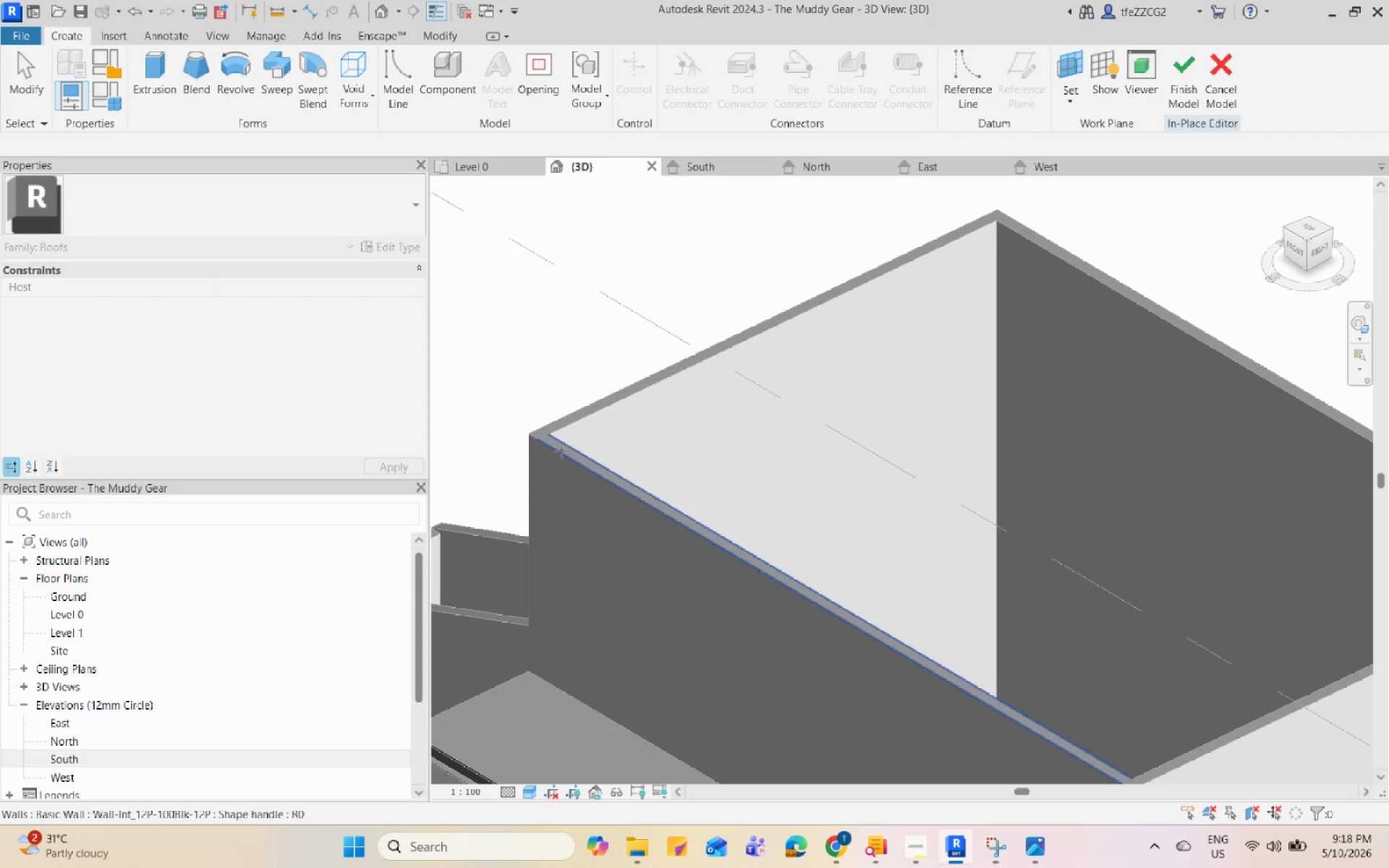 
left_click([561, 451])
 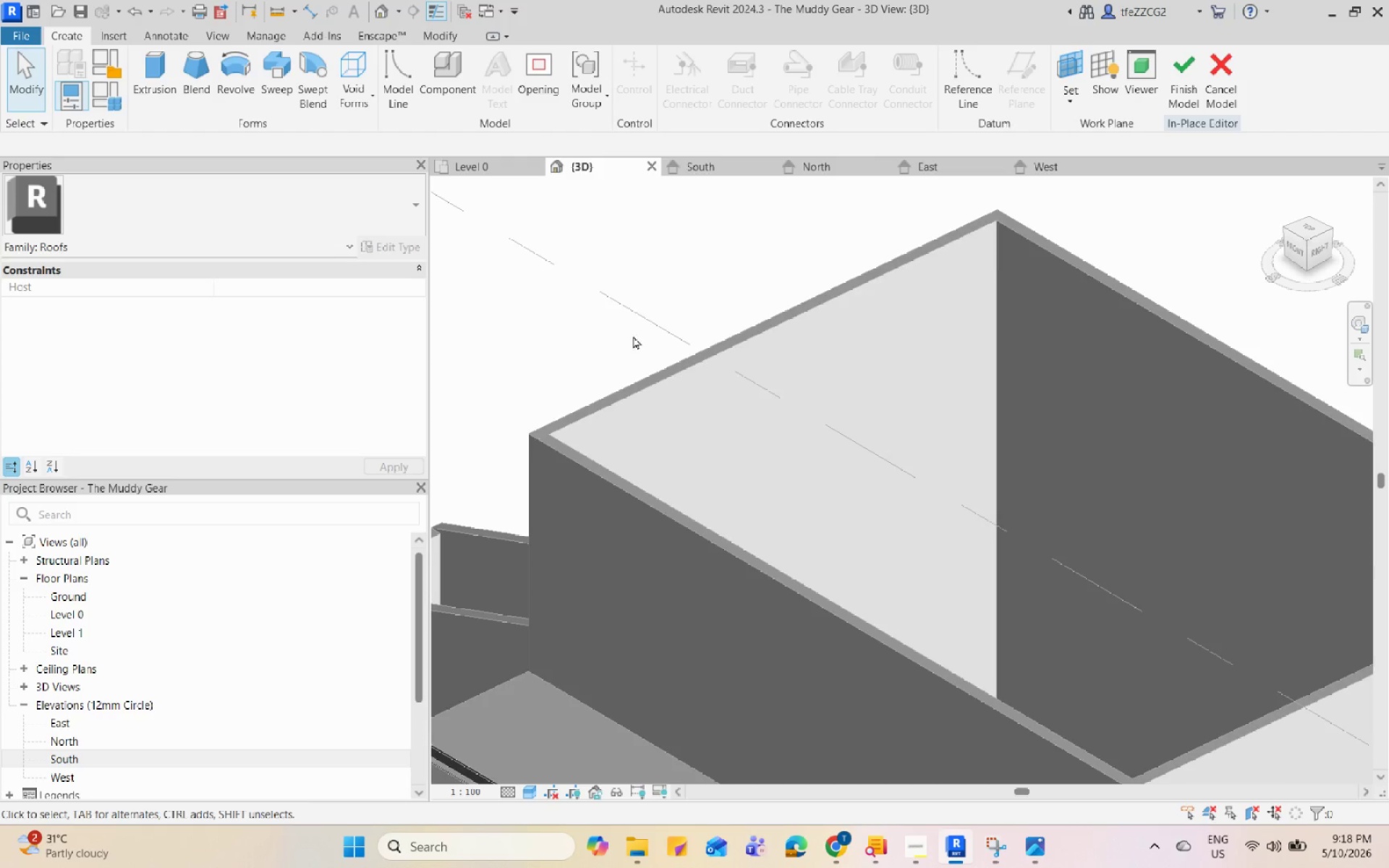 
scroll: coordinate [632, 394], scroll_direction: down, amount: 5.0
 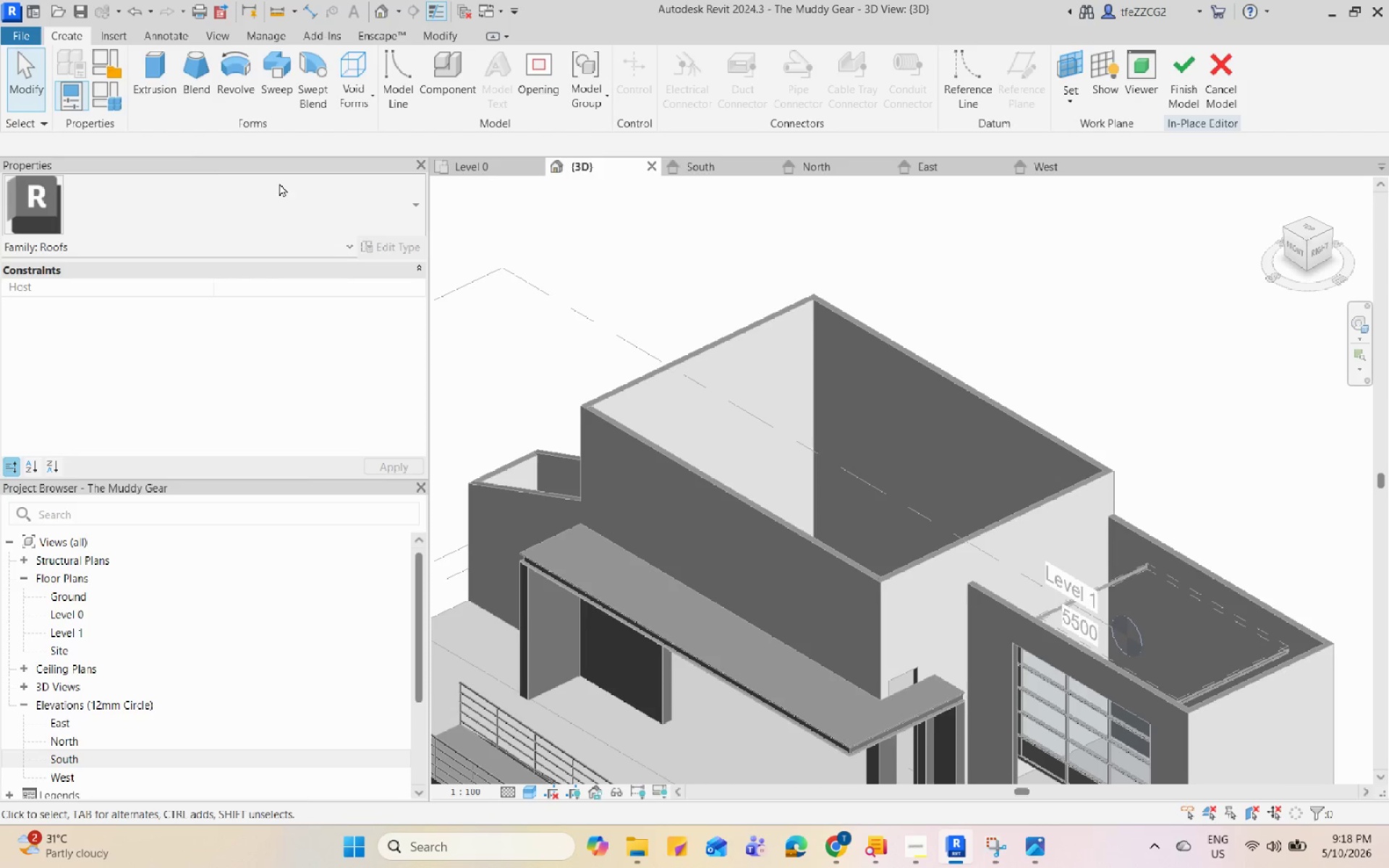 
left_click([152, 87])
 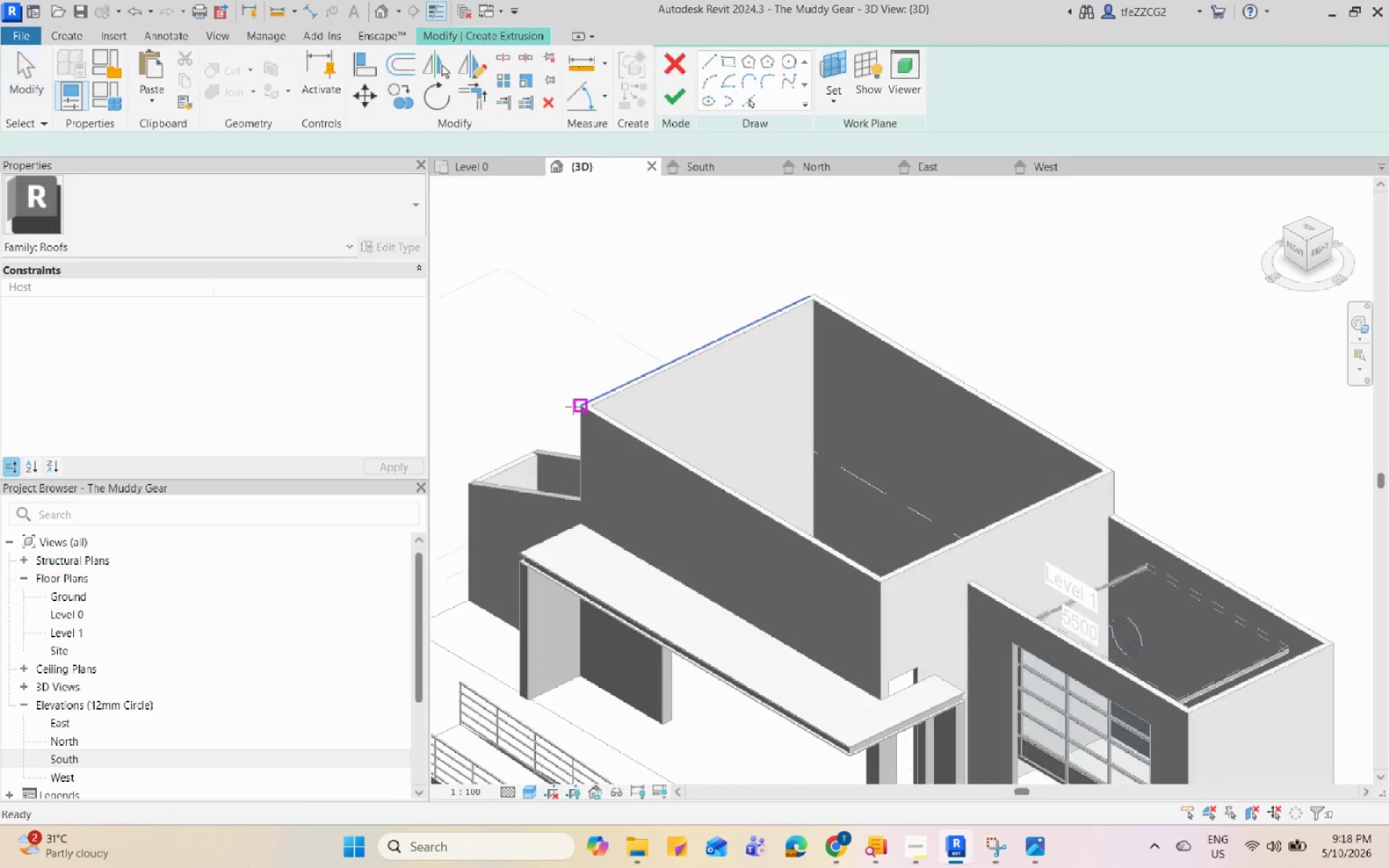 
scroll: coordinate [573, 407], scroll_direction: up, amount: 4.0
 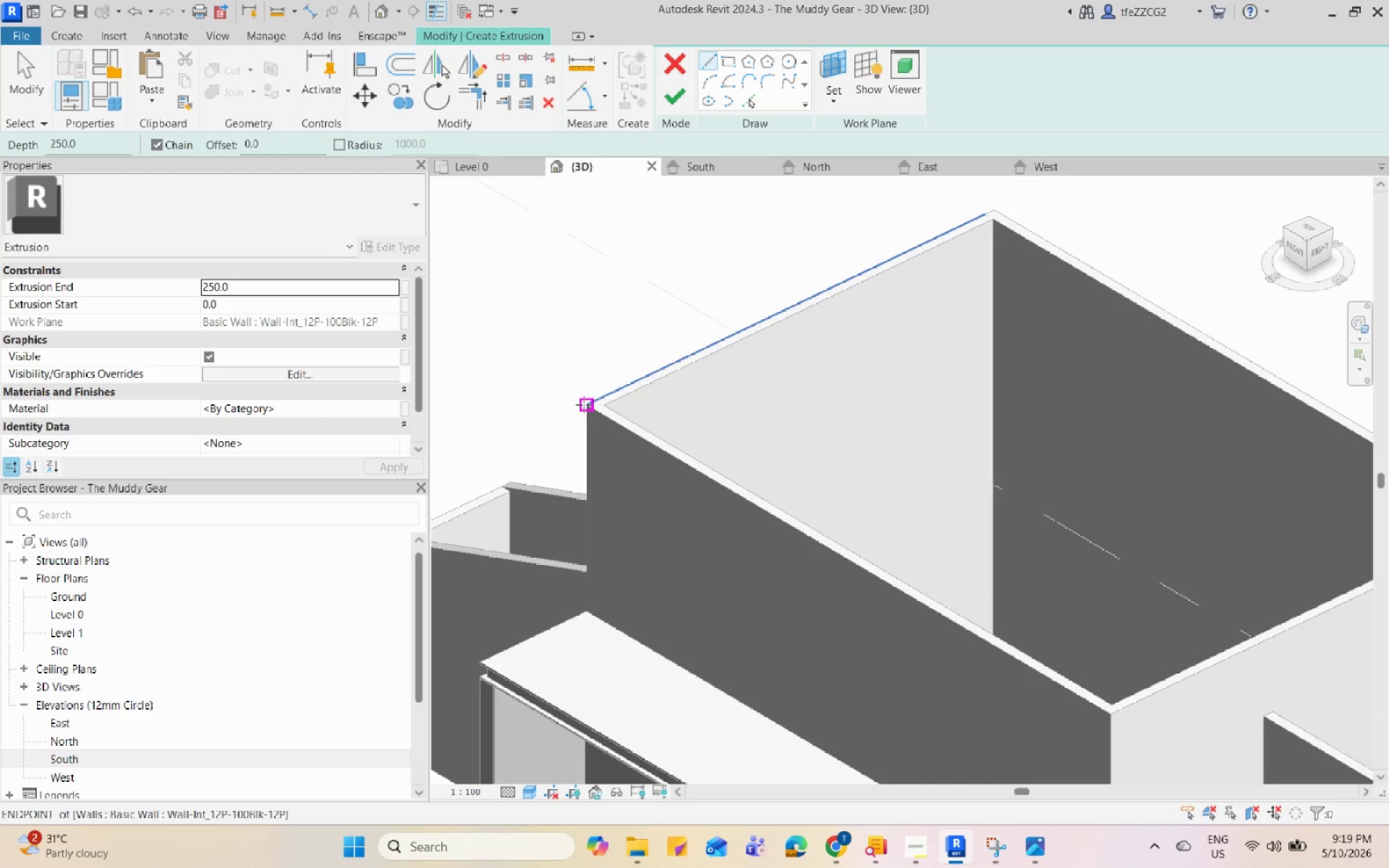 
left_click([583, 404])
 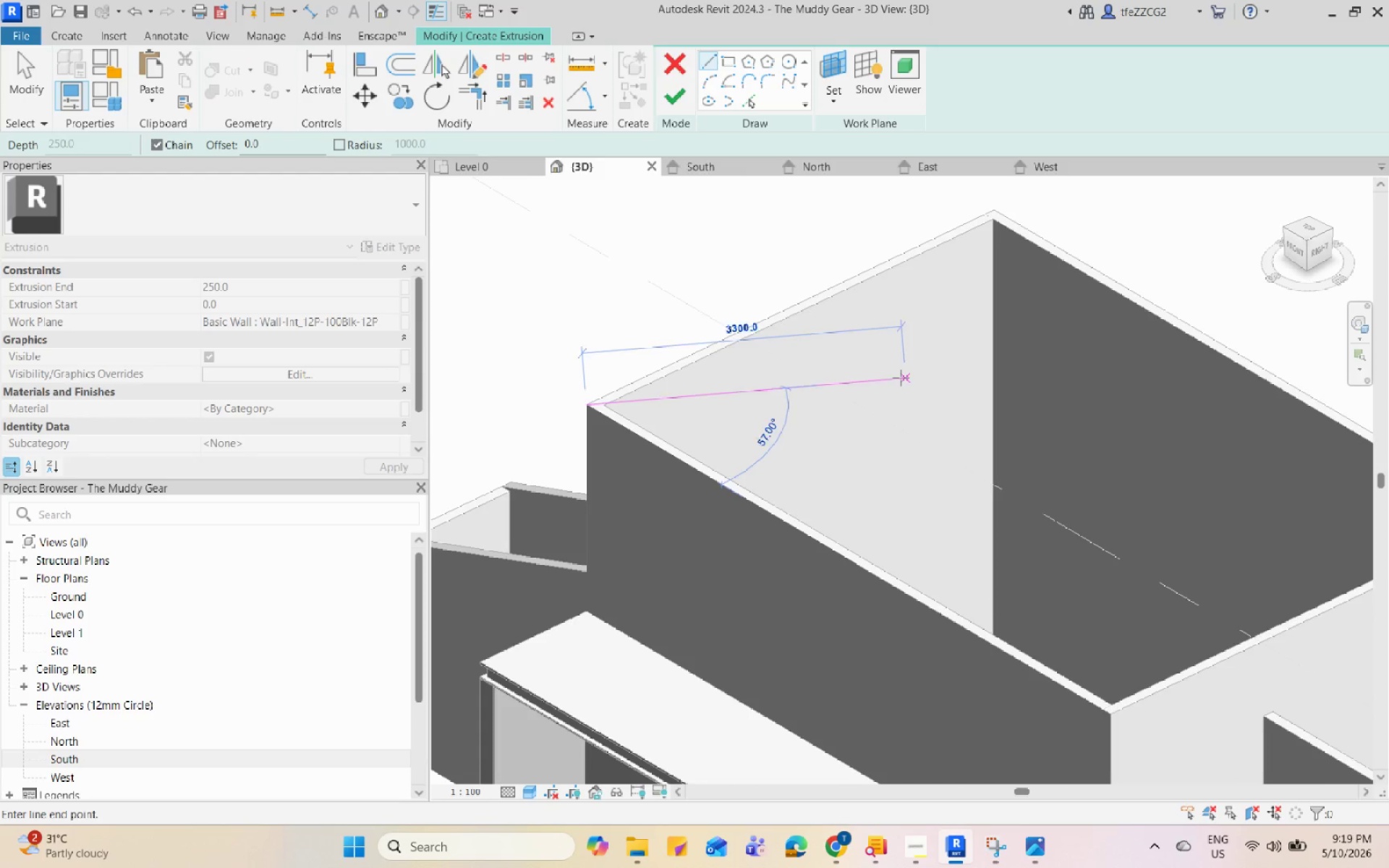 
key(Escape)
 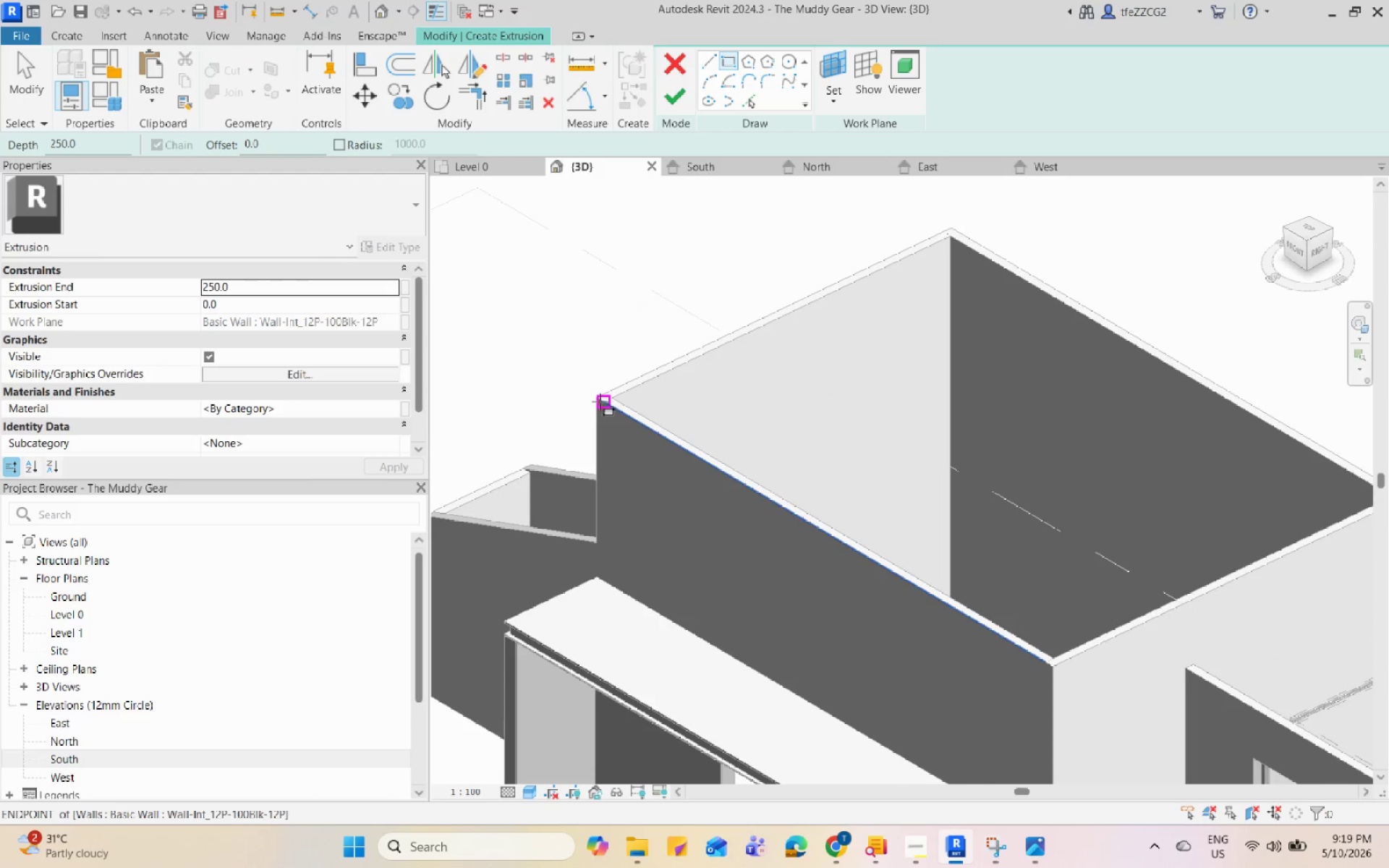 
scroll: coordinate [666, 348], scroll_direction: down, amount: 1.0
 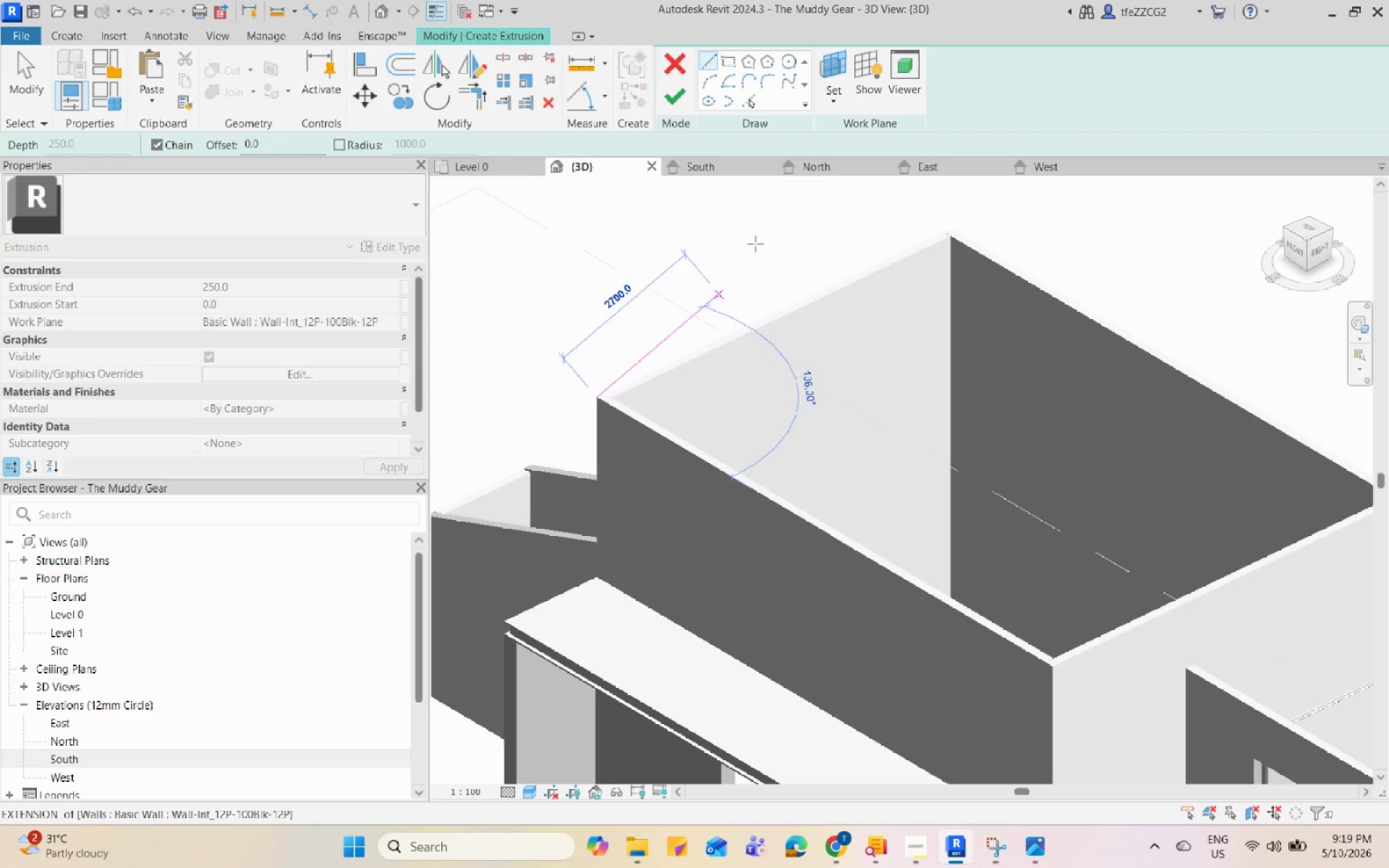 
left_click([598, 400])
 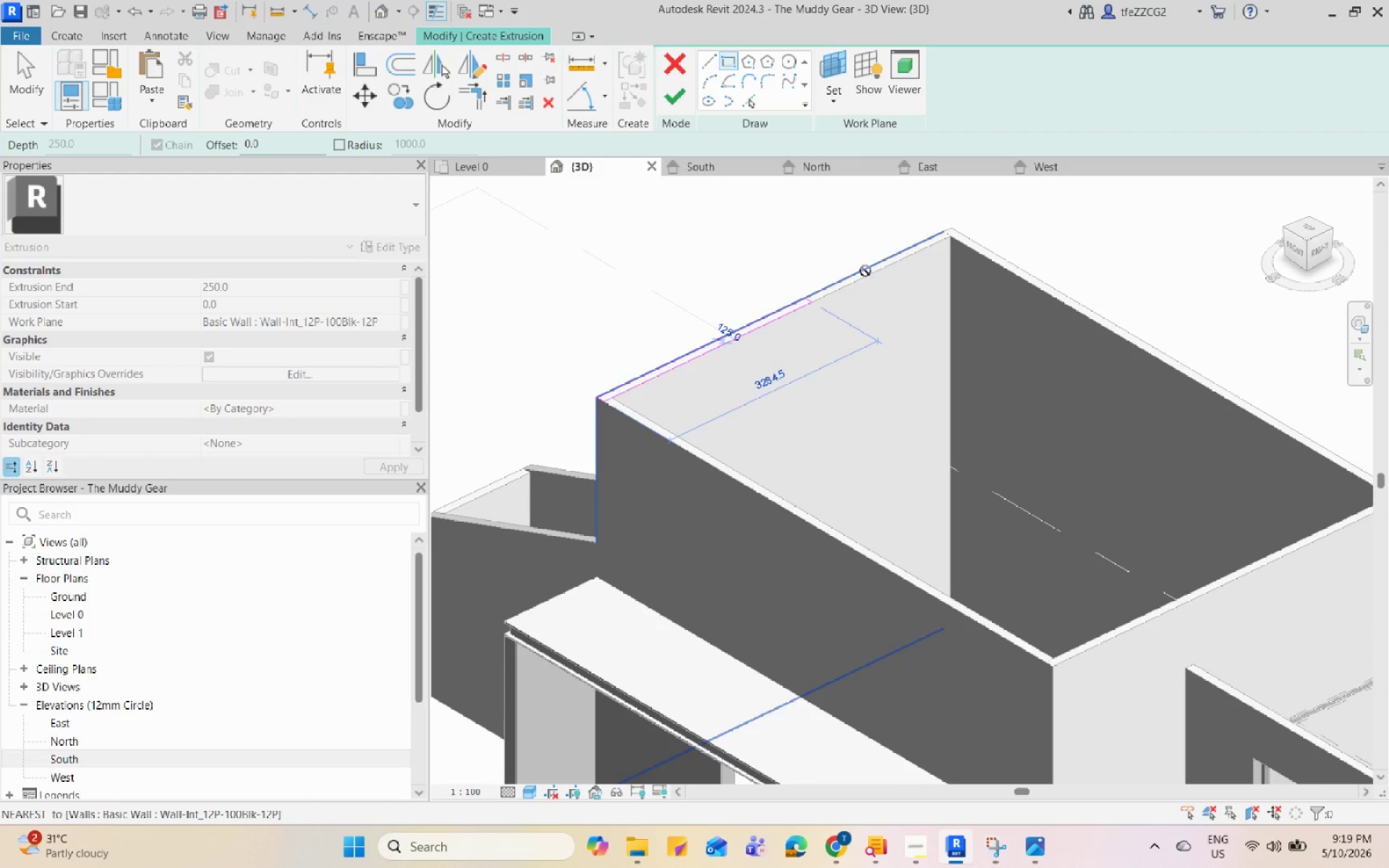 
scroll: coordinate [1050, 443], scroll_direction: up, amount: 7.0
 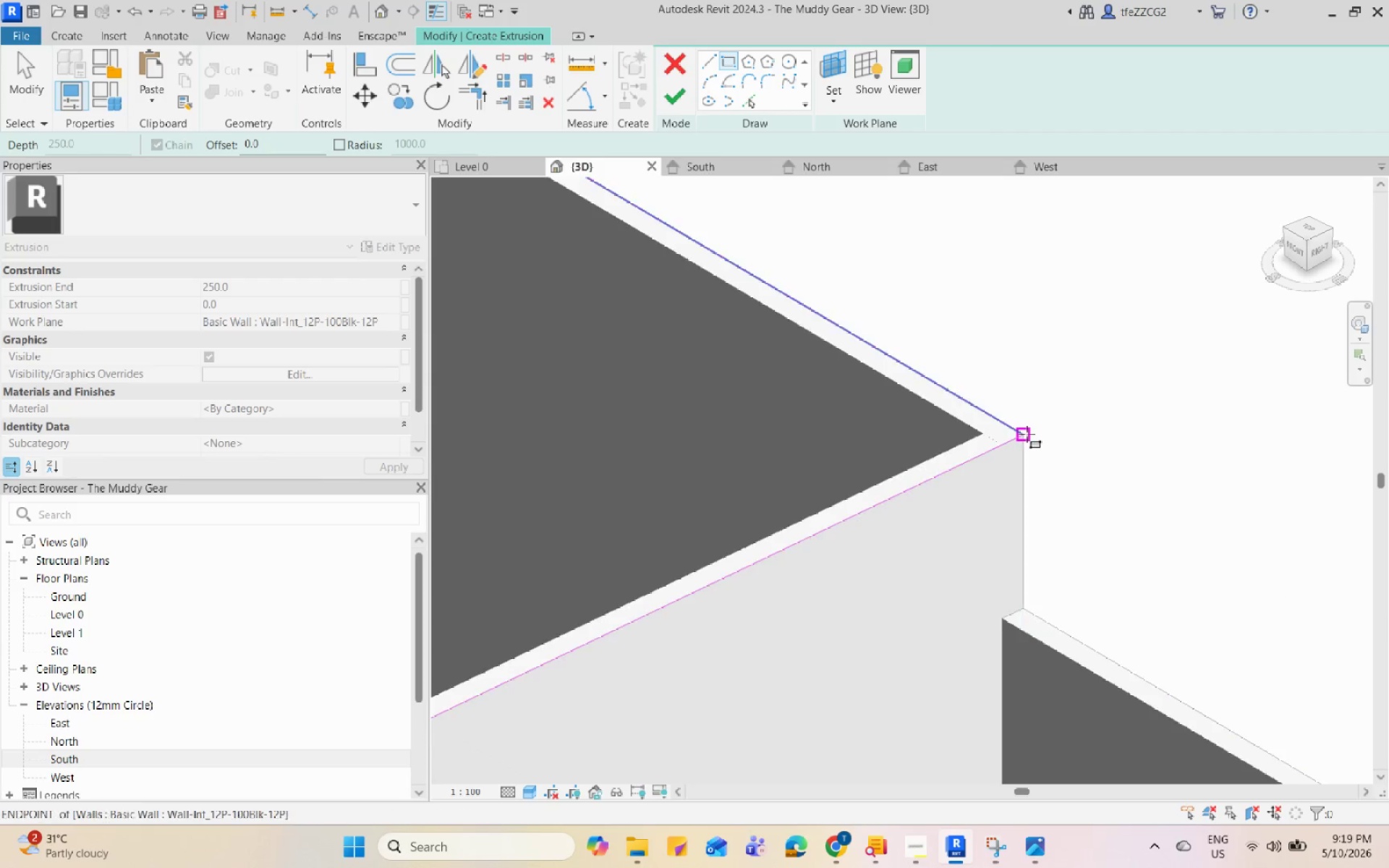 
left_click([1026, 434])
 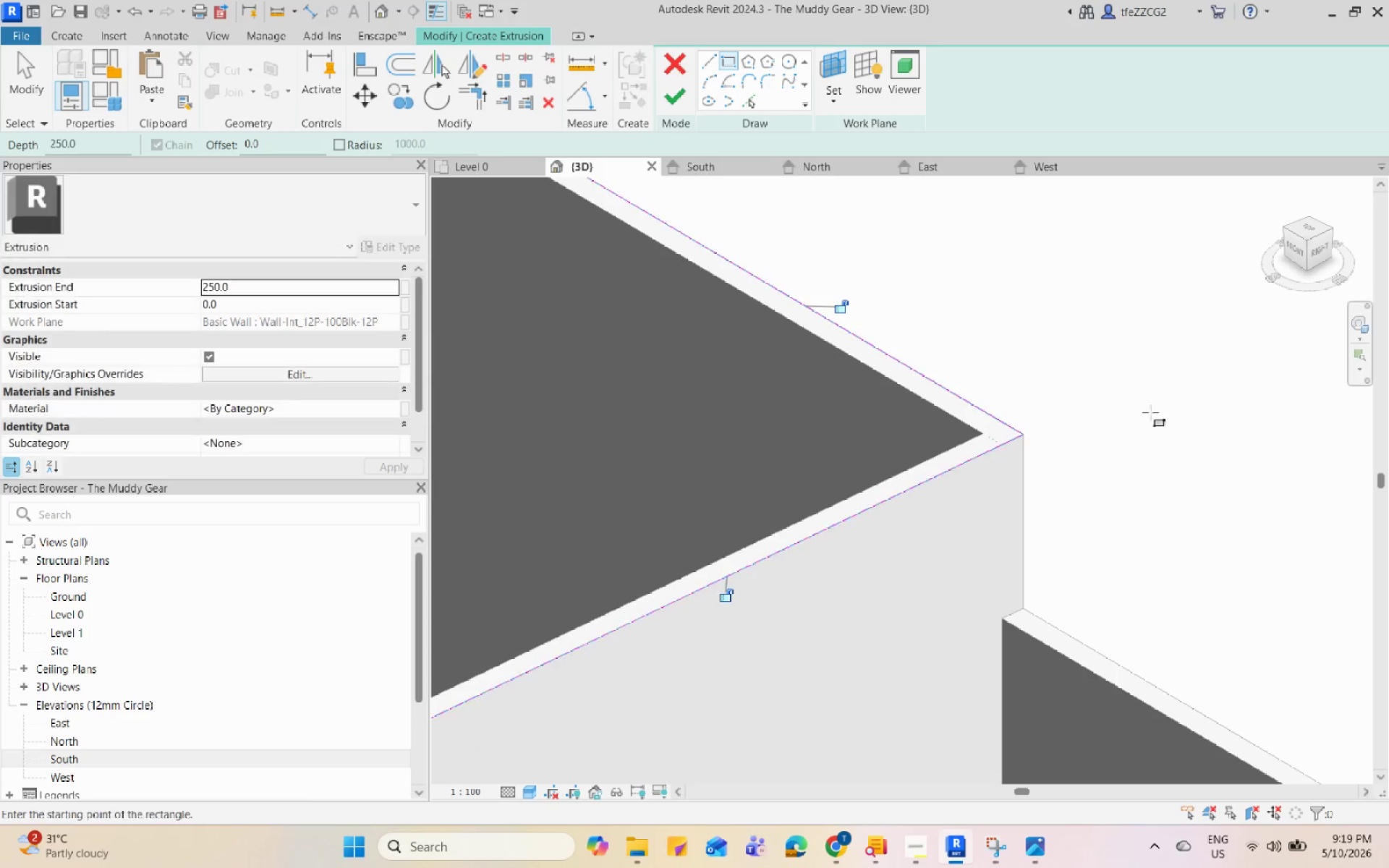 
key(Escape)
 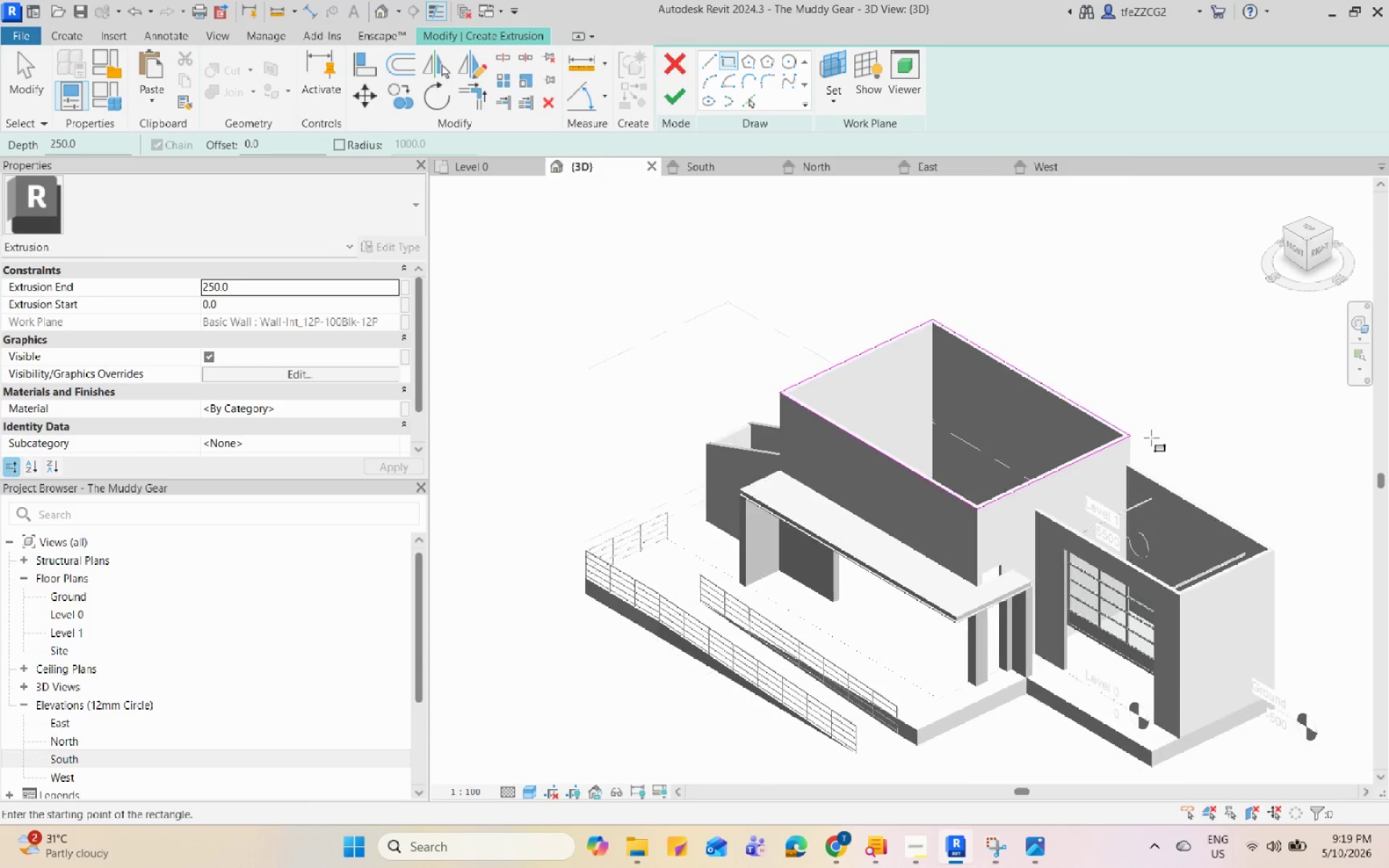 
key(Escape)
 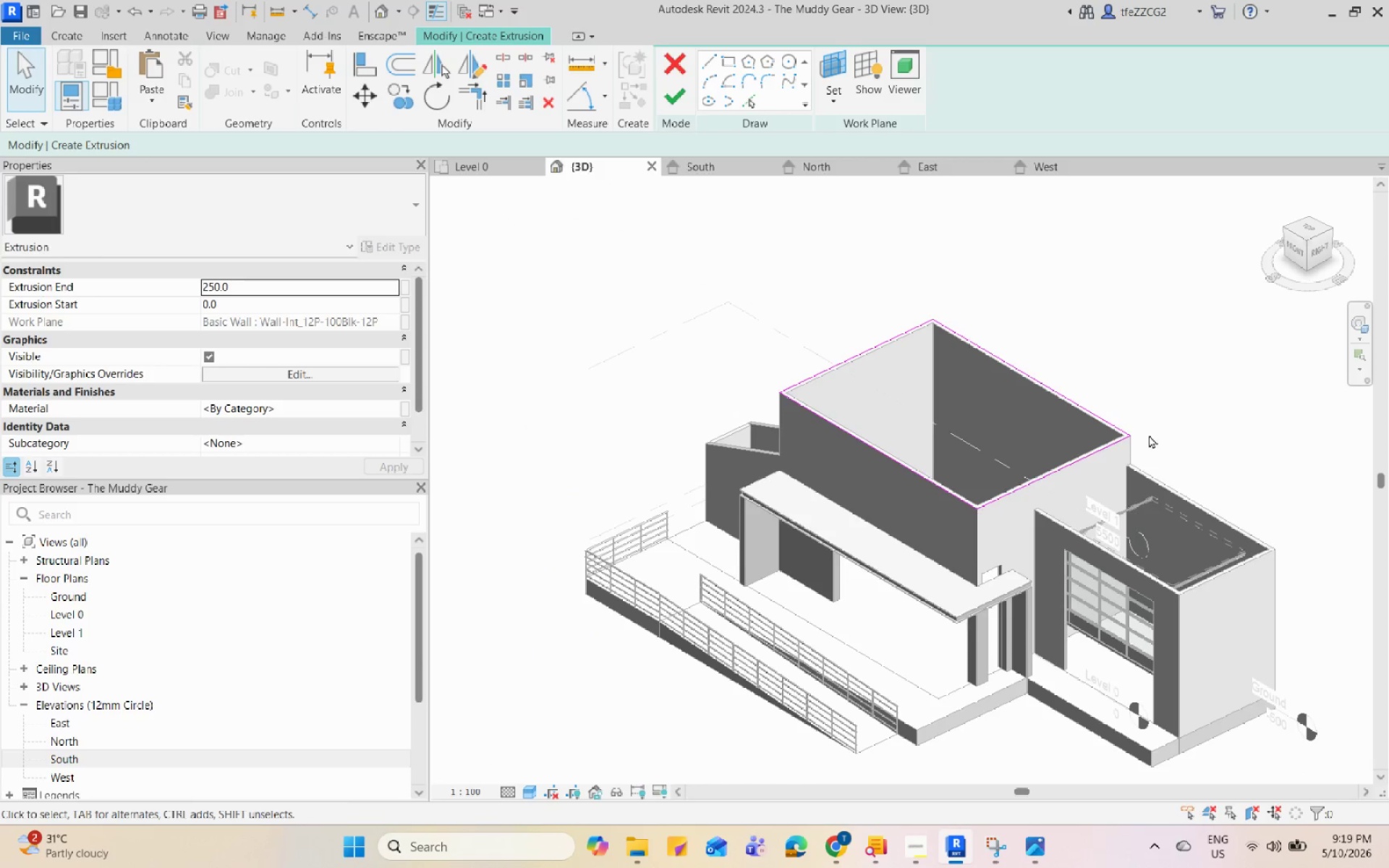 
scroll: coordinate [1151, 438], scroll_direction: down, amount: 12.0
 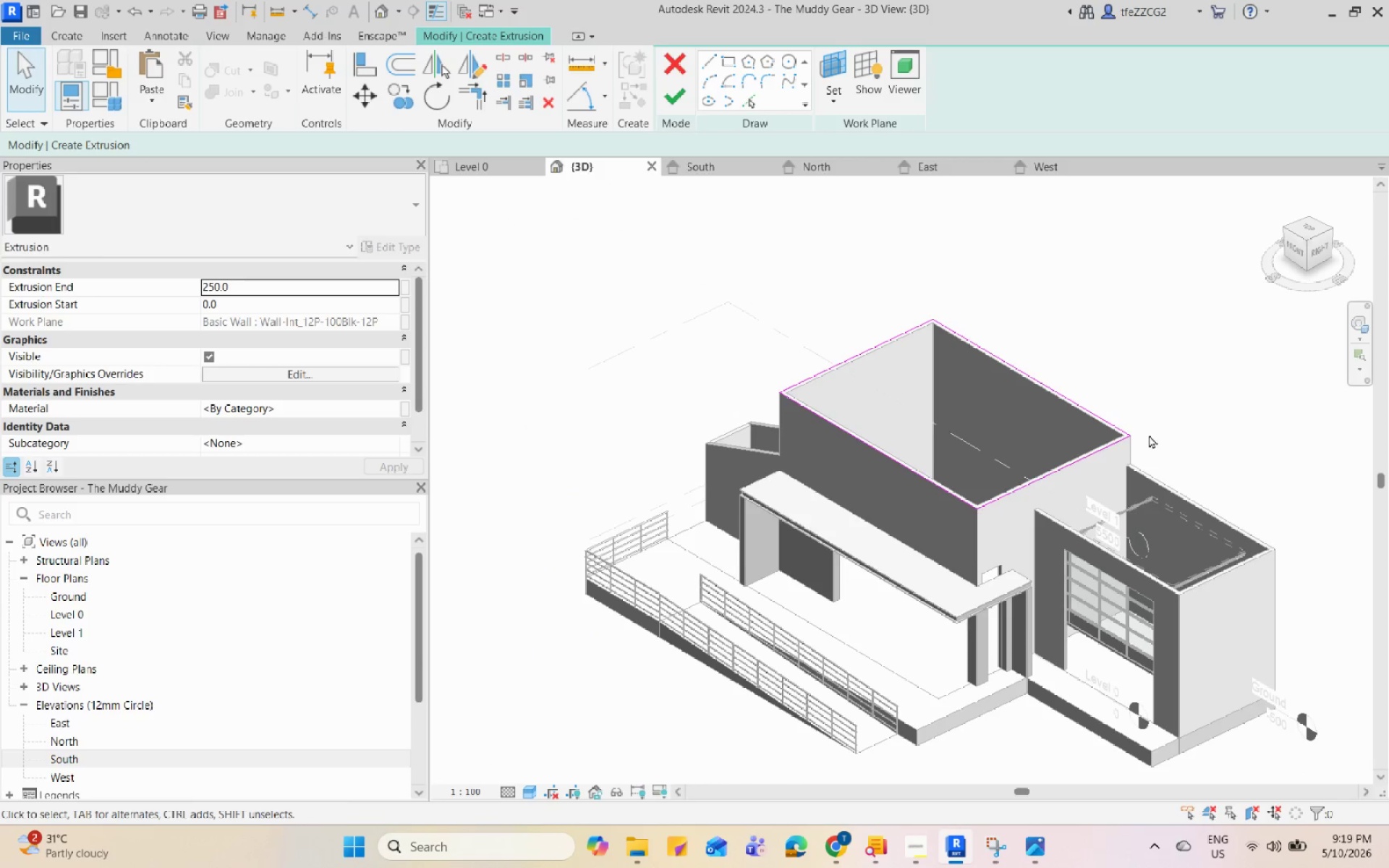 
scroll: coordinate [1036, 367], scroll_direction: up, amount: 4.0
 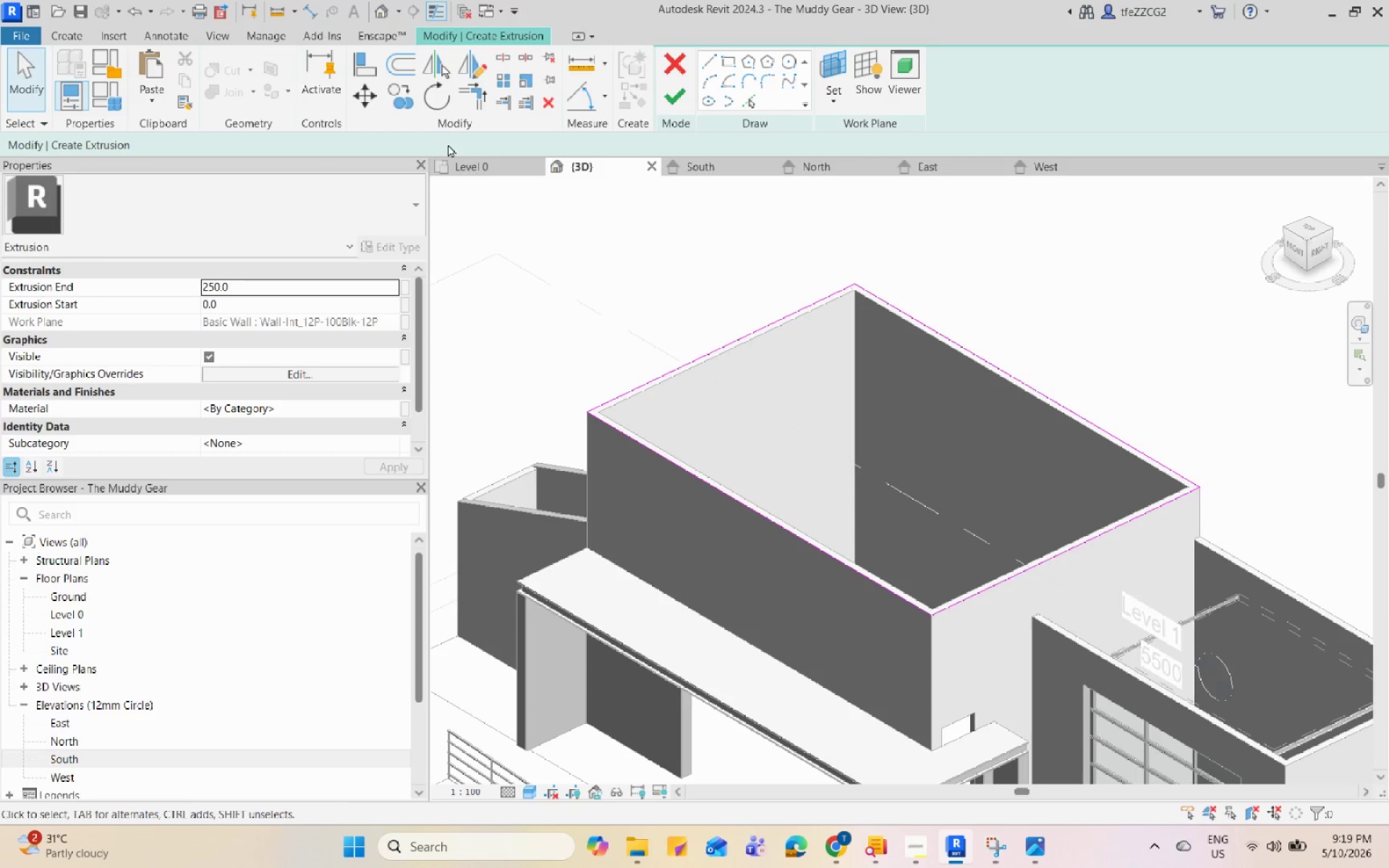 
left_click([466, 163])
 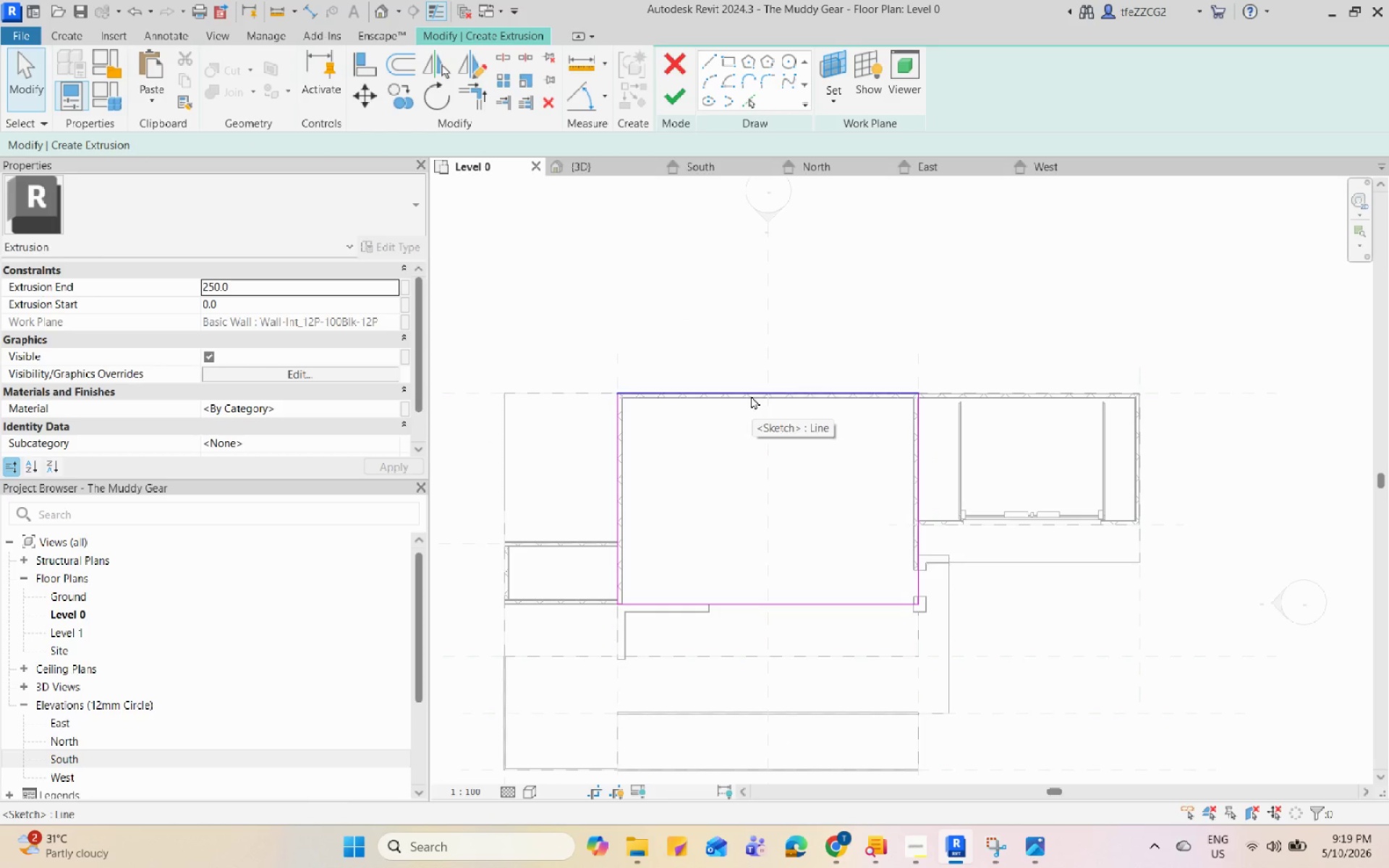 
left_click_drag(start_coordinate=[584, 354], to_coordinate=[1008, 659])
 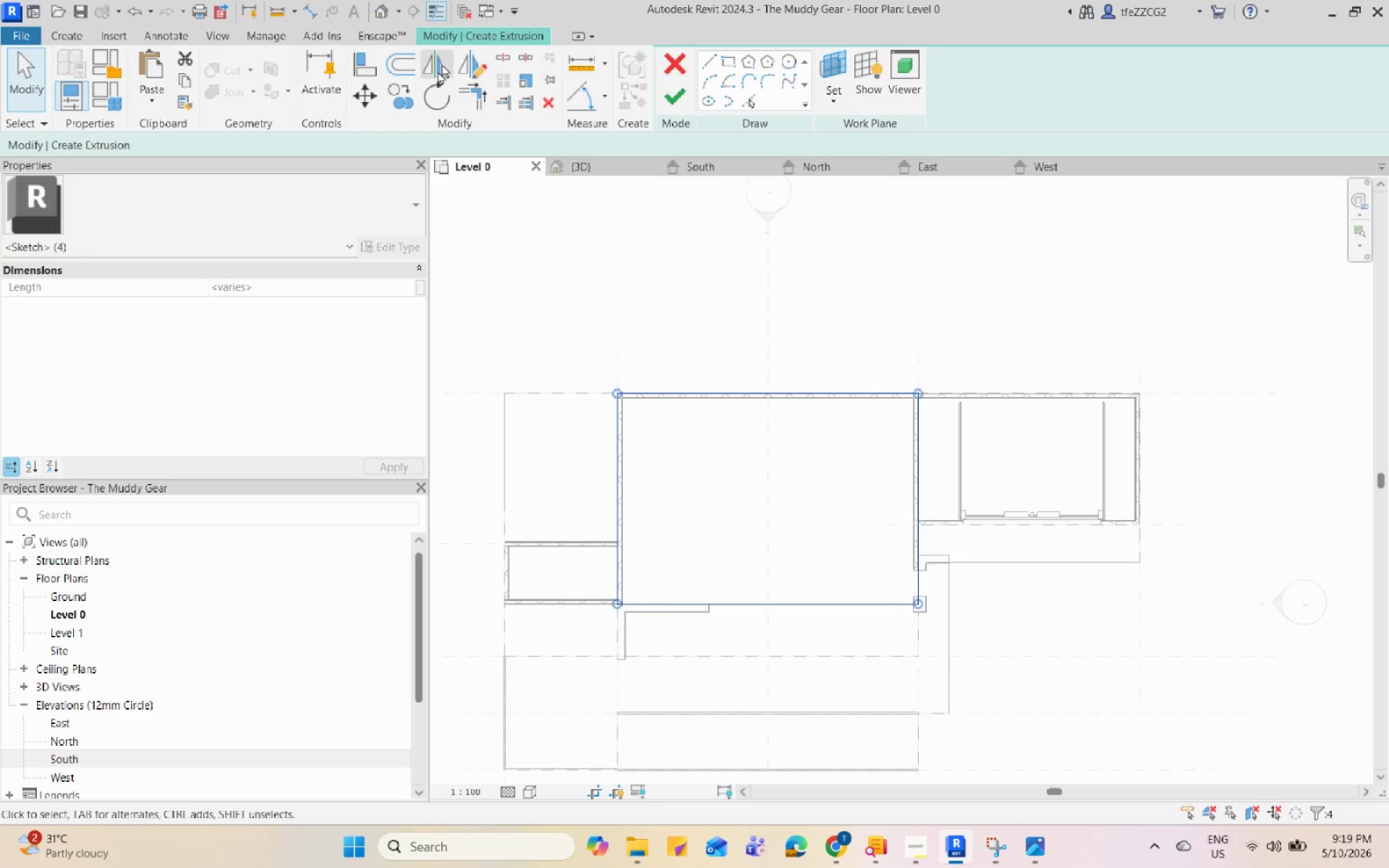 
left_click([393, 75])
 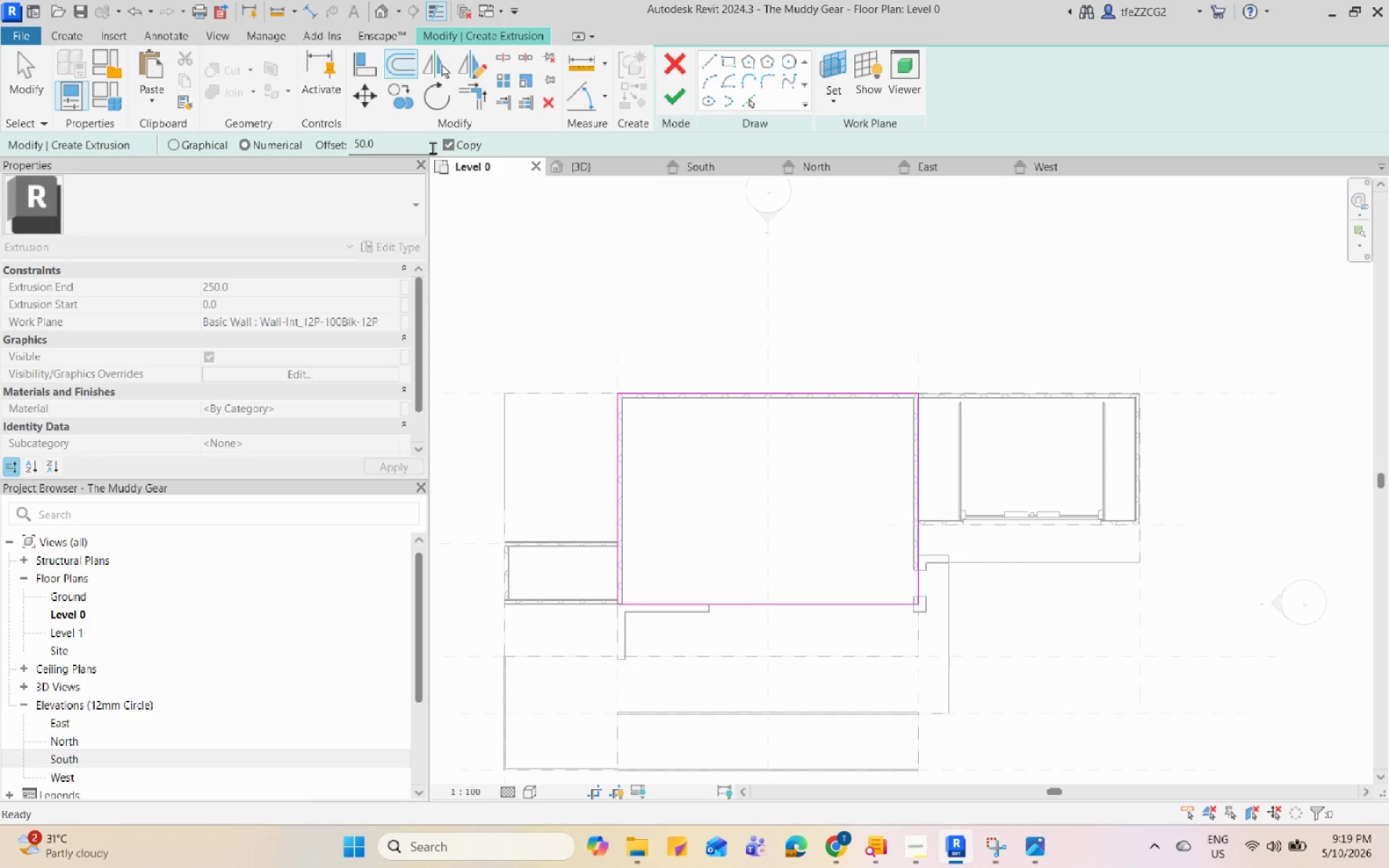 
left_click_drag(start_coordinate=[410, 140], to_coordinate=[319, 148])
 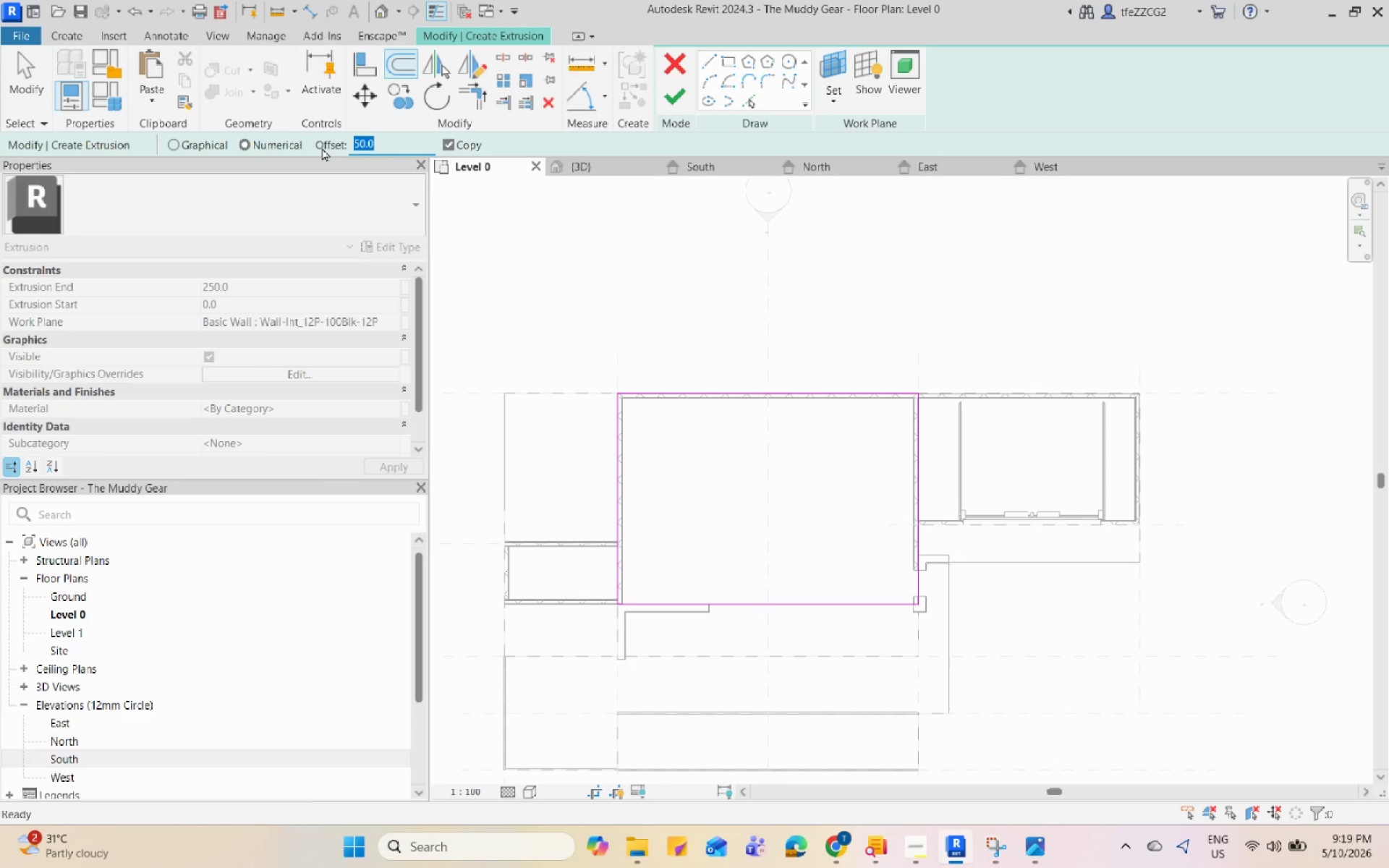 
key(Numpad1)
 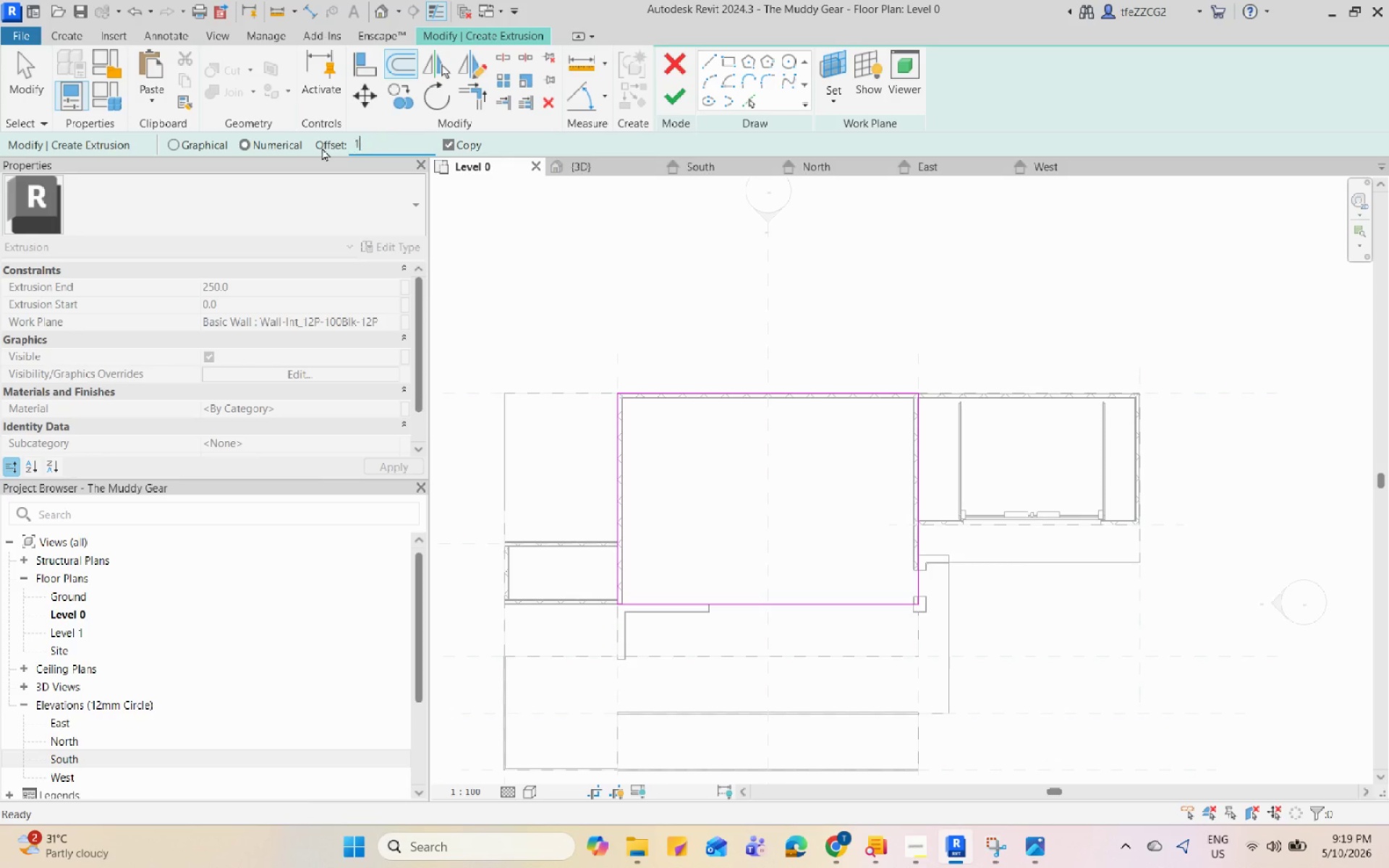 
key(Numpad5)
 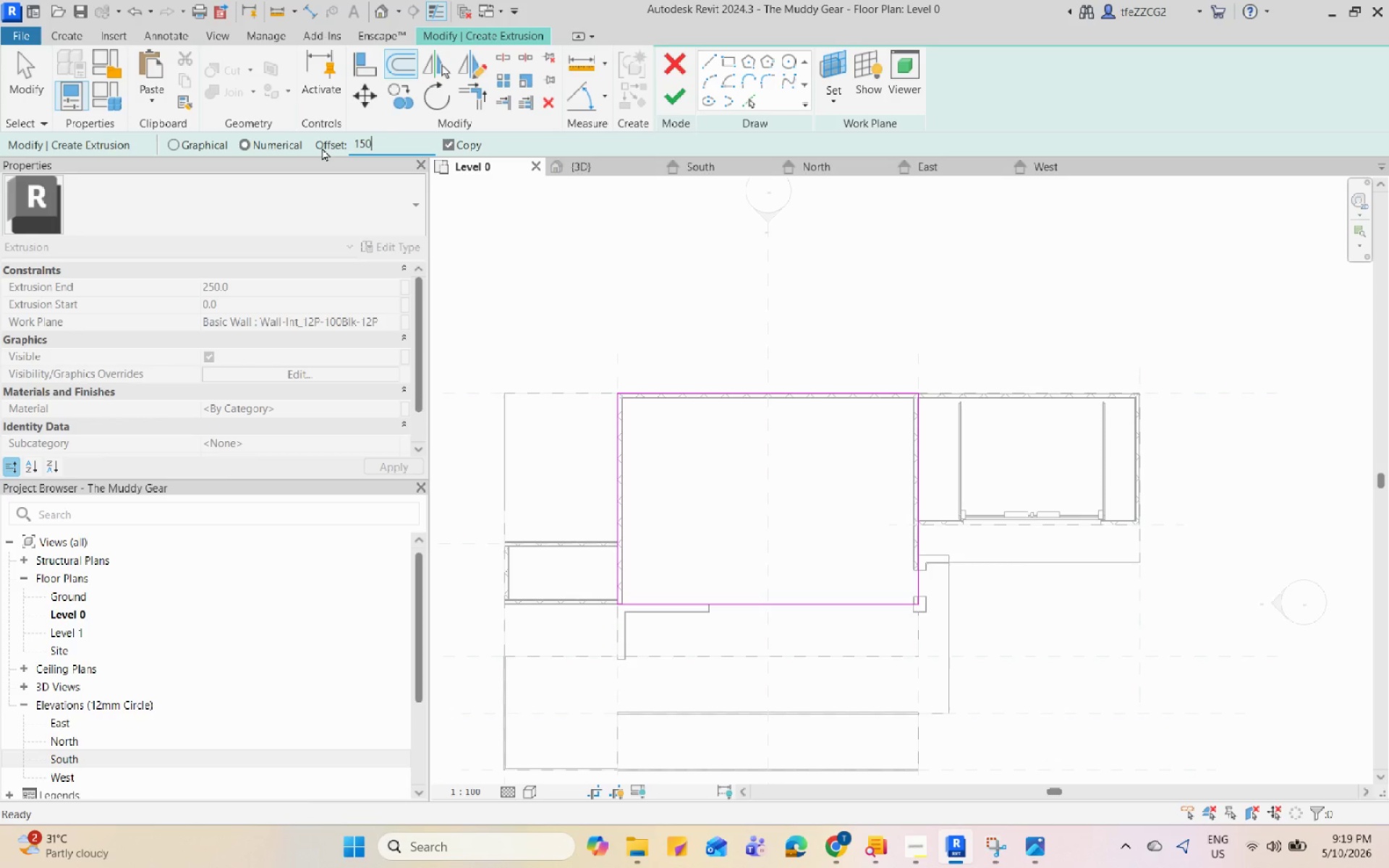 
key(Numpad0)
 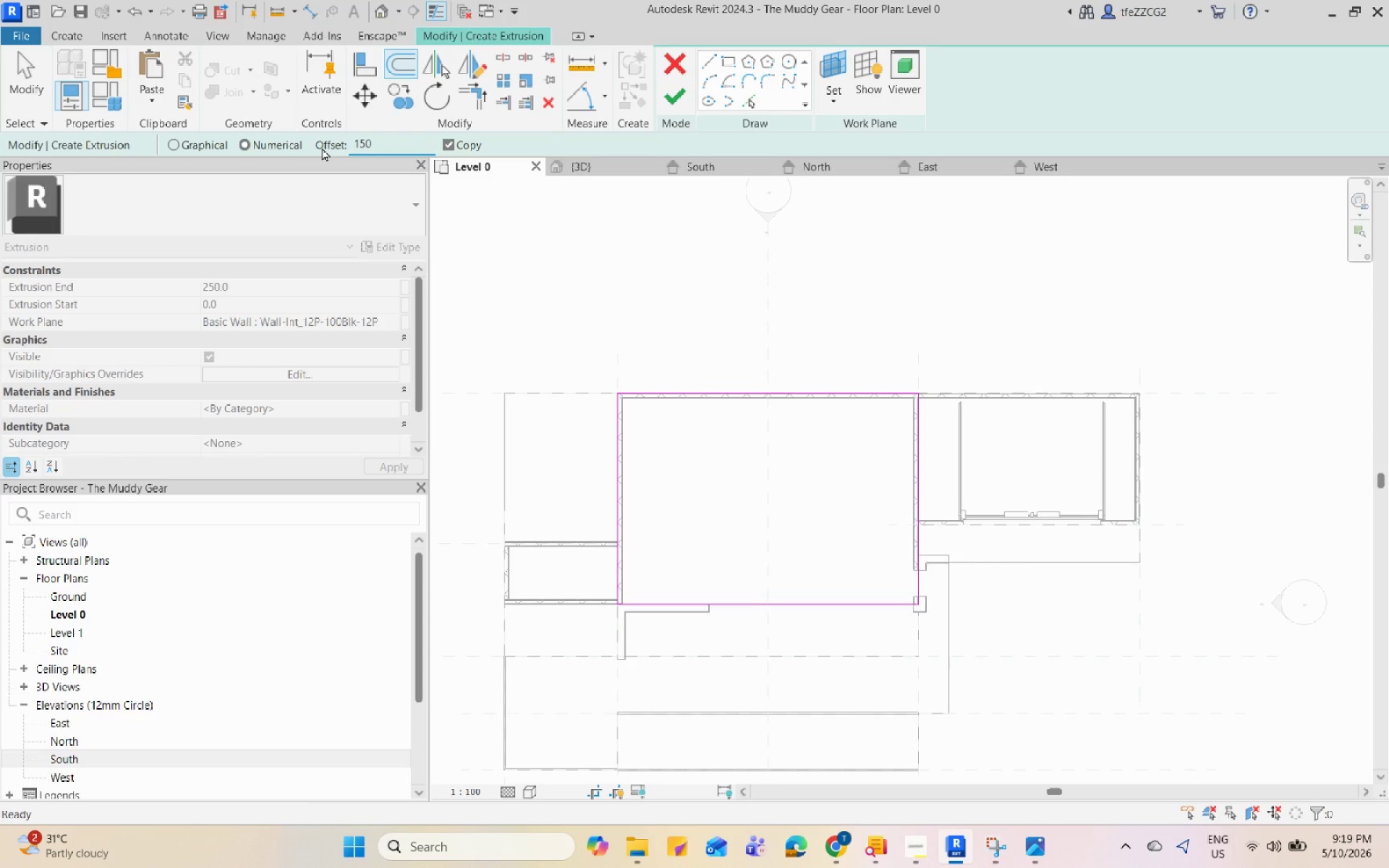 
key(Enter)
 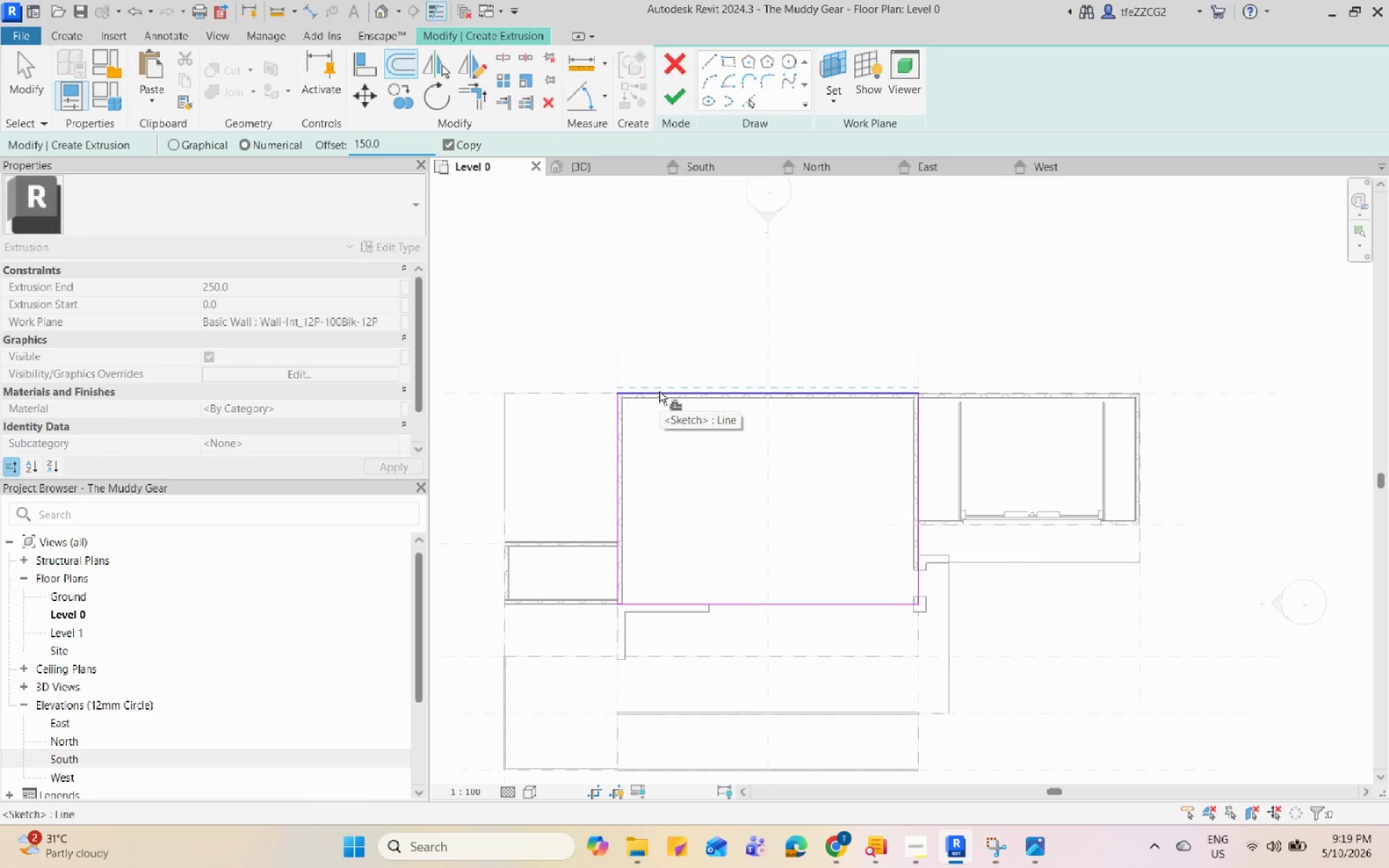 
left_click([659, 391])
 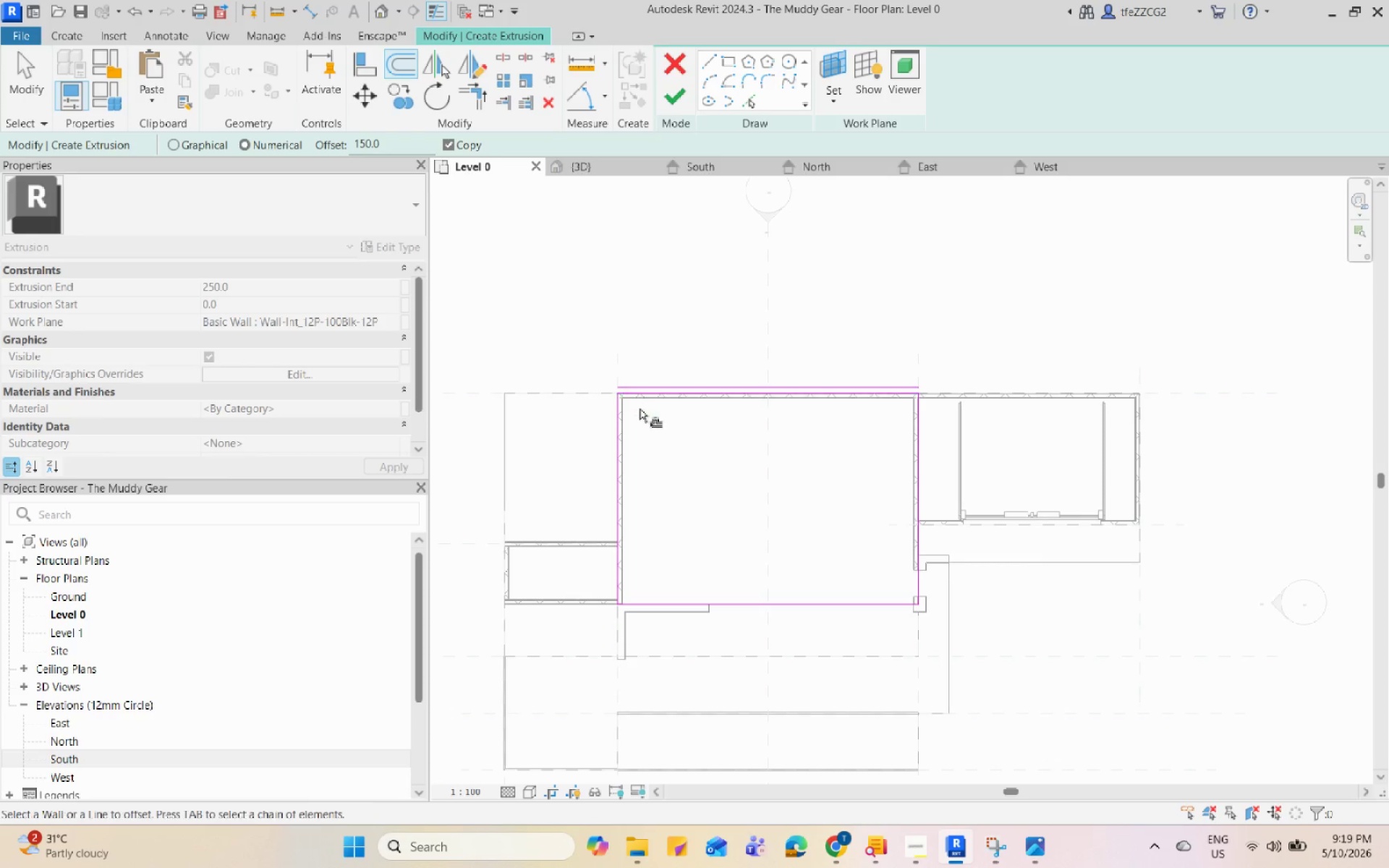 
scroll: coordinate [633, 414], scroll_direction: up, amount: 4.0
 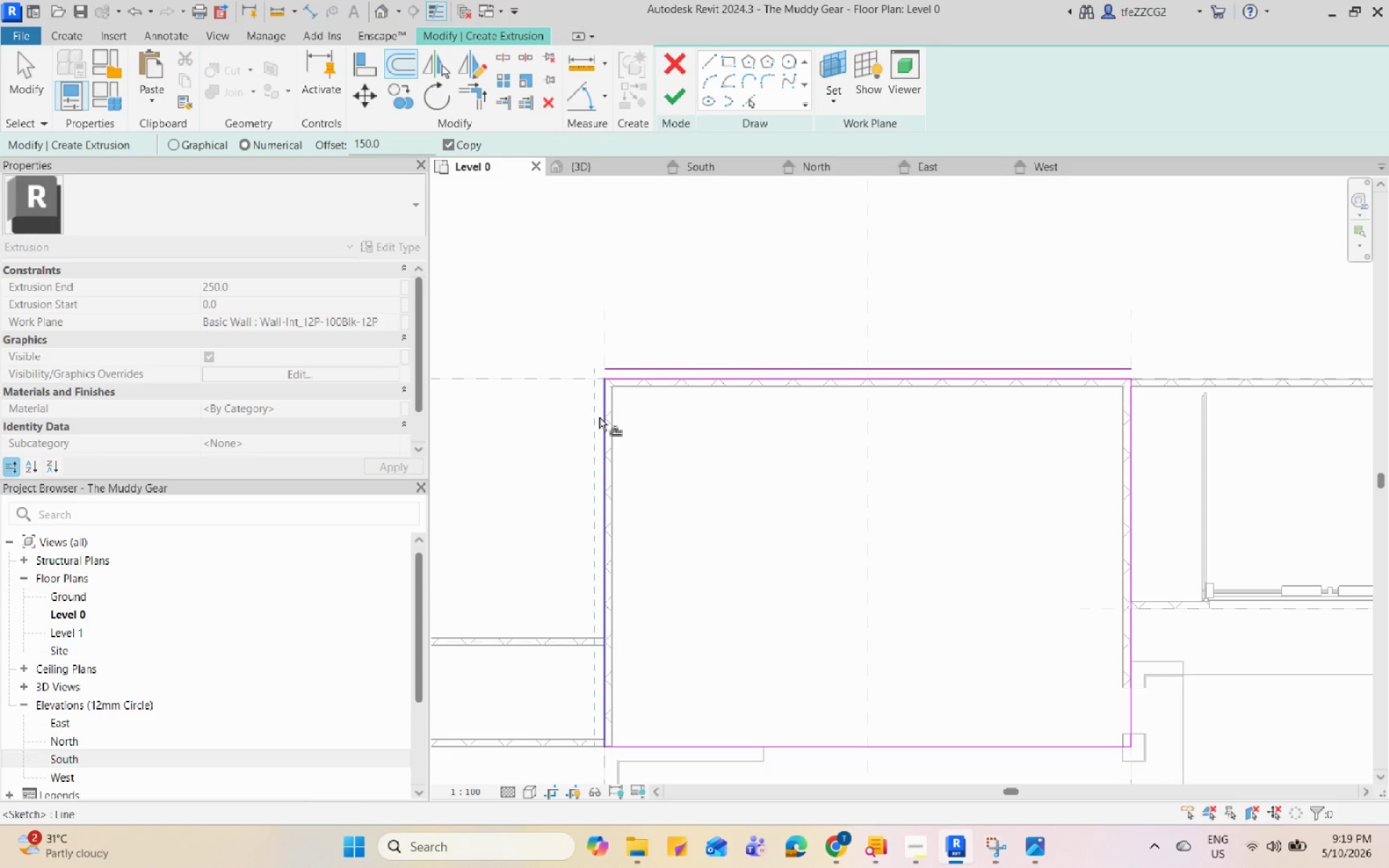 
left_click([599, 417])
 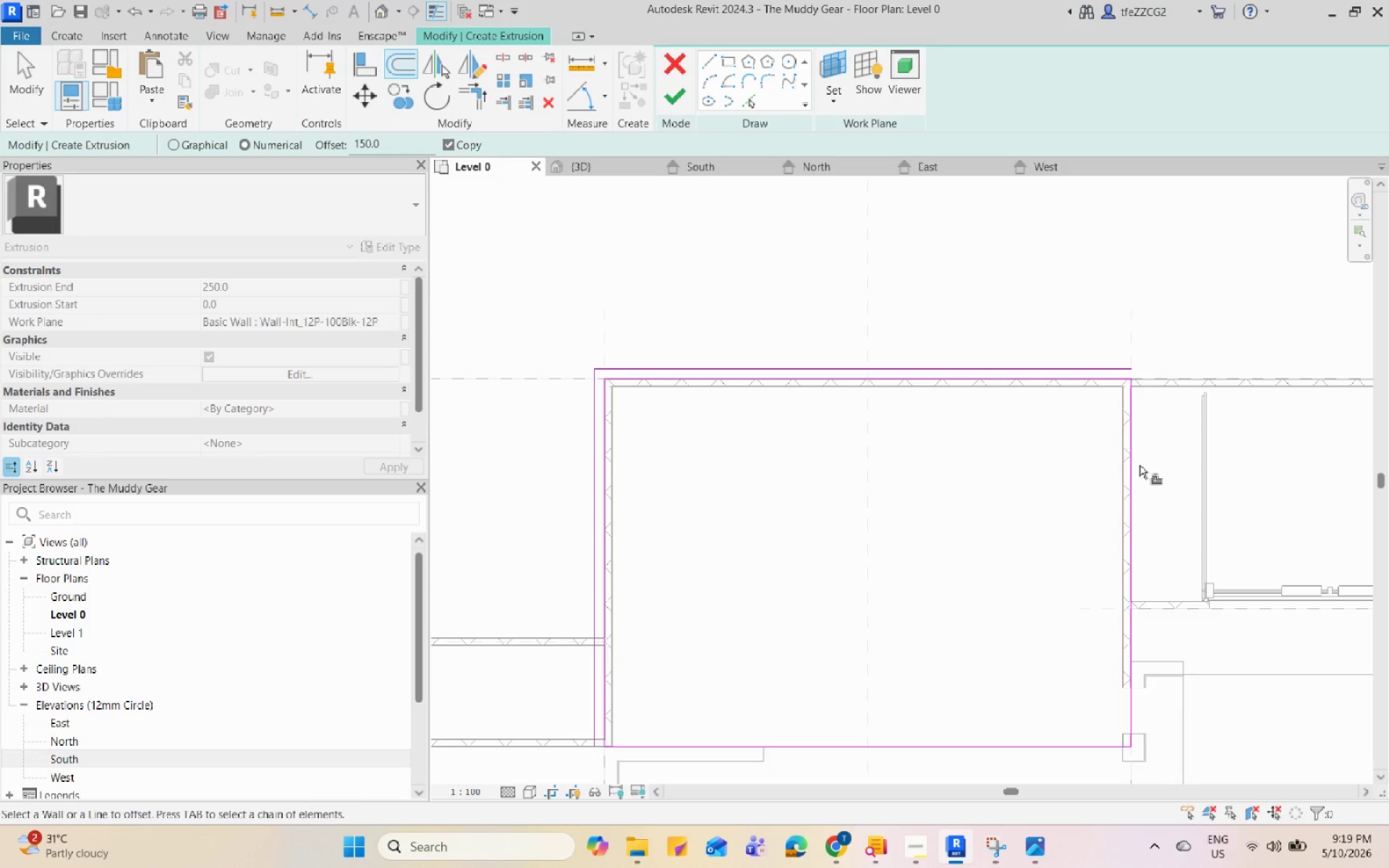 
left_click([1124, 469])
 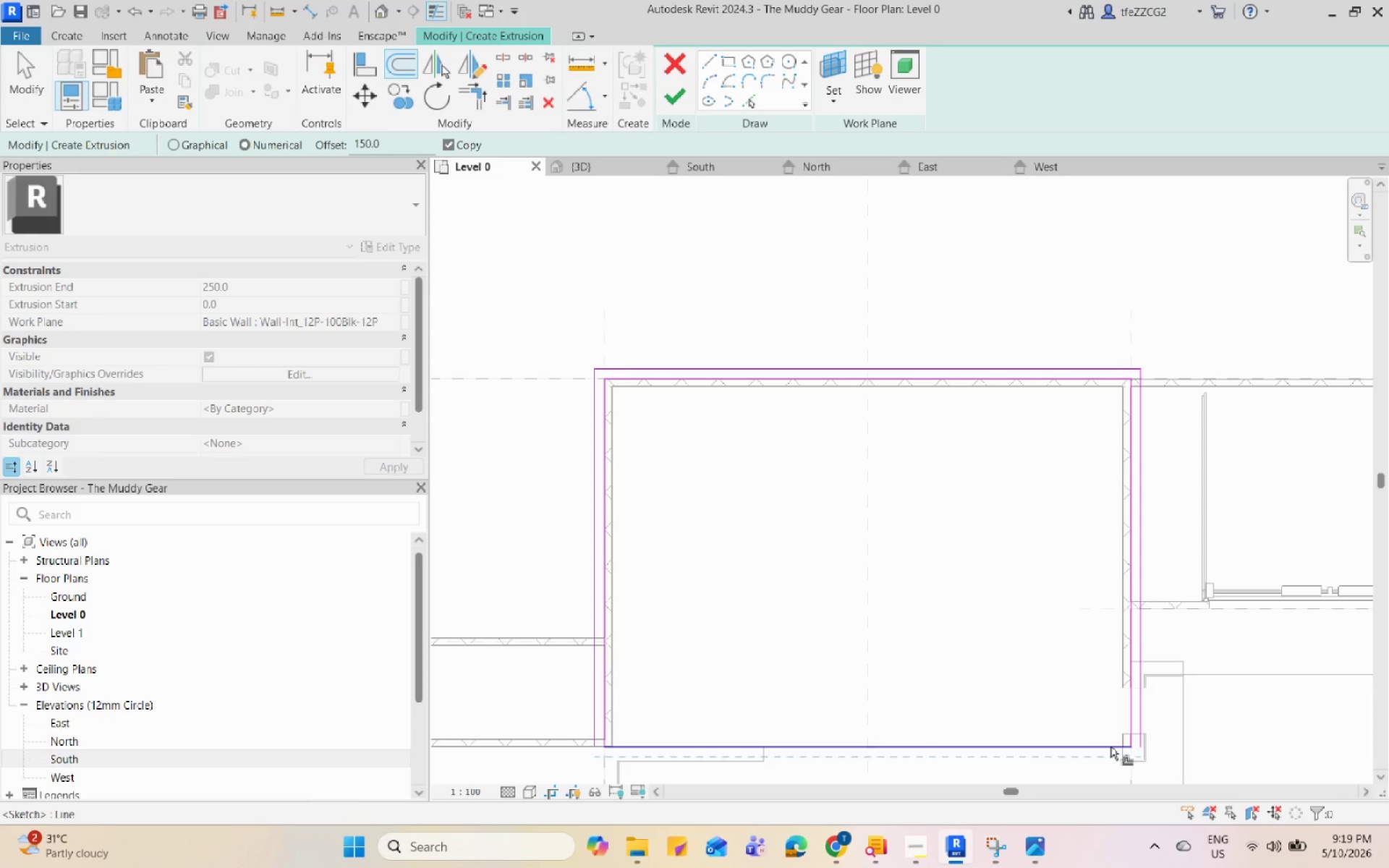 
scroll: coordinate [871, 633], scroll_direction: up, amount: 1.0
 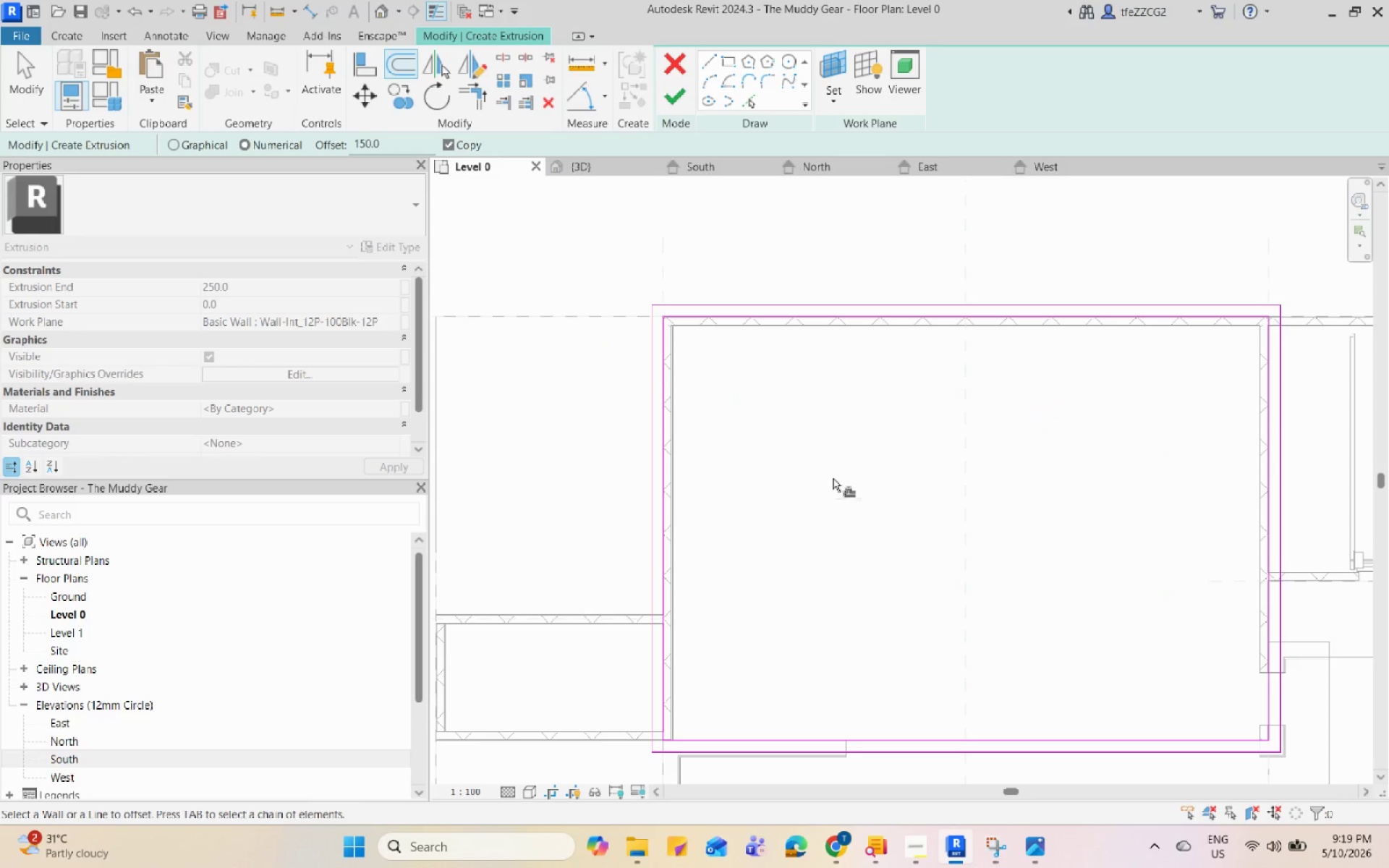 
key(Escape)
 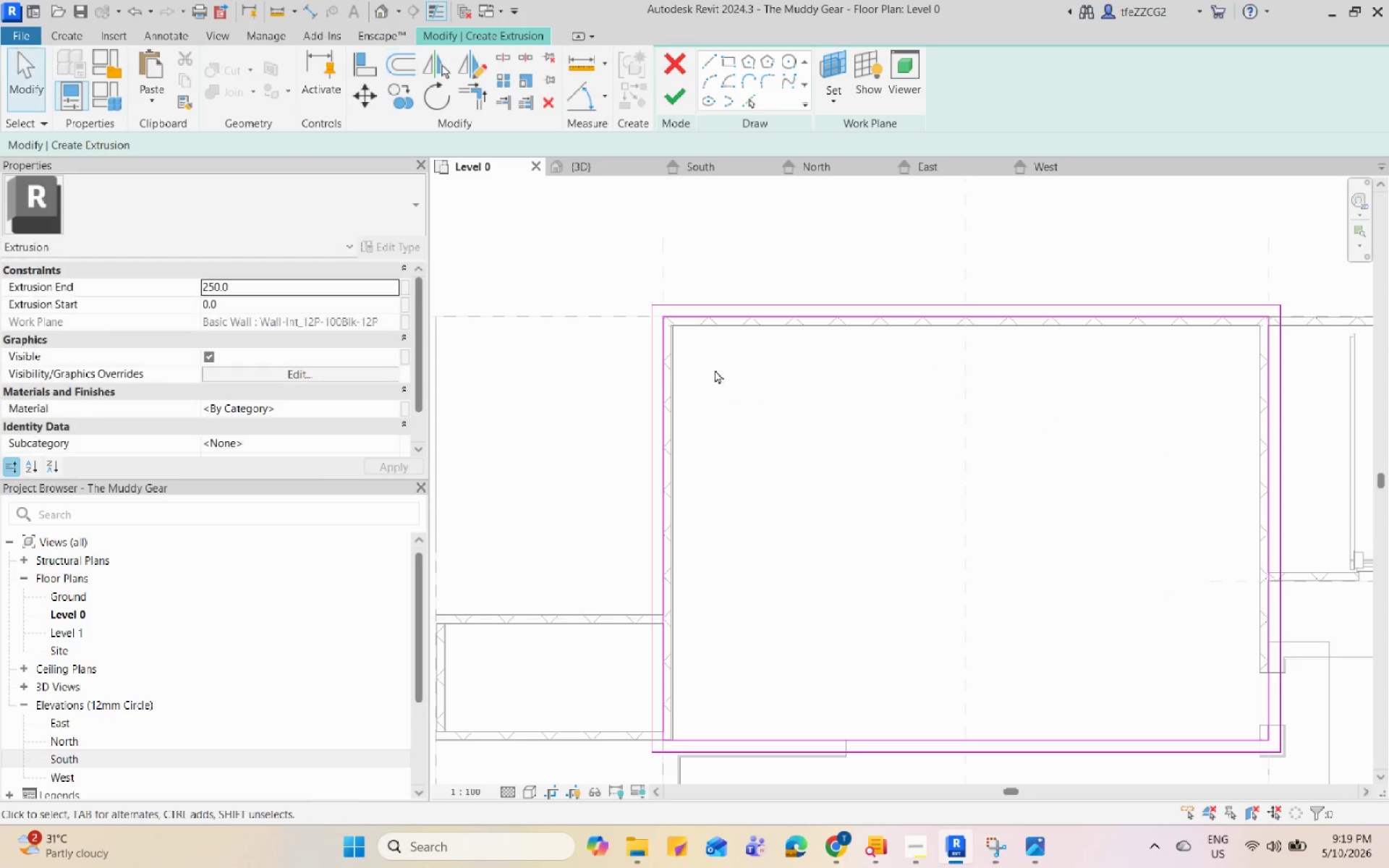 
key(Escape)
 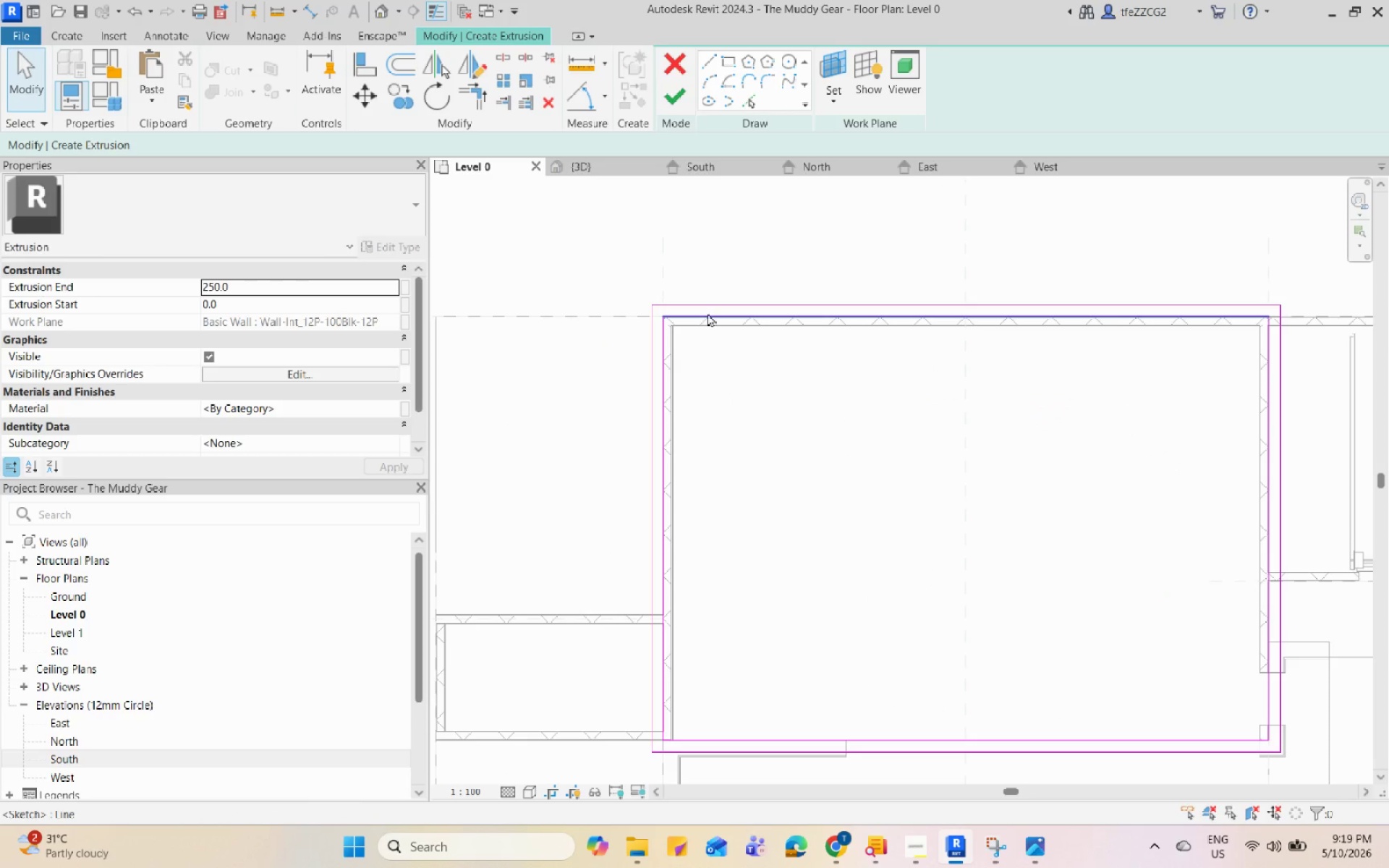 
left_click([708, 313])
 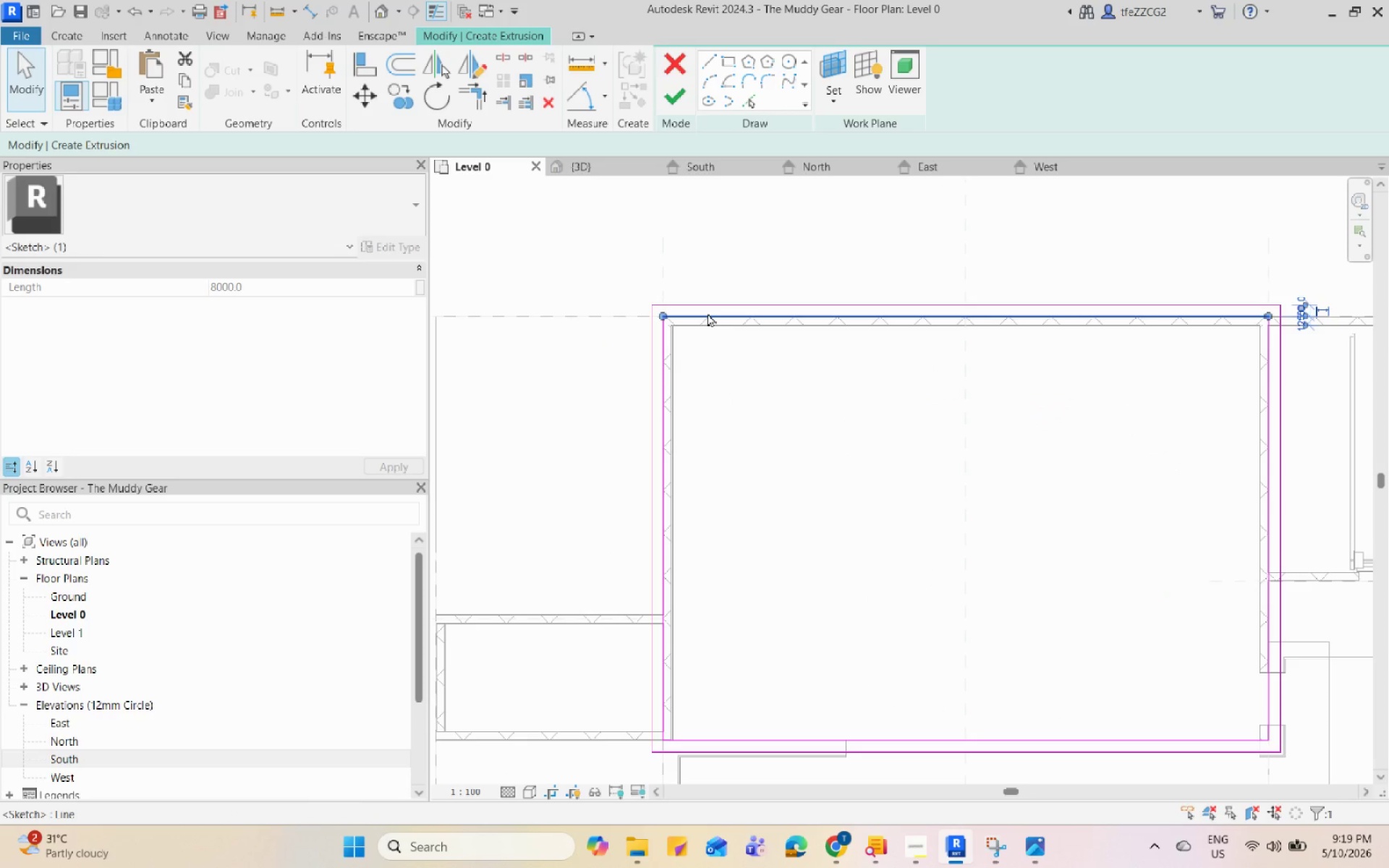 
hold_key(key=D, duration=1.94)
 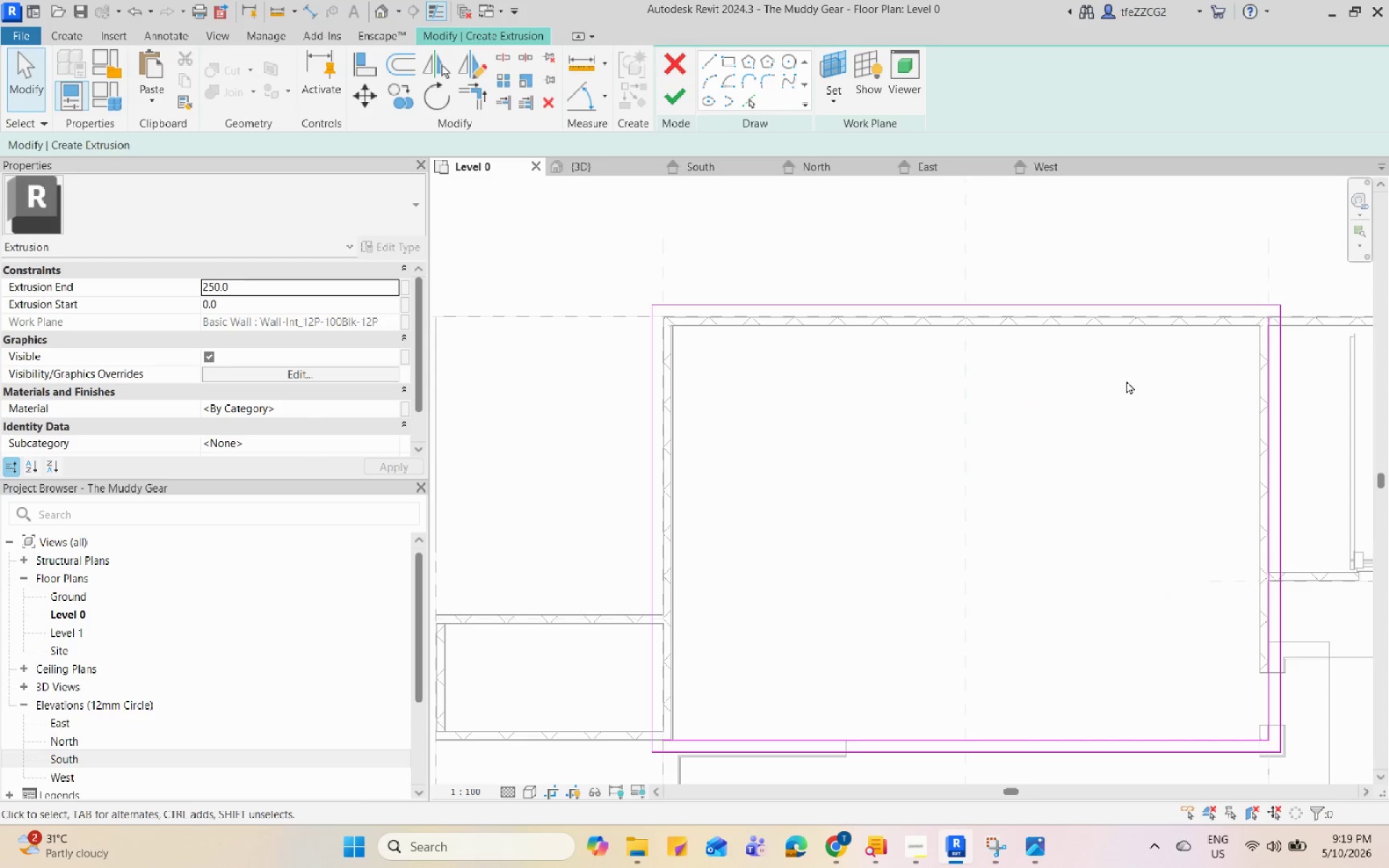 
key(E)
 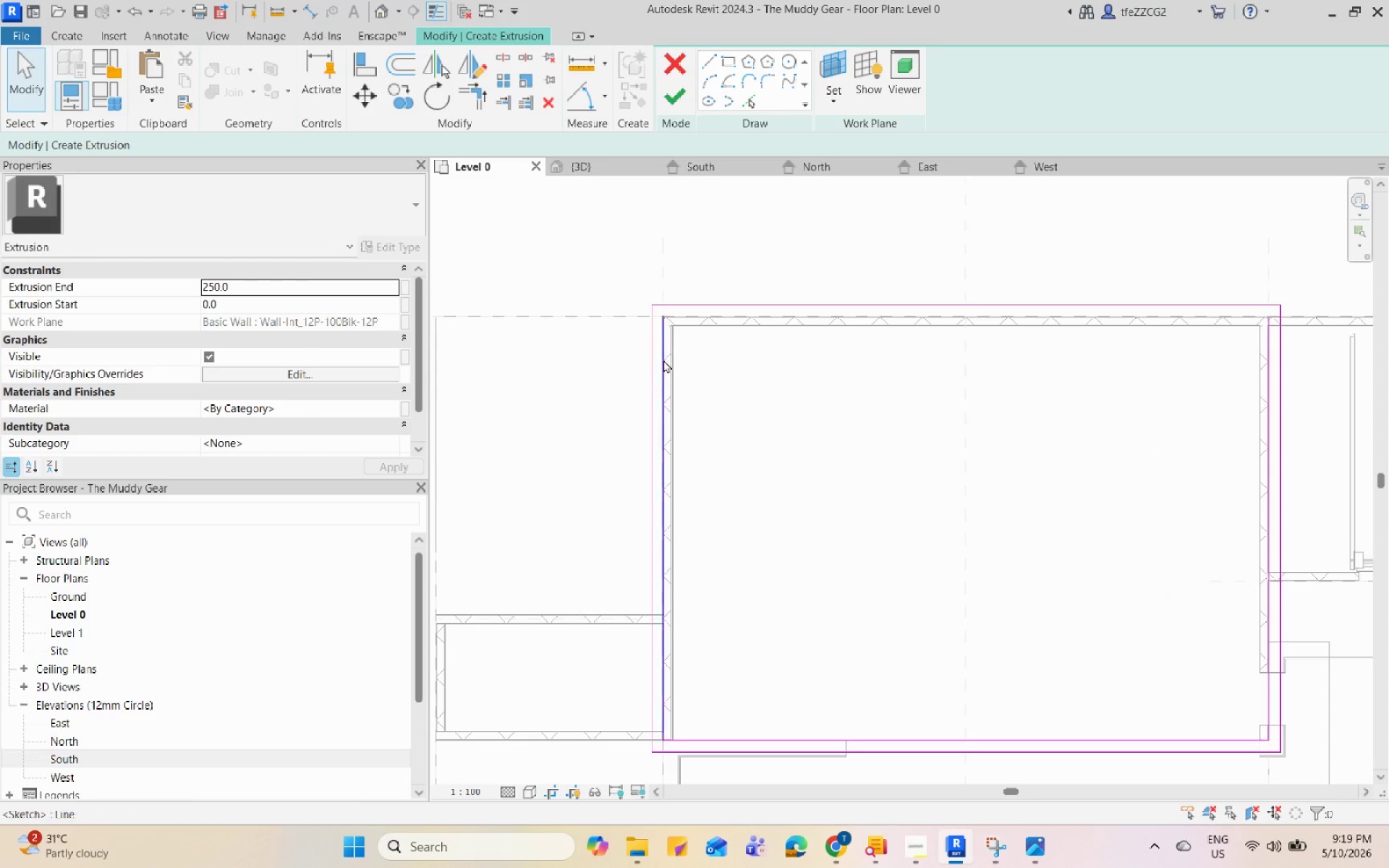 
left_click([655, 362])
 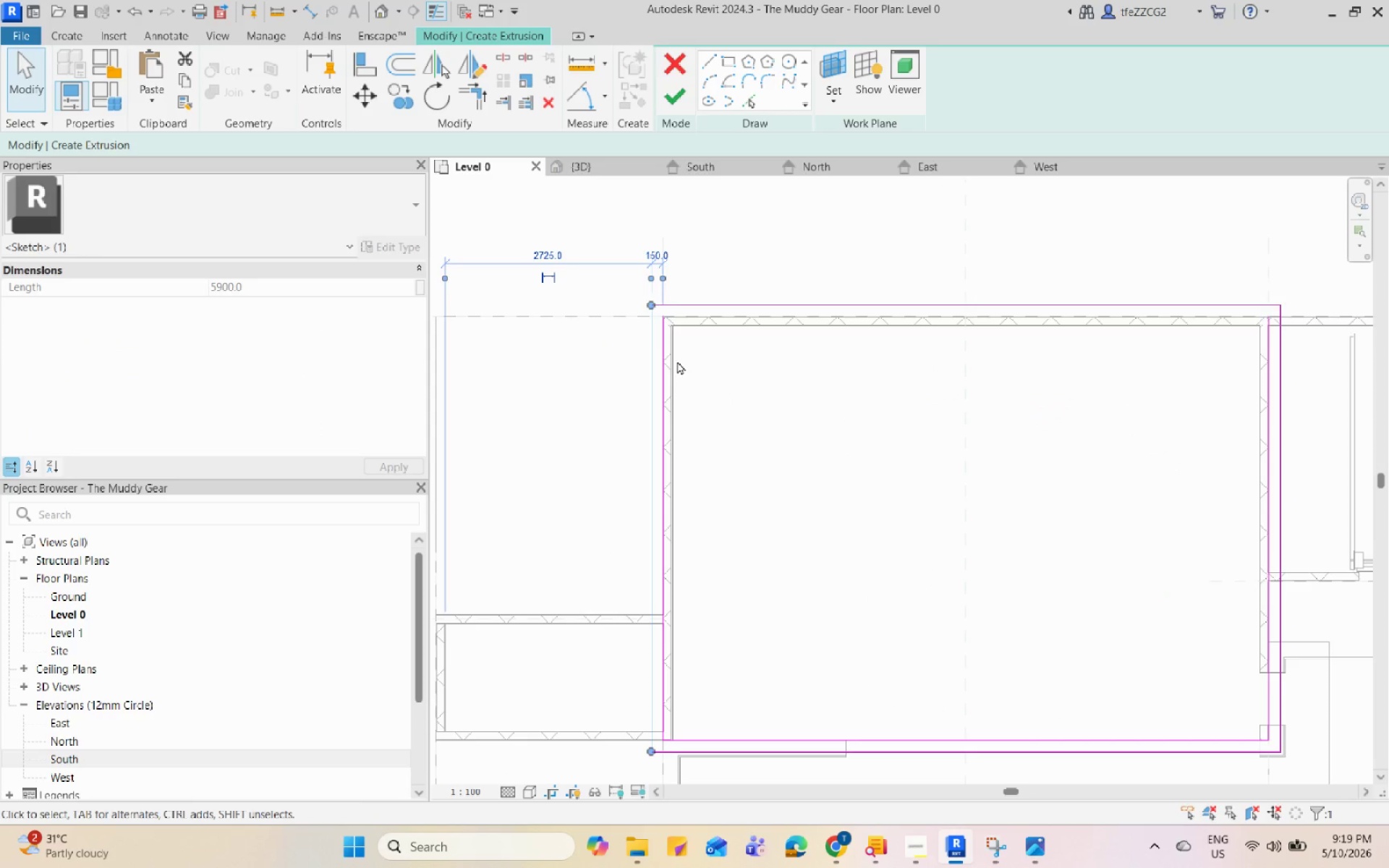 
left_click([665, 361])
 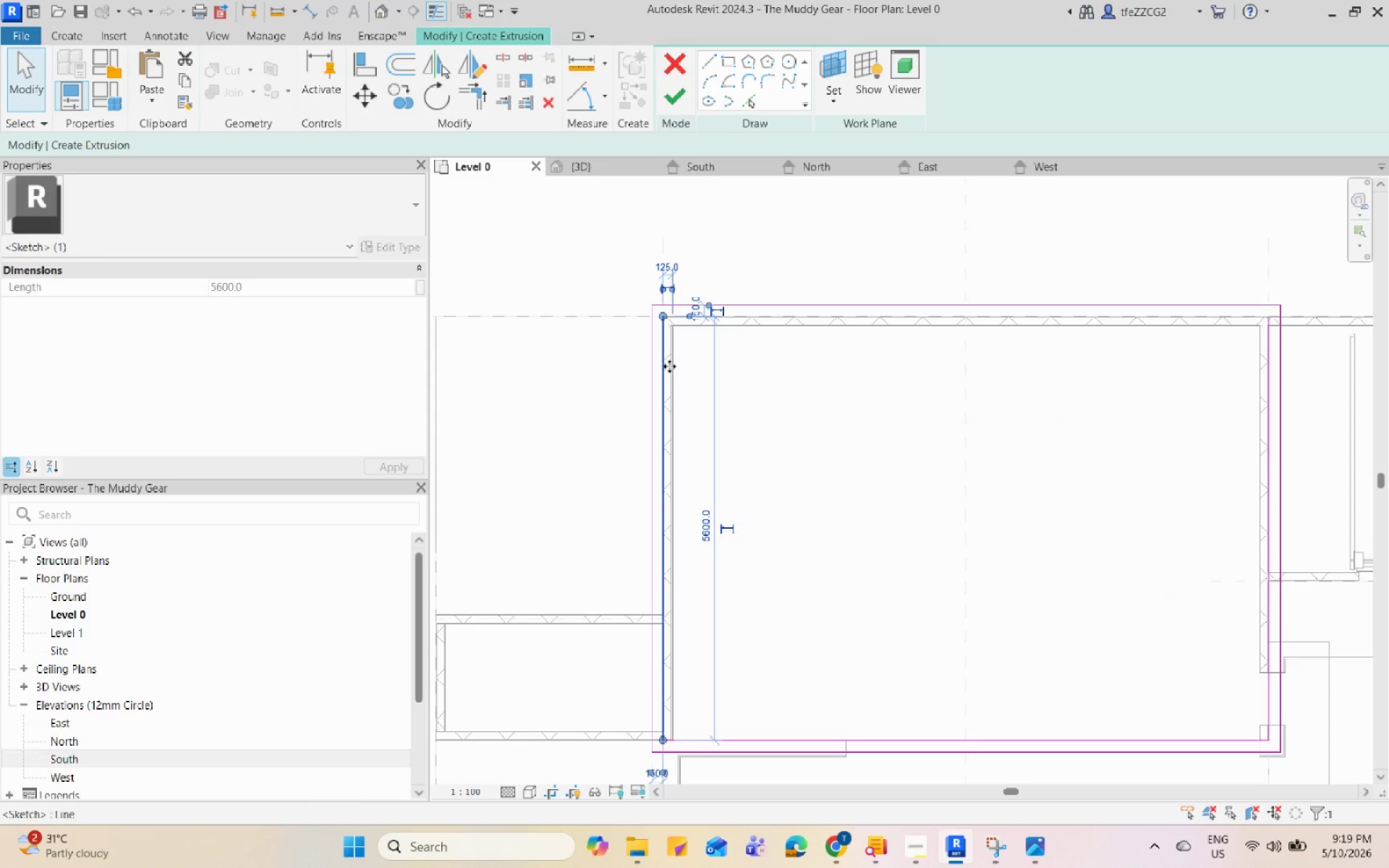 
hold_key(key=D, duration=1.42)
 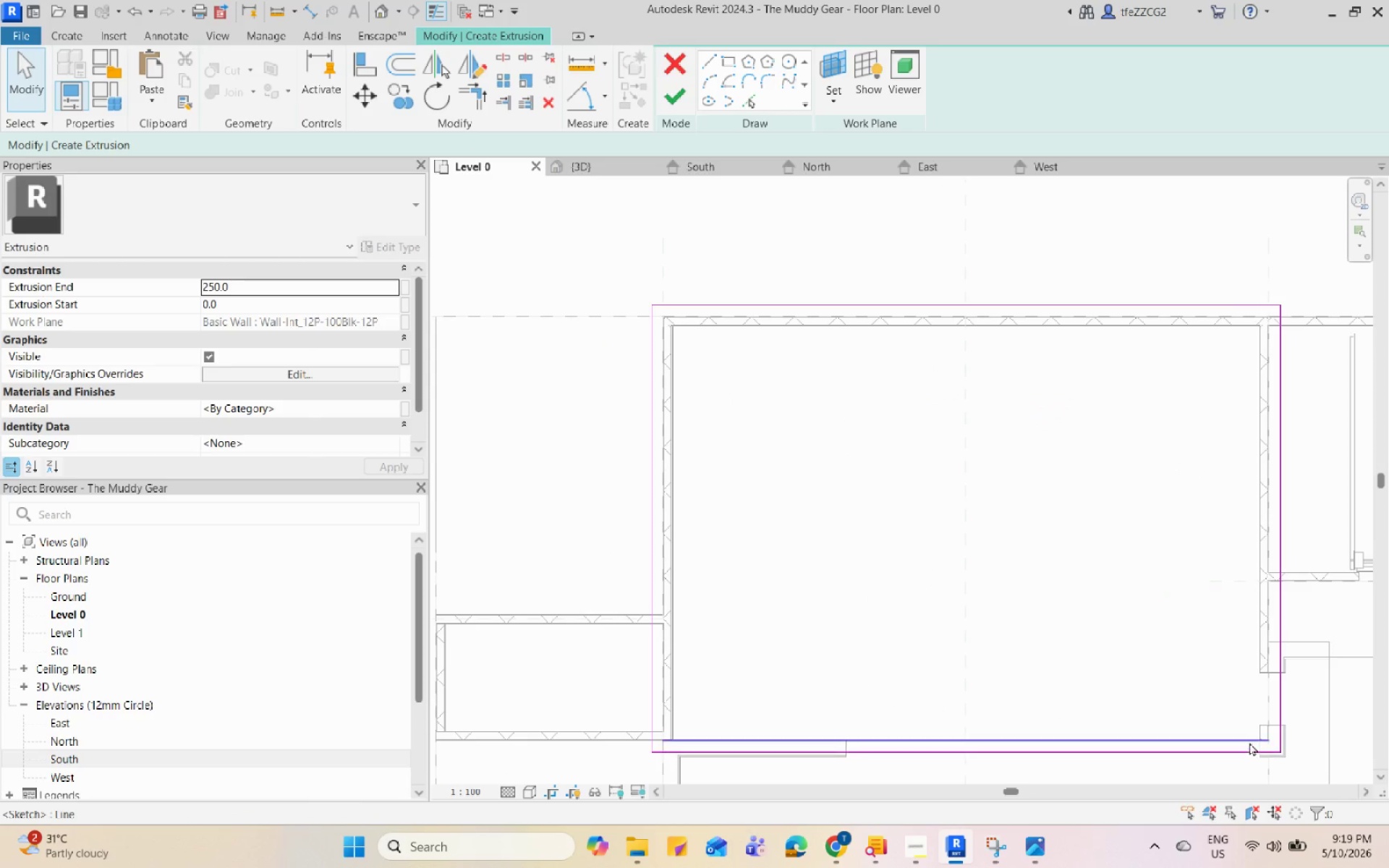 
key(E)
 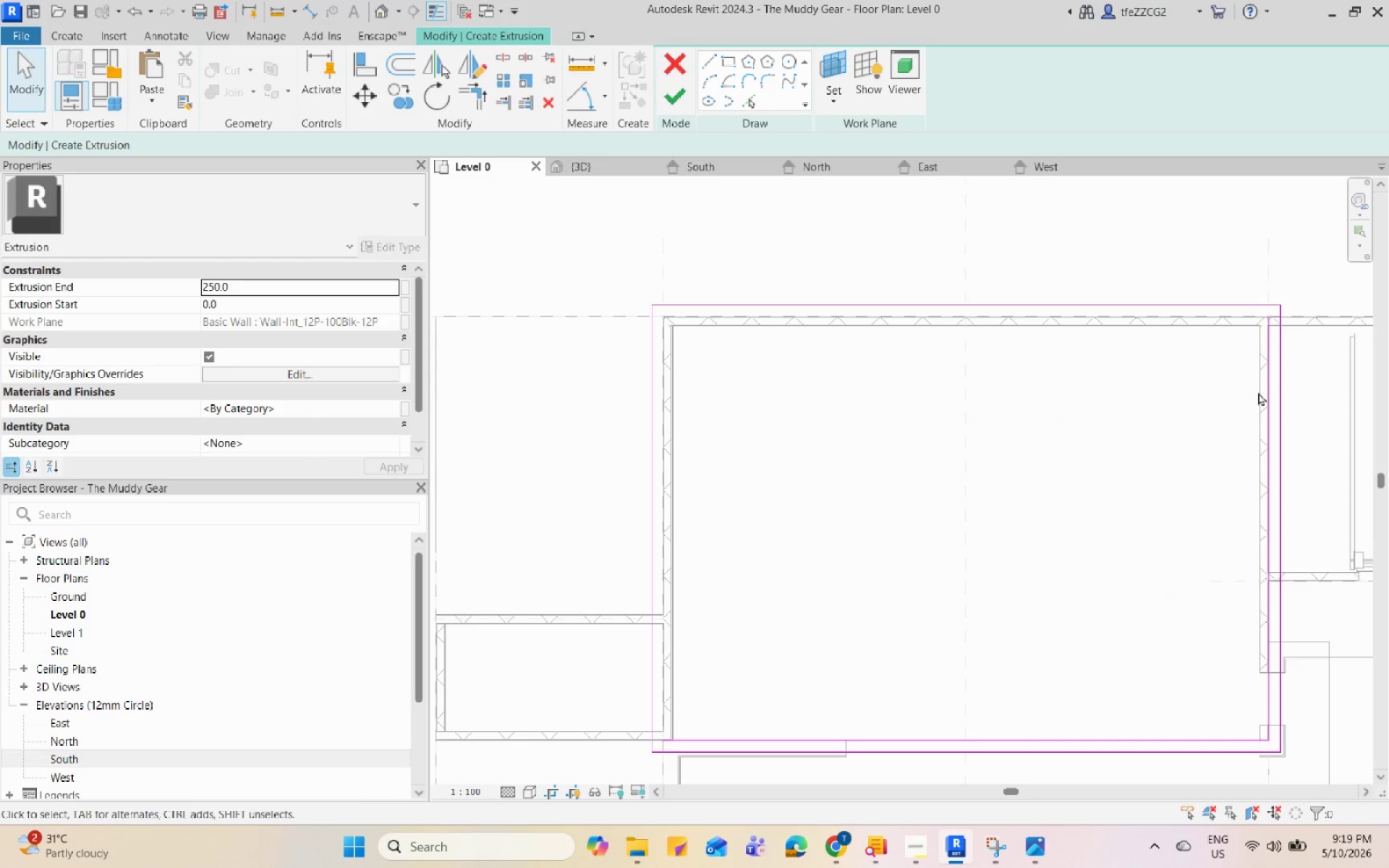 
left_click([1268, 391])
 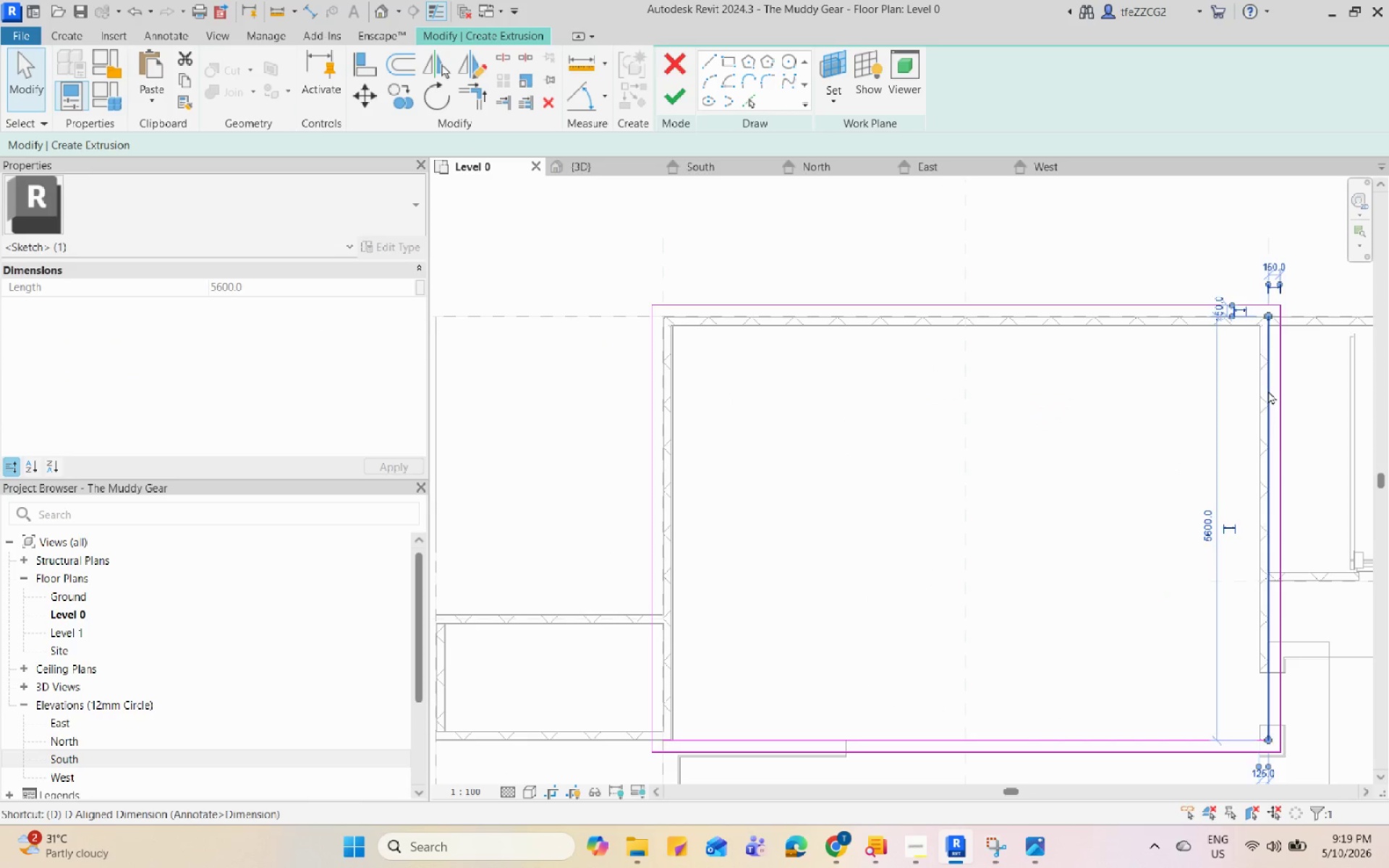 
type(EE)
 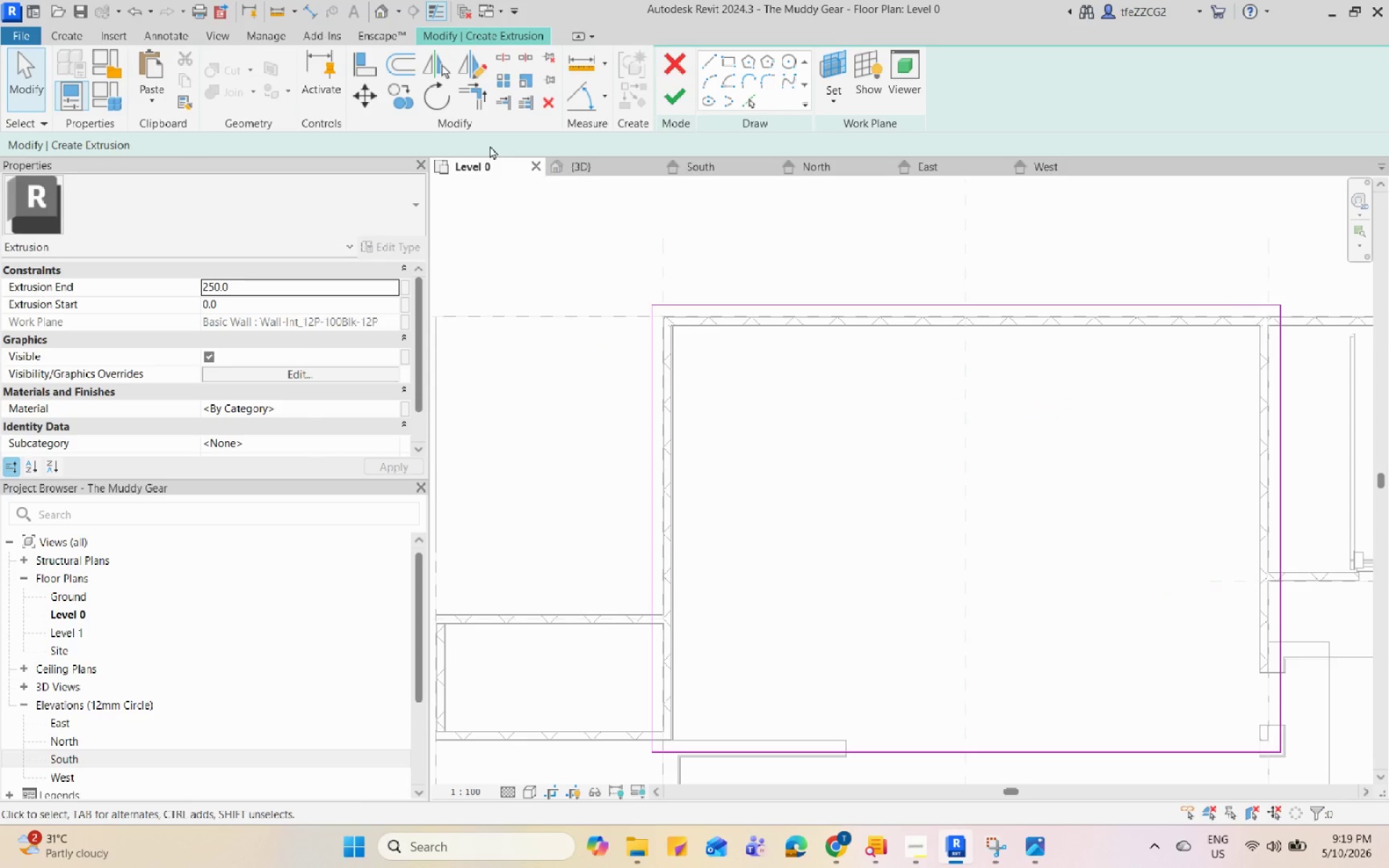 
left_click([674, 95])
 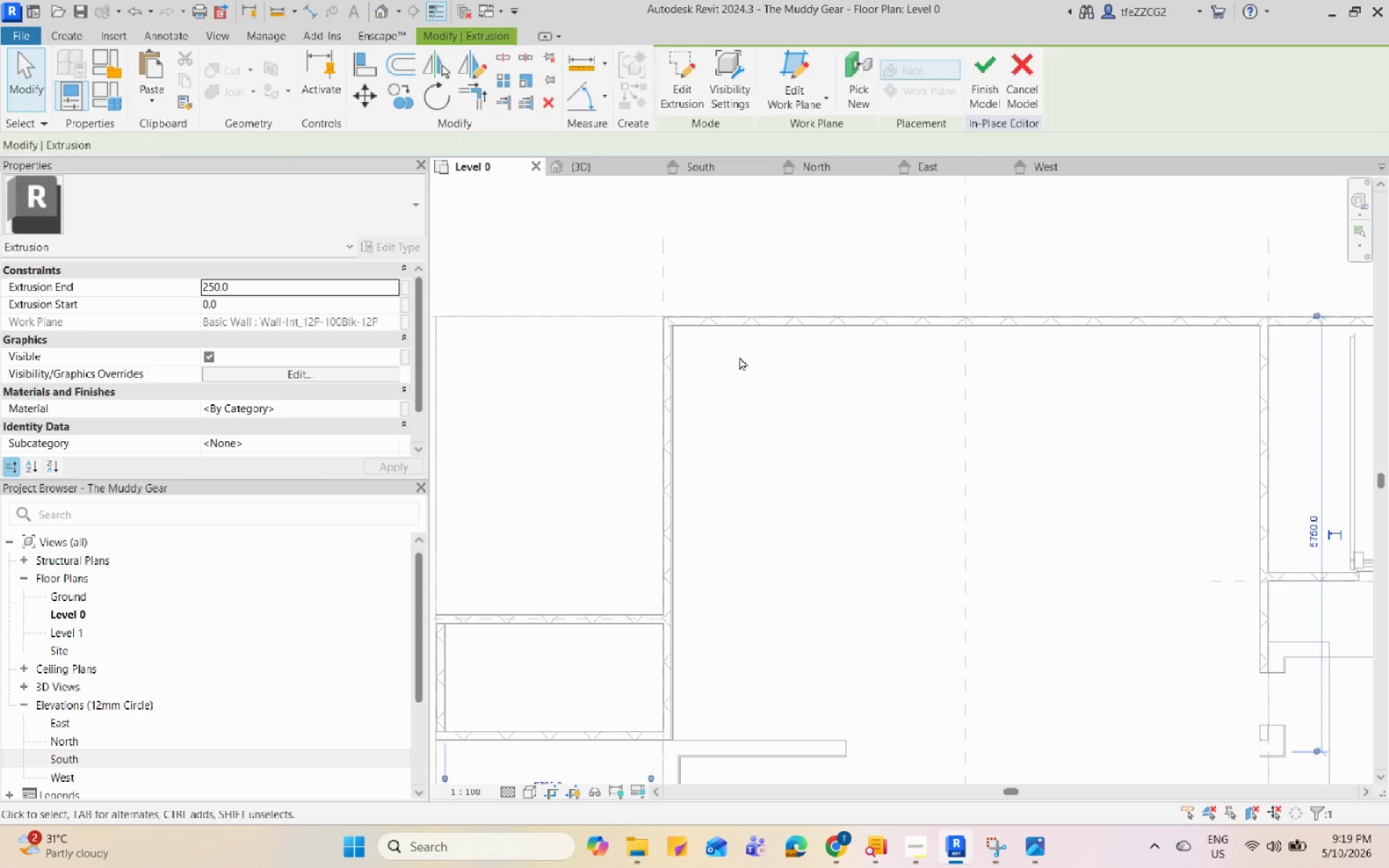 
scroll: coordinate [755, 396], scroll_direction: down, amount: 5.0
 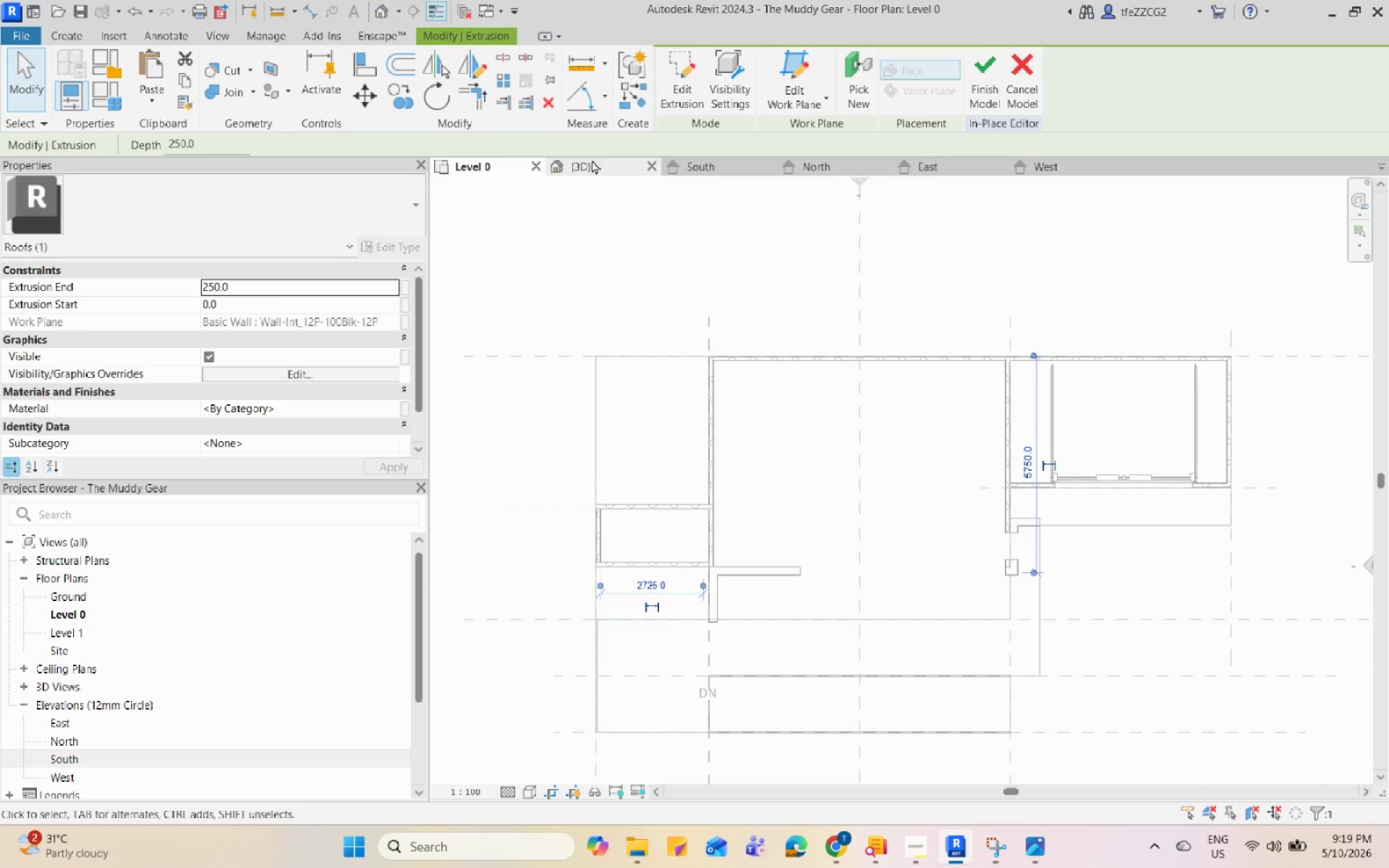 
left_click([596, 162])
 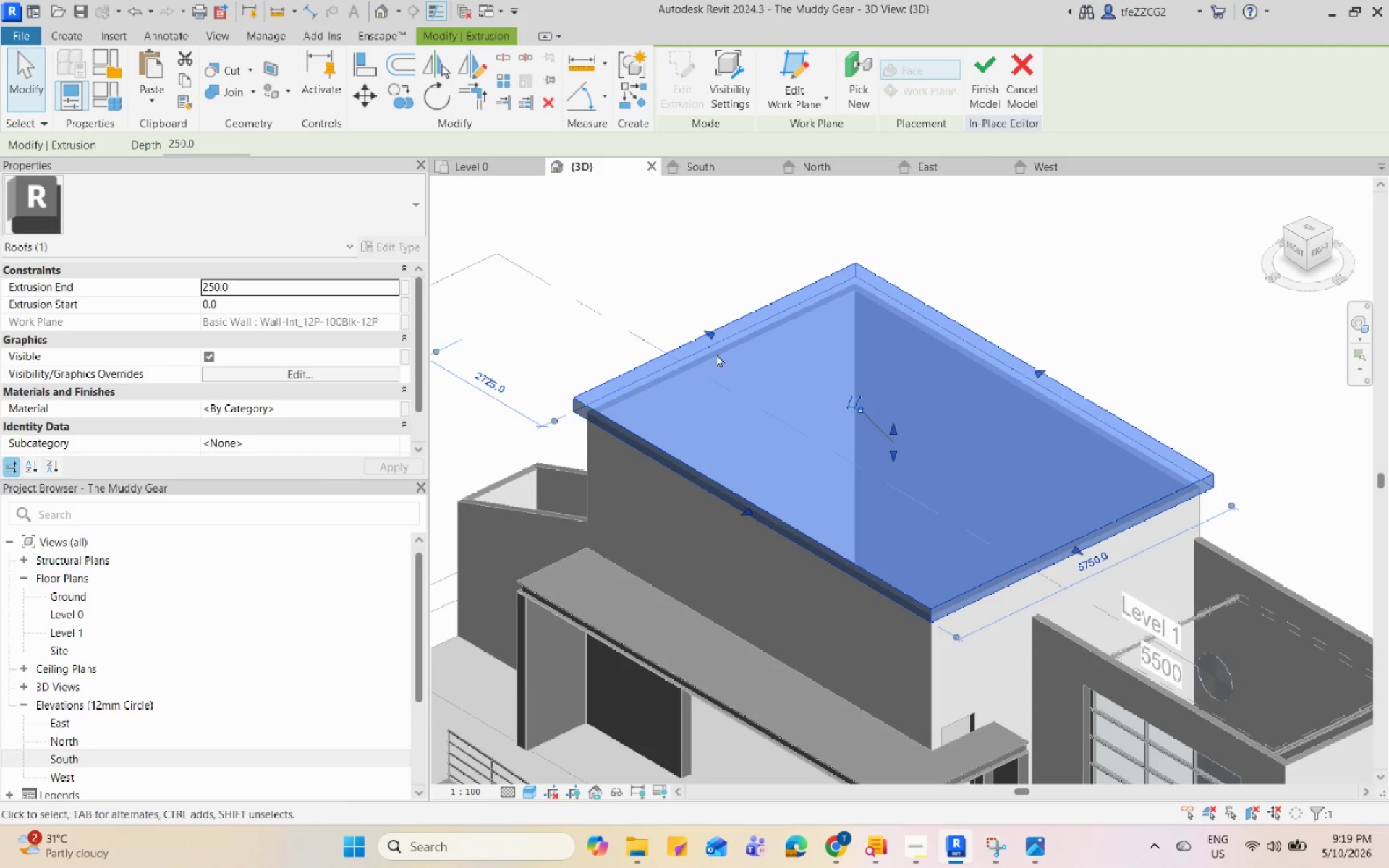 
left_click([1144, 328])
 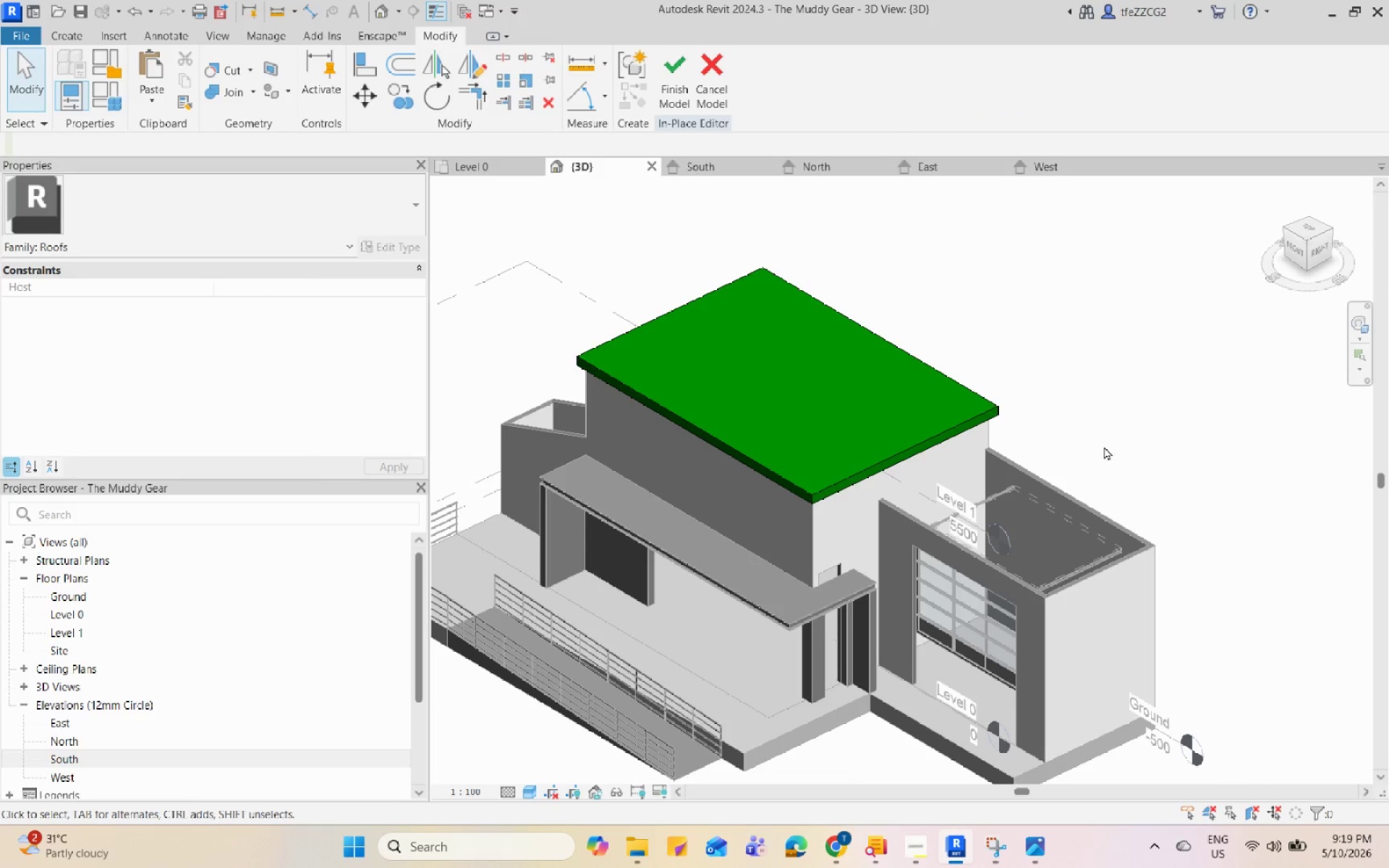 
scroll: coordinate [890, 480], scroll_direction: down, amount: 3.0
 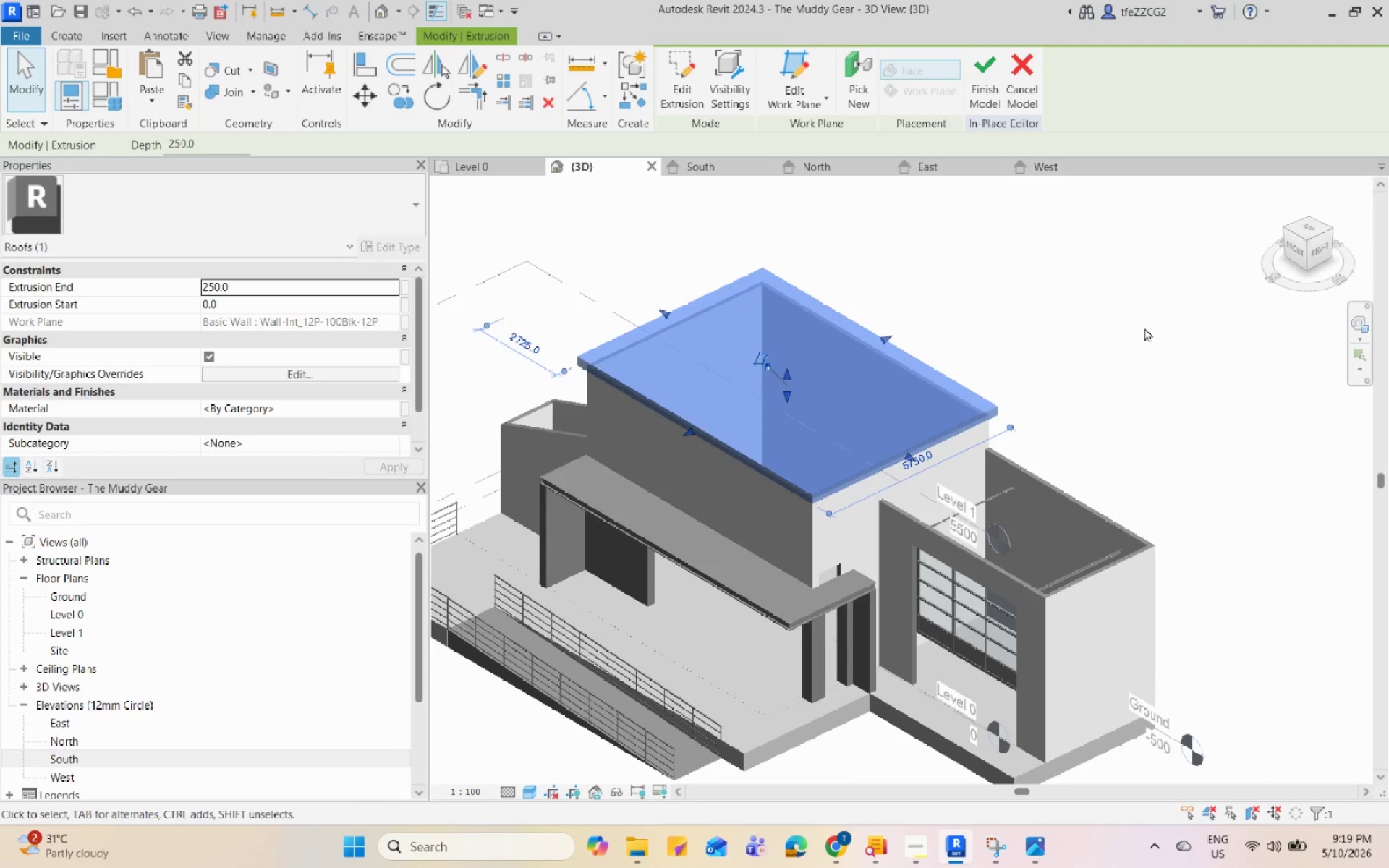 
hold_key(key=ShiftLeft, duration=1.06)
 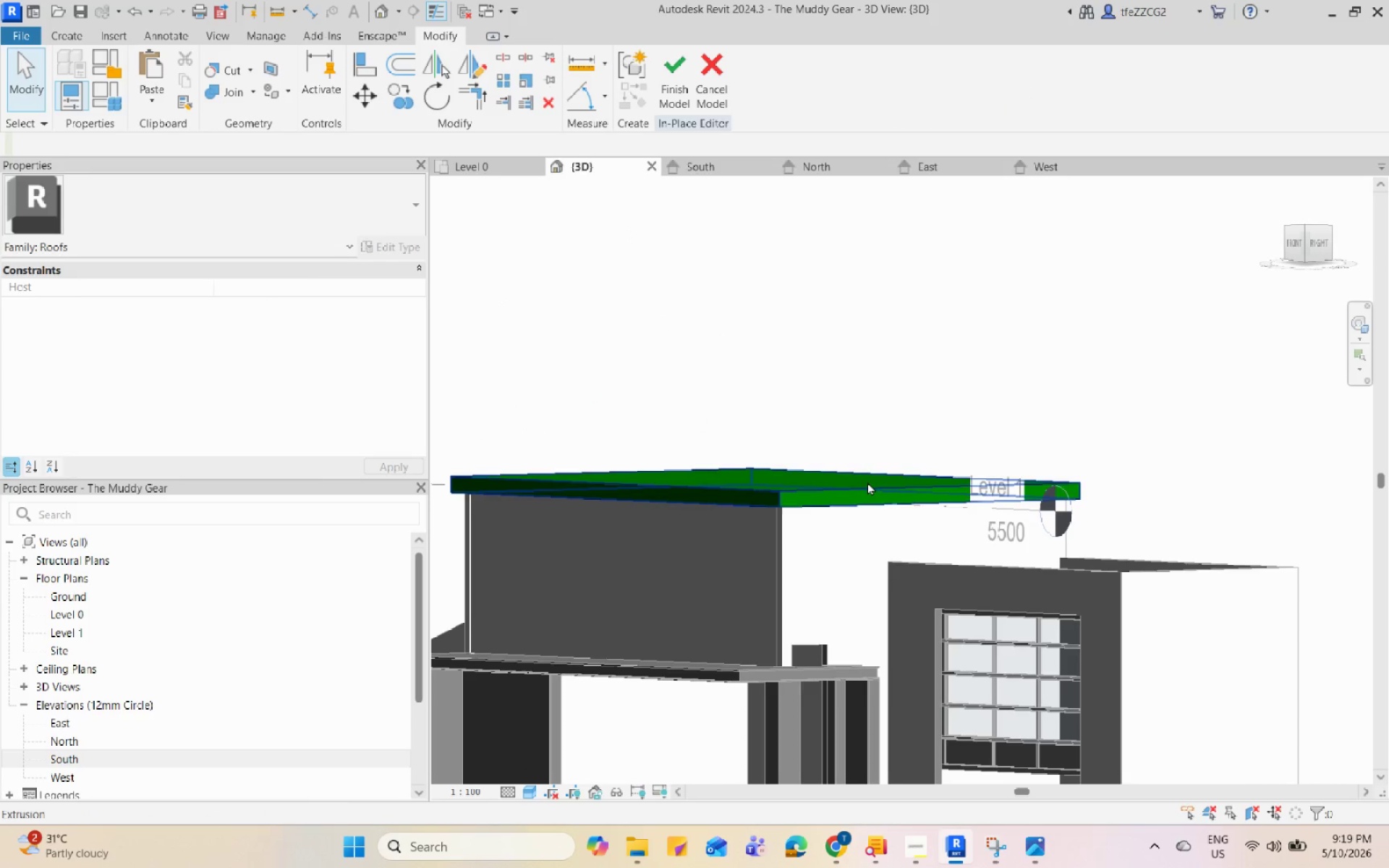 
left_click([867, 482])
 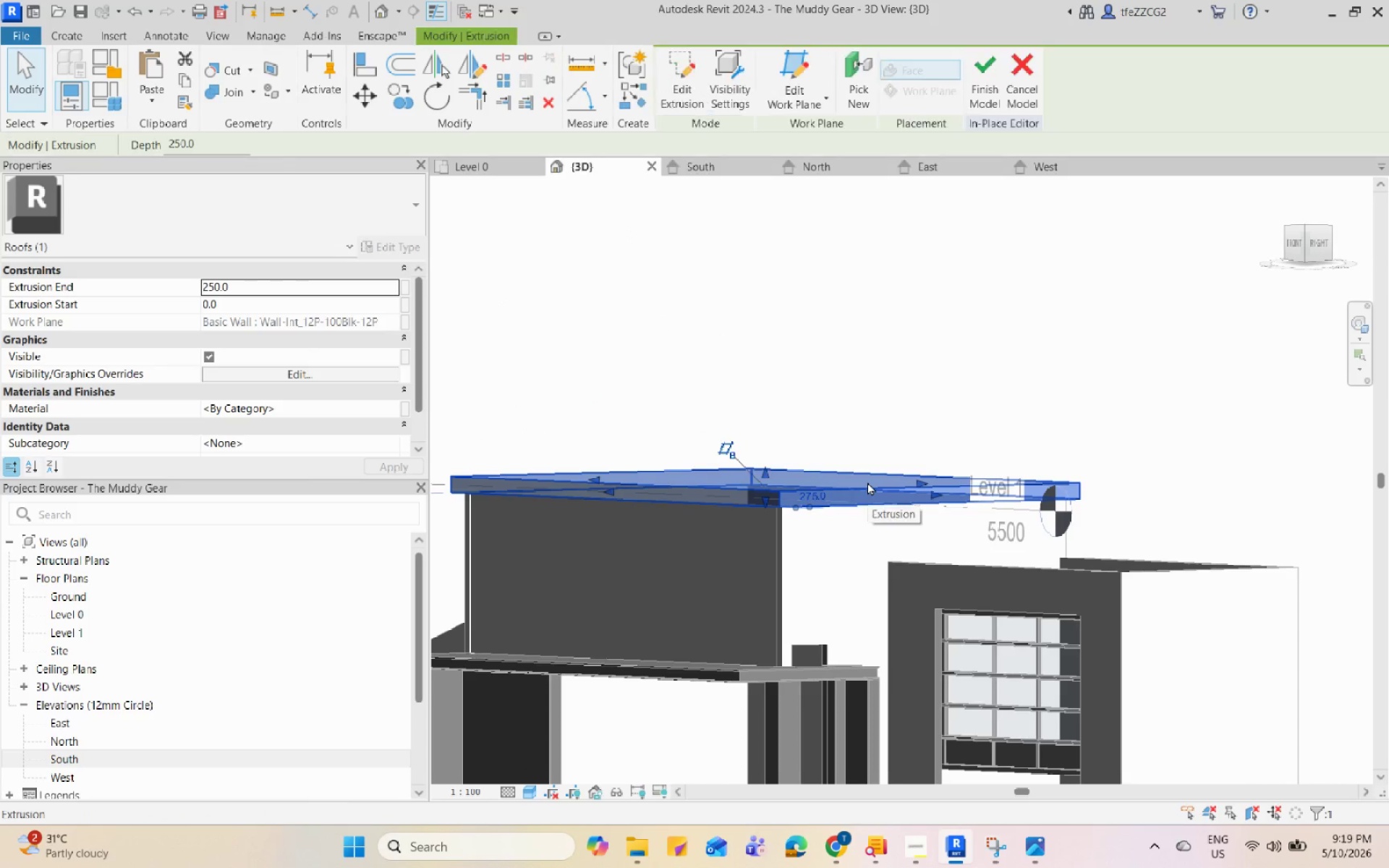 
scroll: coordinate [874, 475], scroll_direction: up, amount: 4.0
 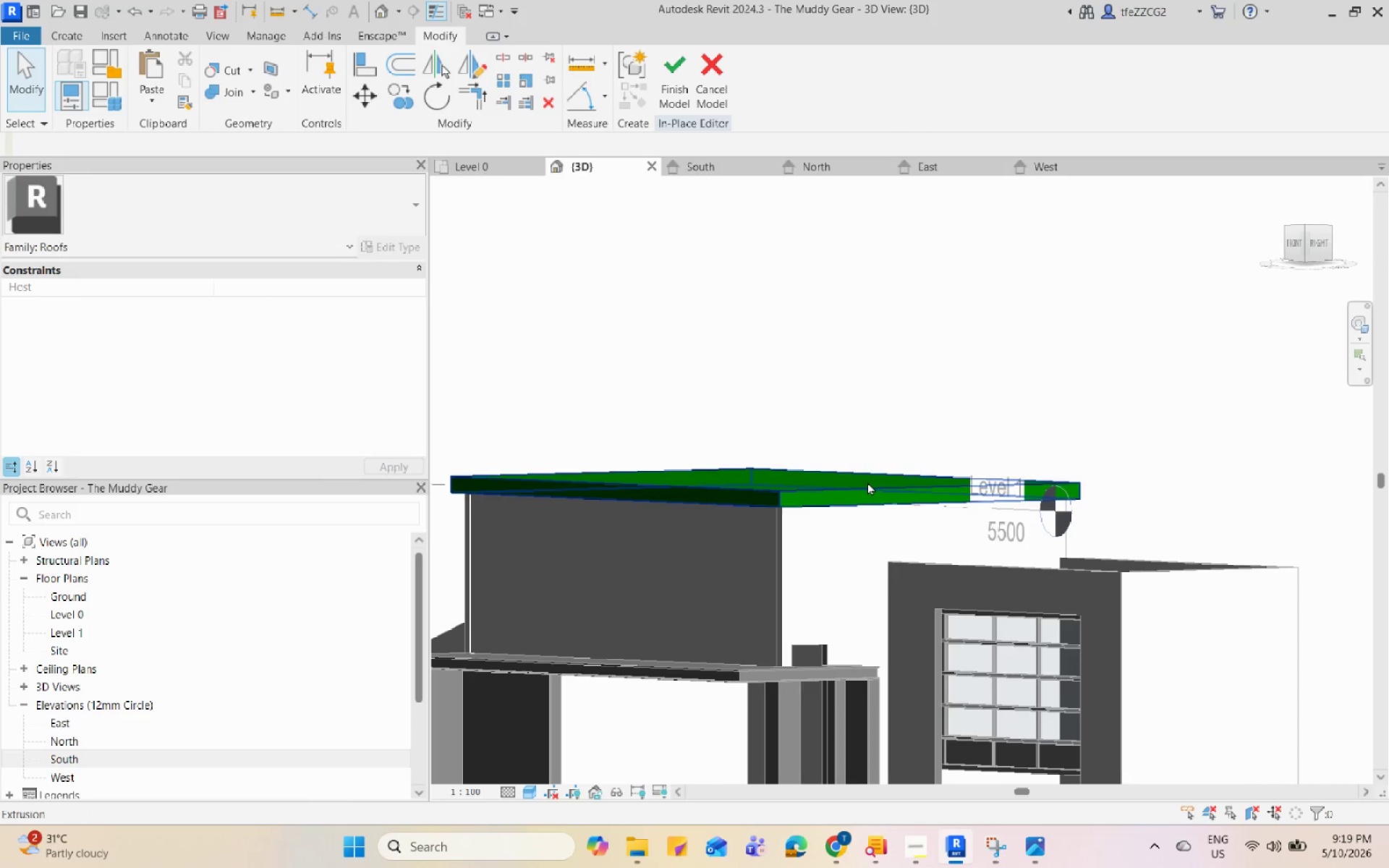 
hold_key(key=ShiftLeft, duration=0.83)
 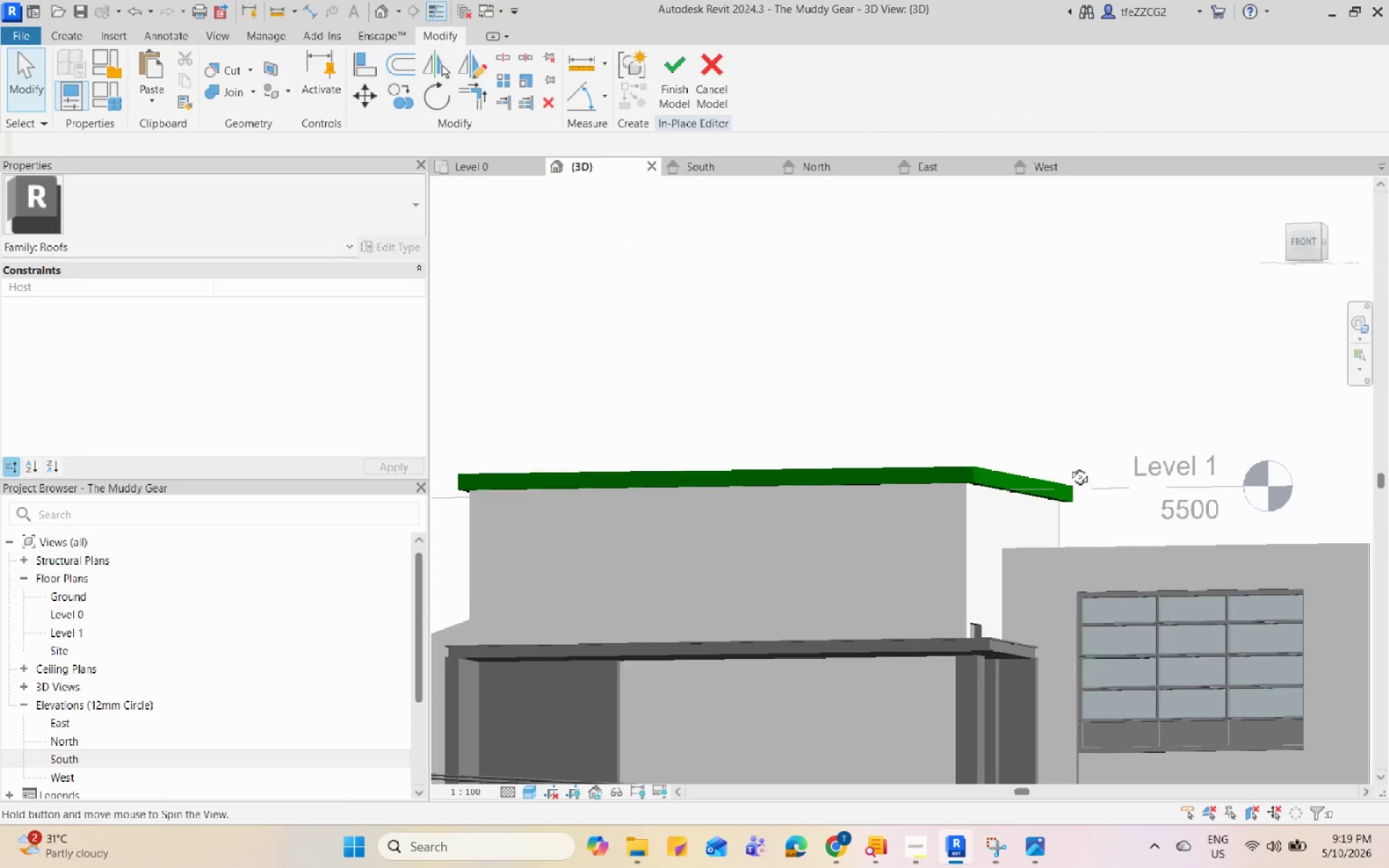 
left_click([1130, 394])
 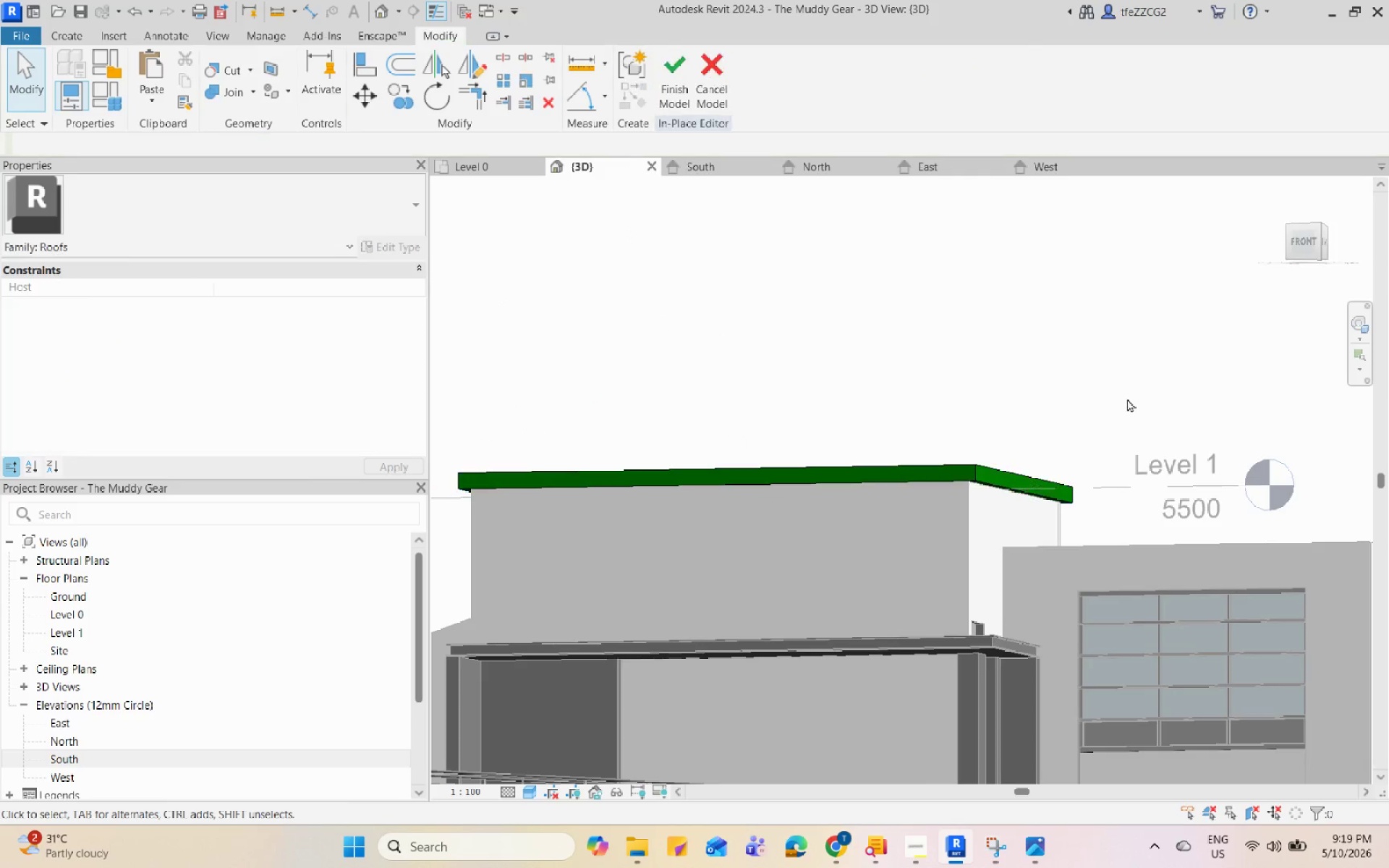 
hold_key(key=ShiftLeft, duration=0.83)
 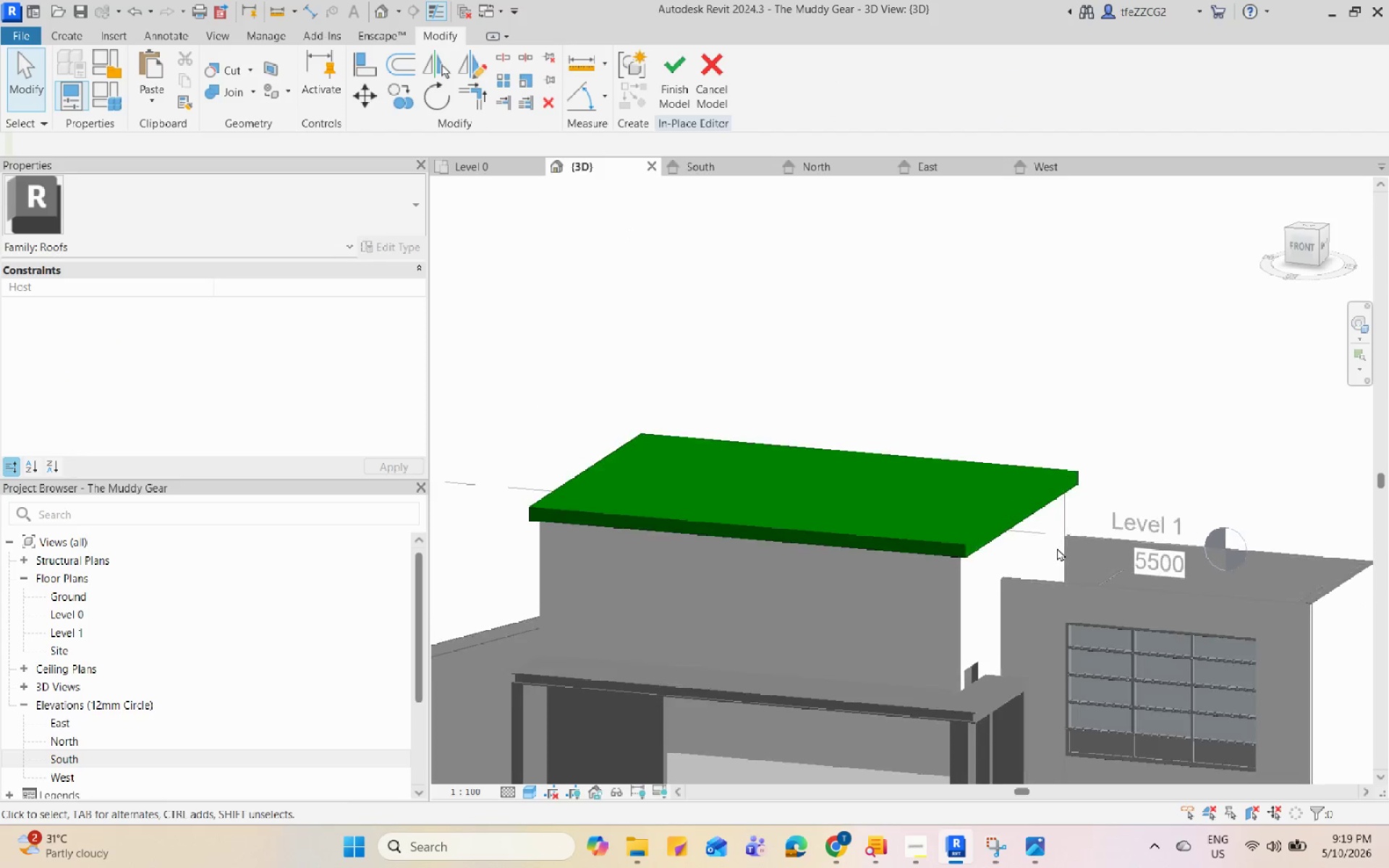 
scroll: coordinate [1025, 437], scroll_direction: up, amount: 1.0
 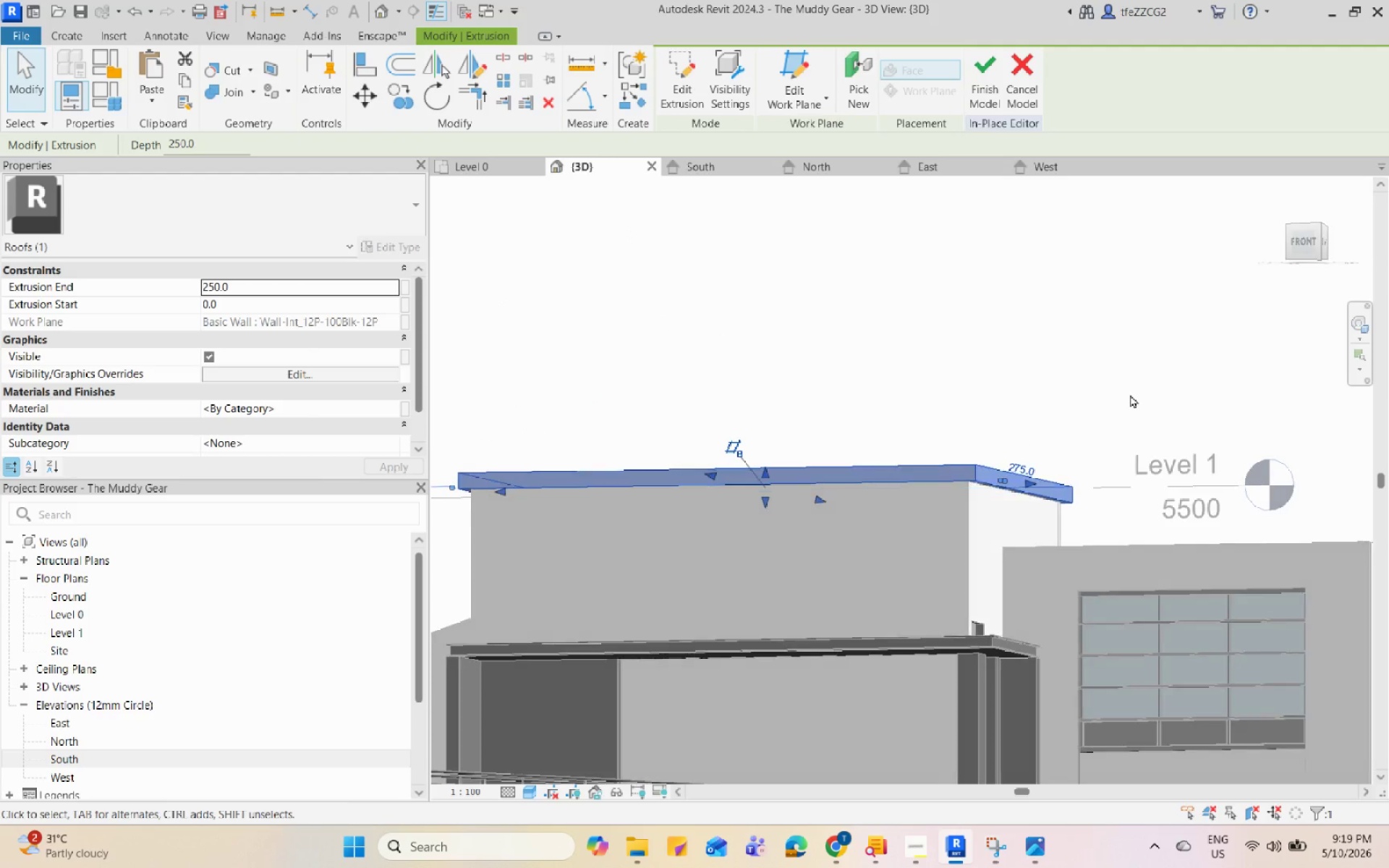 
scroll: coordinate [1057, 548], scroll_direction: down, amount: 1.0
 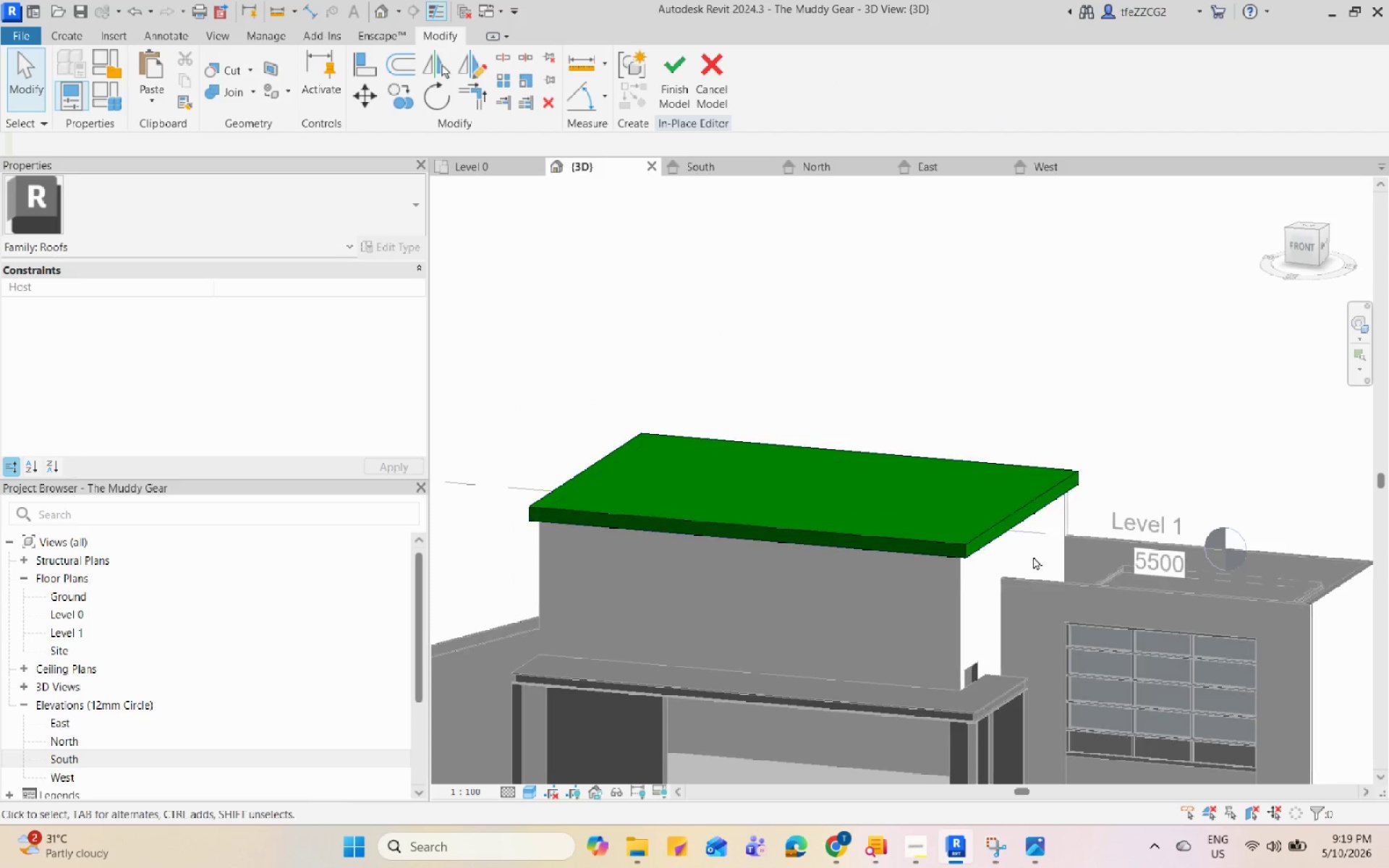 
hold_key(key=ShiftLeft, duration=0.78)
scroll: coordinate [961, 568], scroll_direction: down, amount: 1.0
 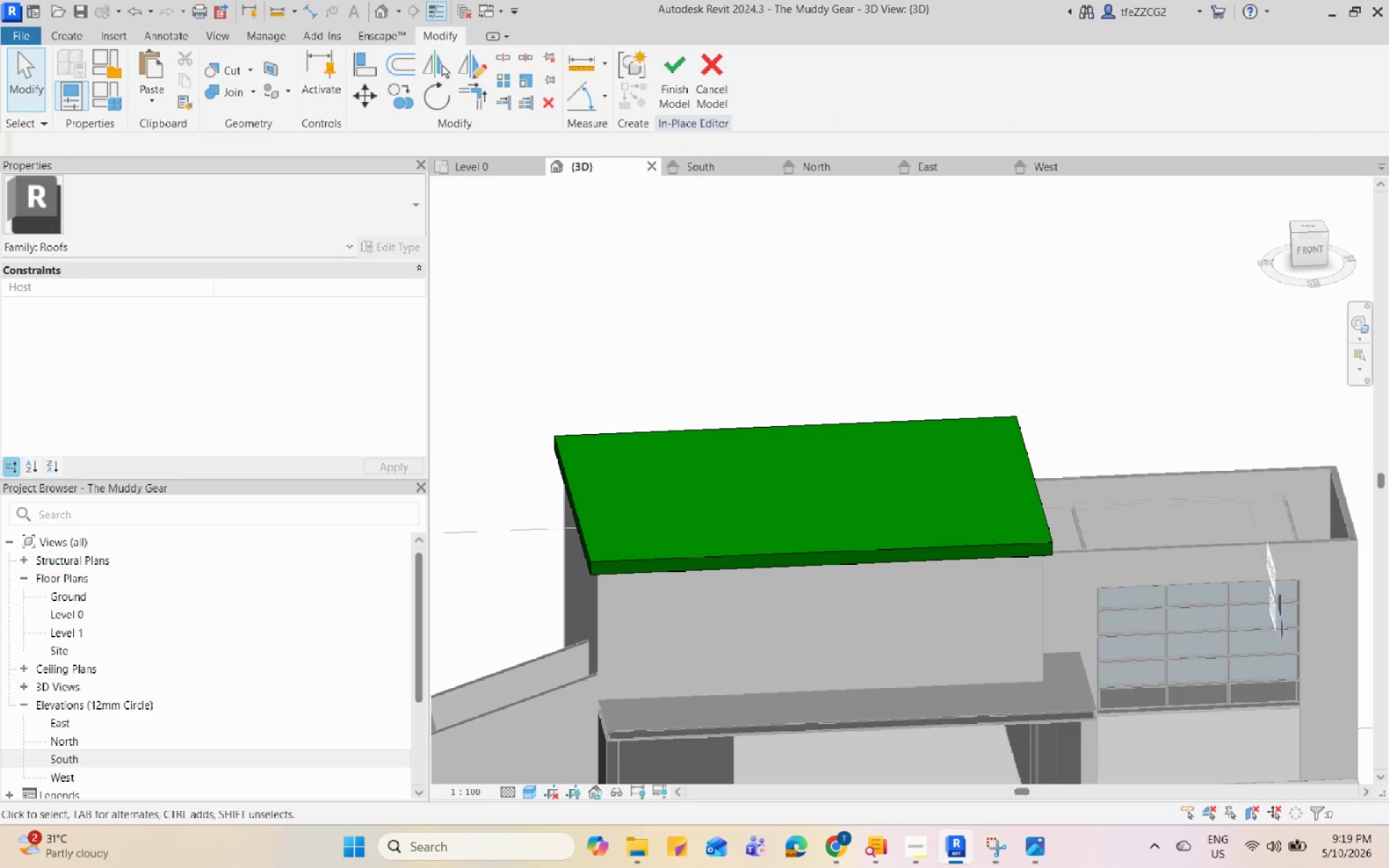 
left_click([1035, 844])
 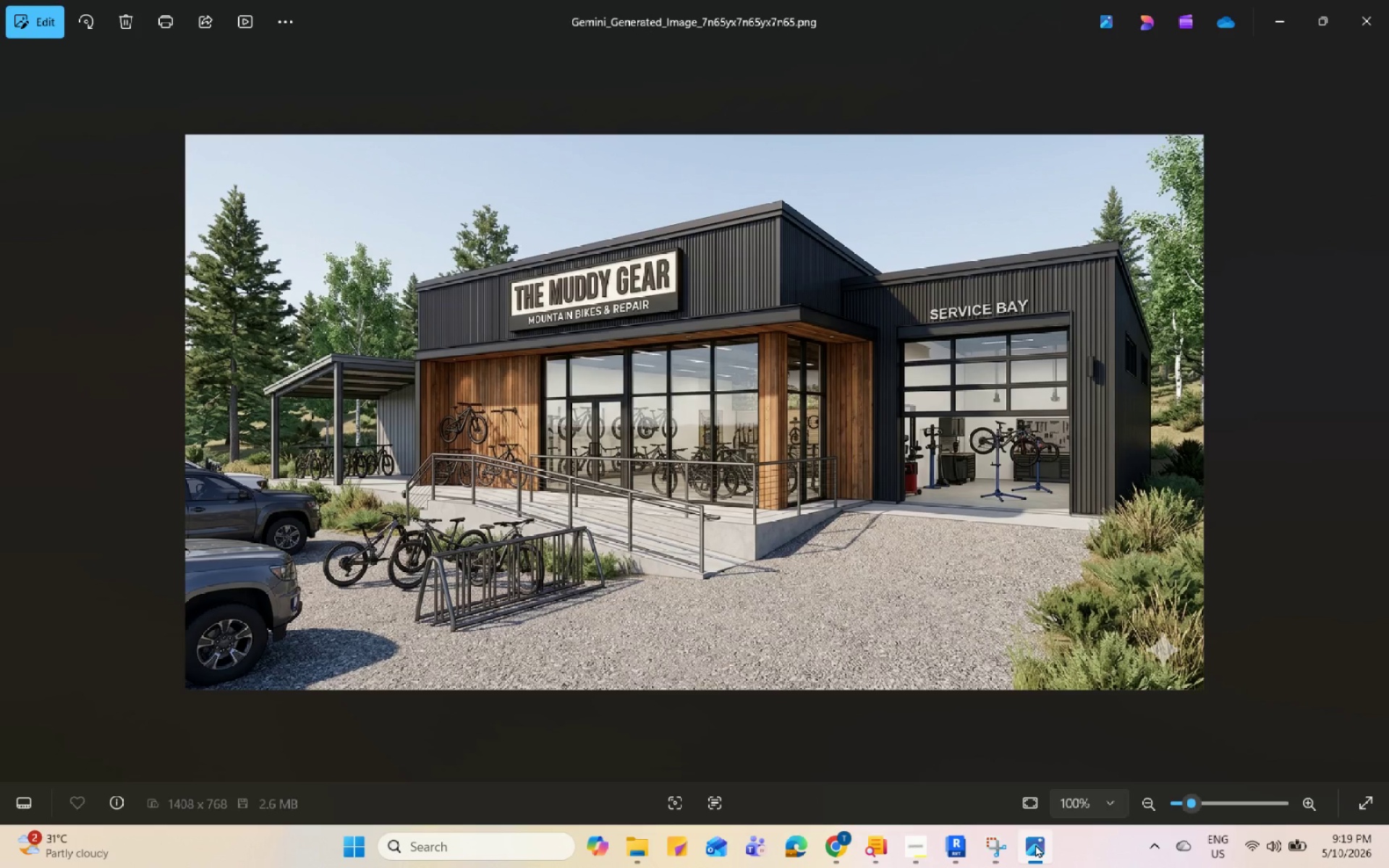 
left_click([1035, 844])
 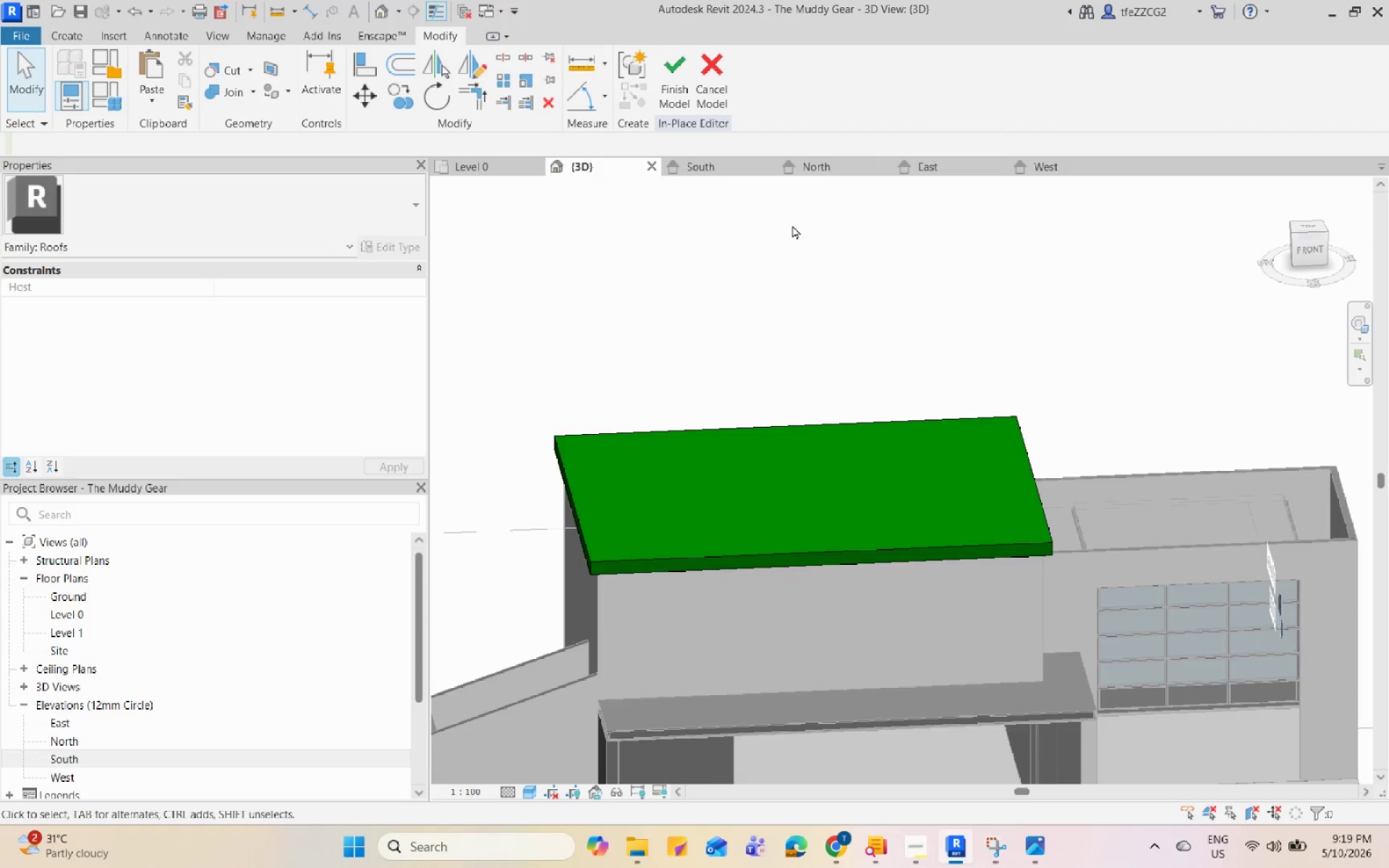 
hold_key(key=ShiftLeft, duration=0.98)
 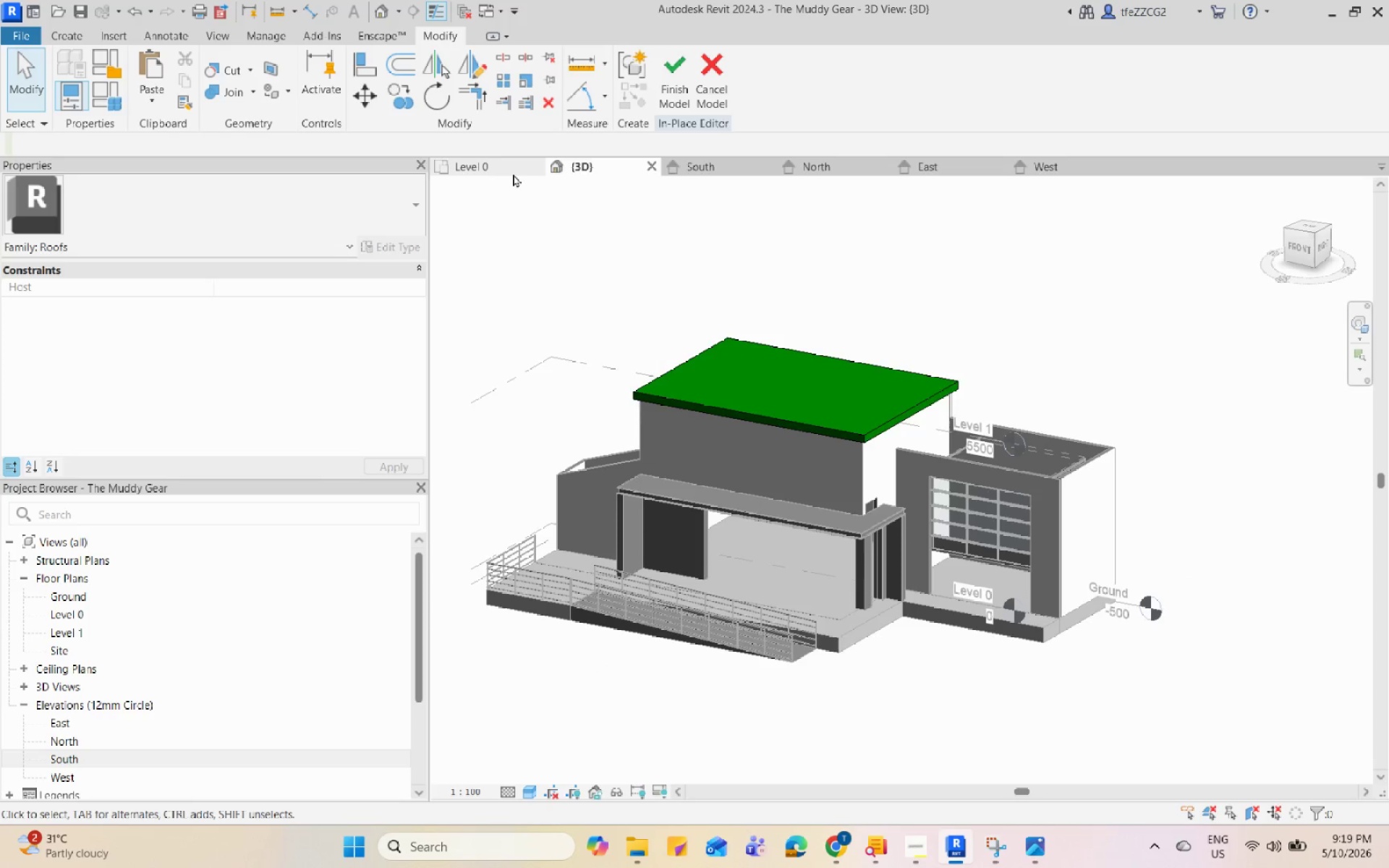 
scroll: coordinate [783, 260], scroll_direction: down, amount: 4.0
 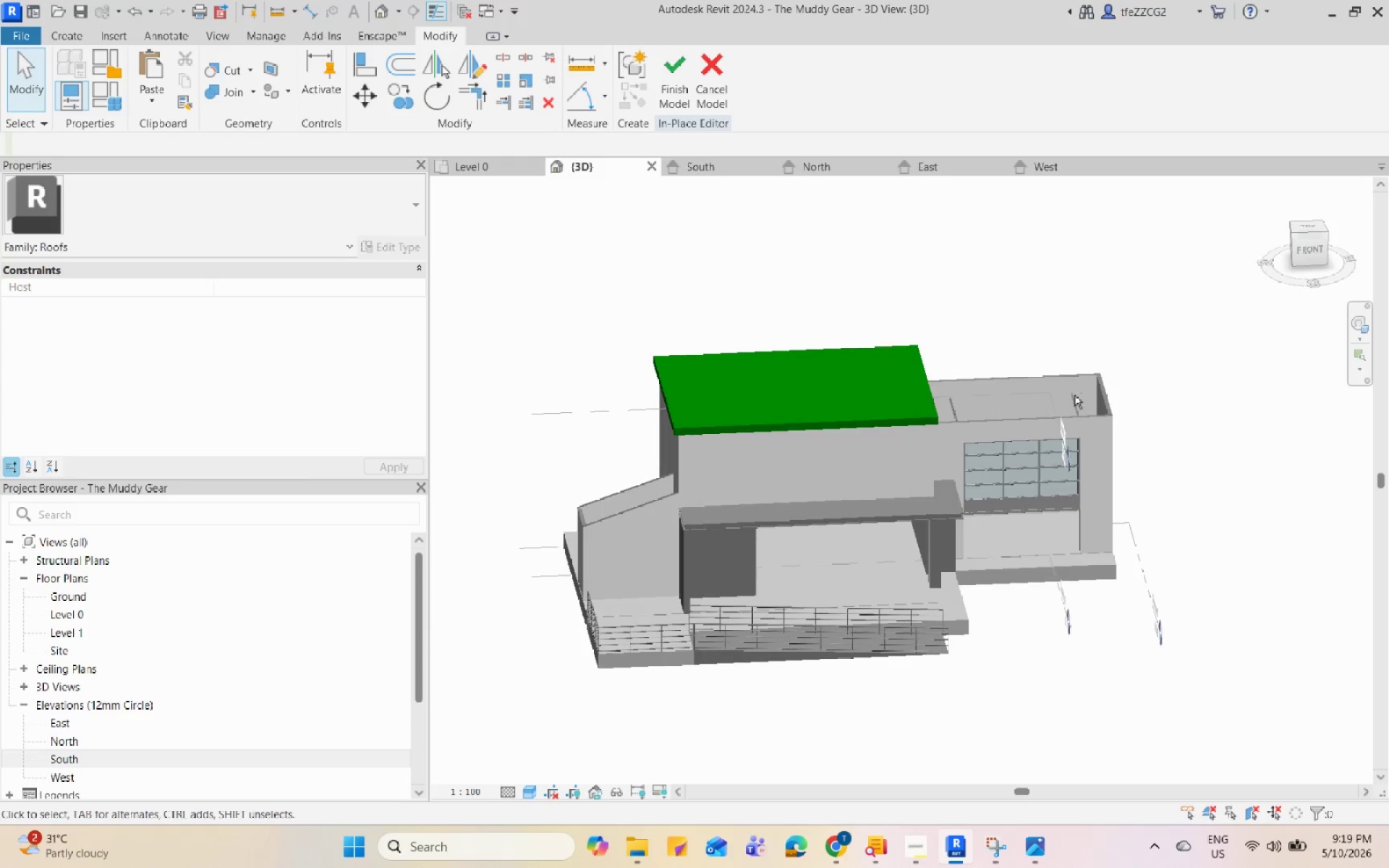 
left_click([509, 171])
 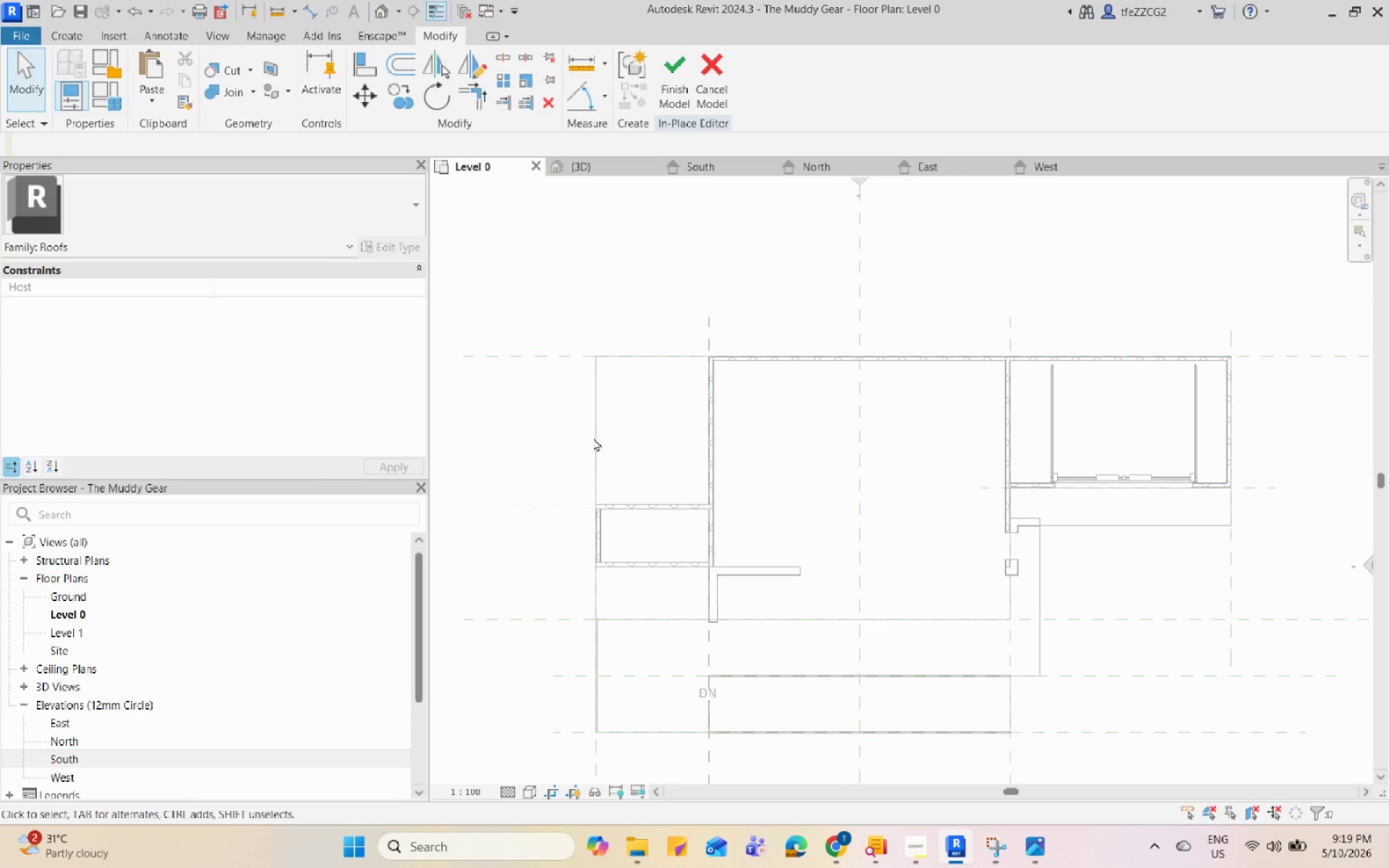 
scroll: coordinate [599, 443], scroll_direction: down, amount: 3.0
 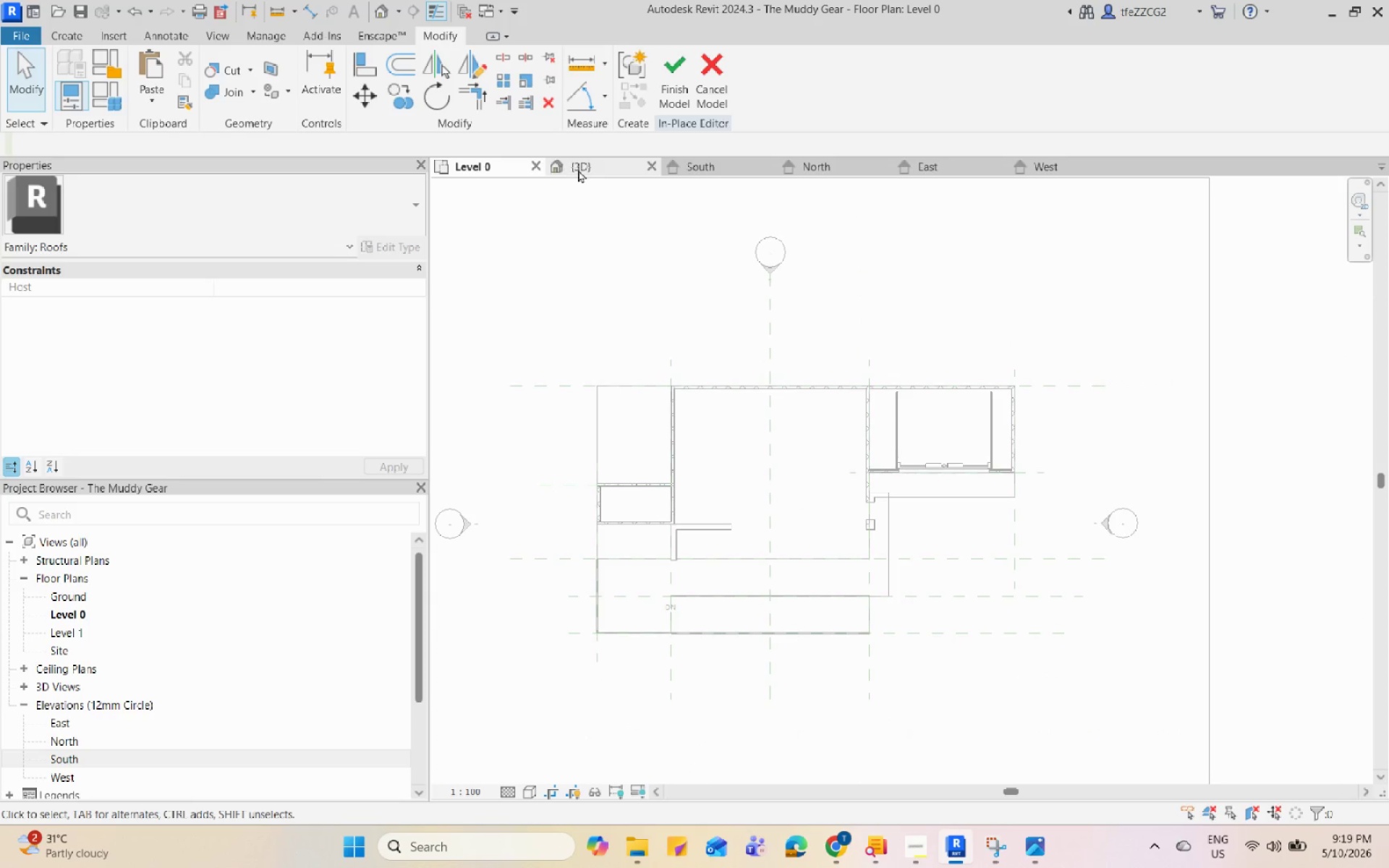 
left_click([585, 164])
 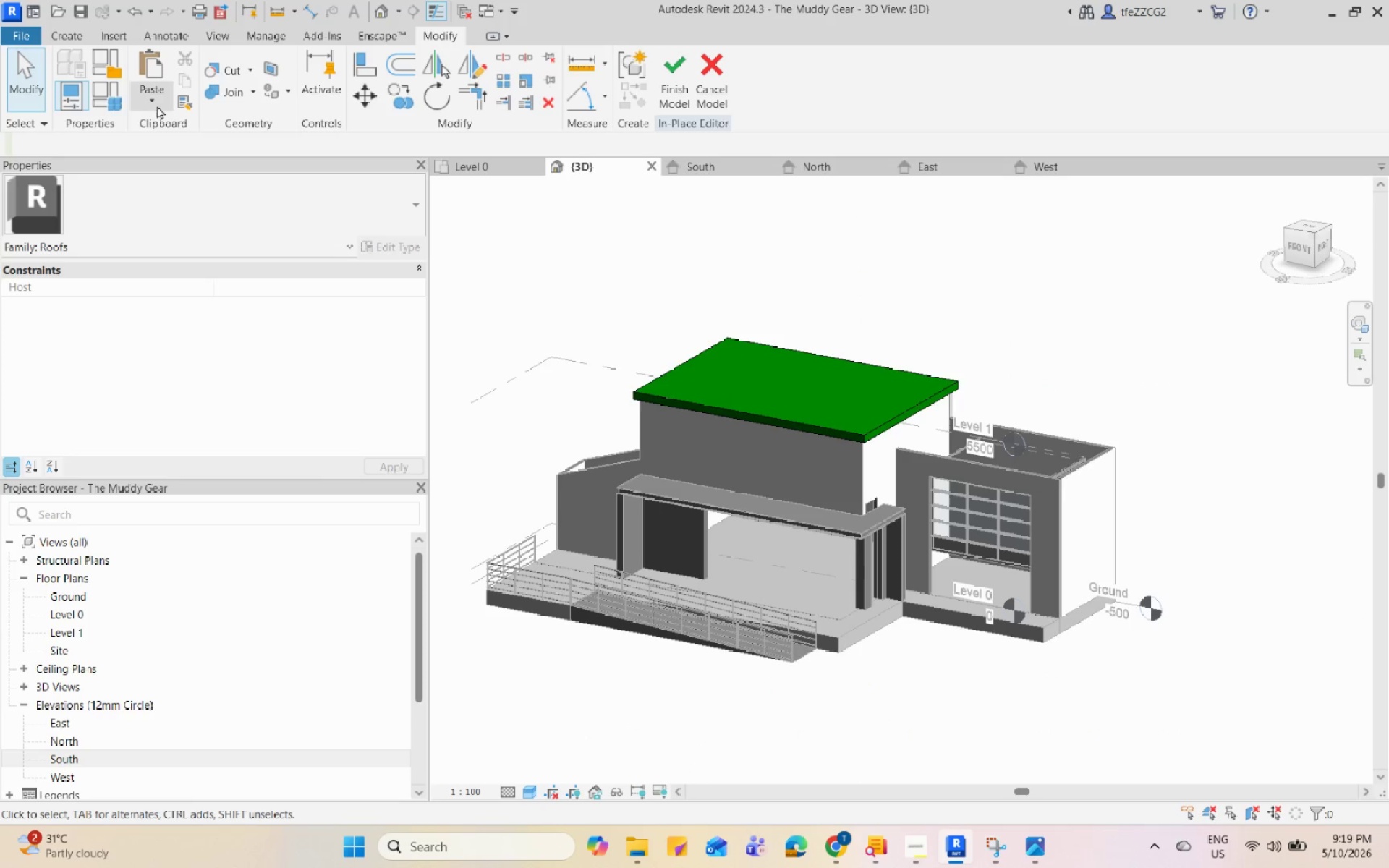 
hold_key(key=ShiftLeft, duration=1.25)
 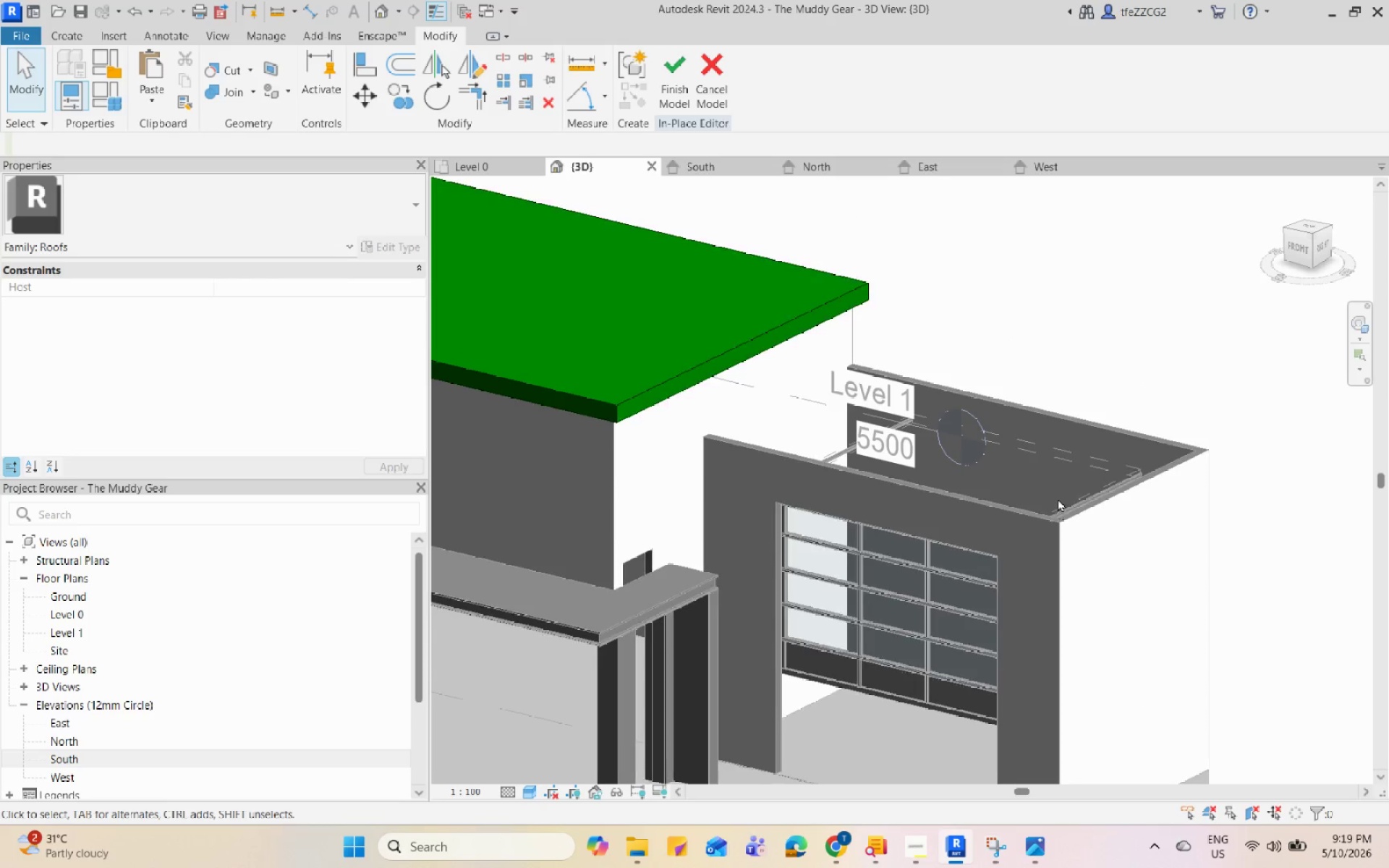 
scroll: coordinate [1058, 500], scroll_direction: up, amount: 7.0
 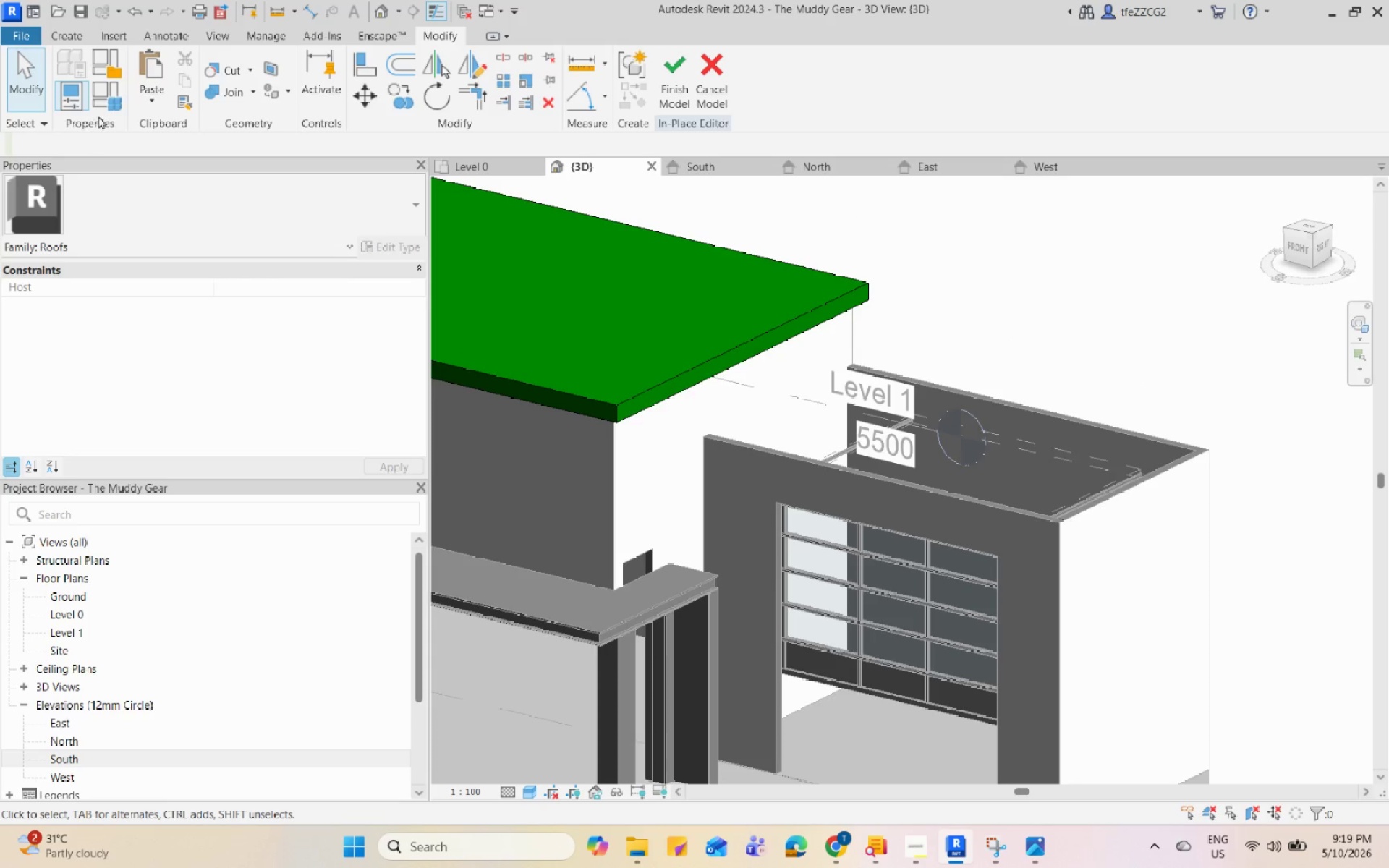 
left_click([82, 40])
 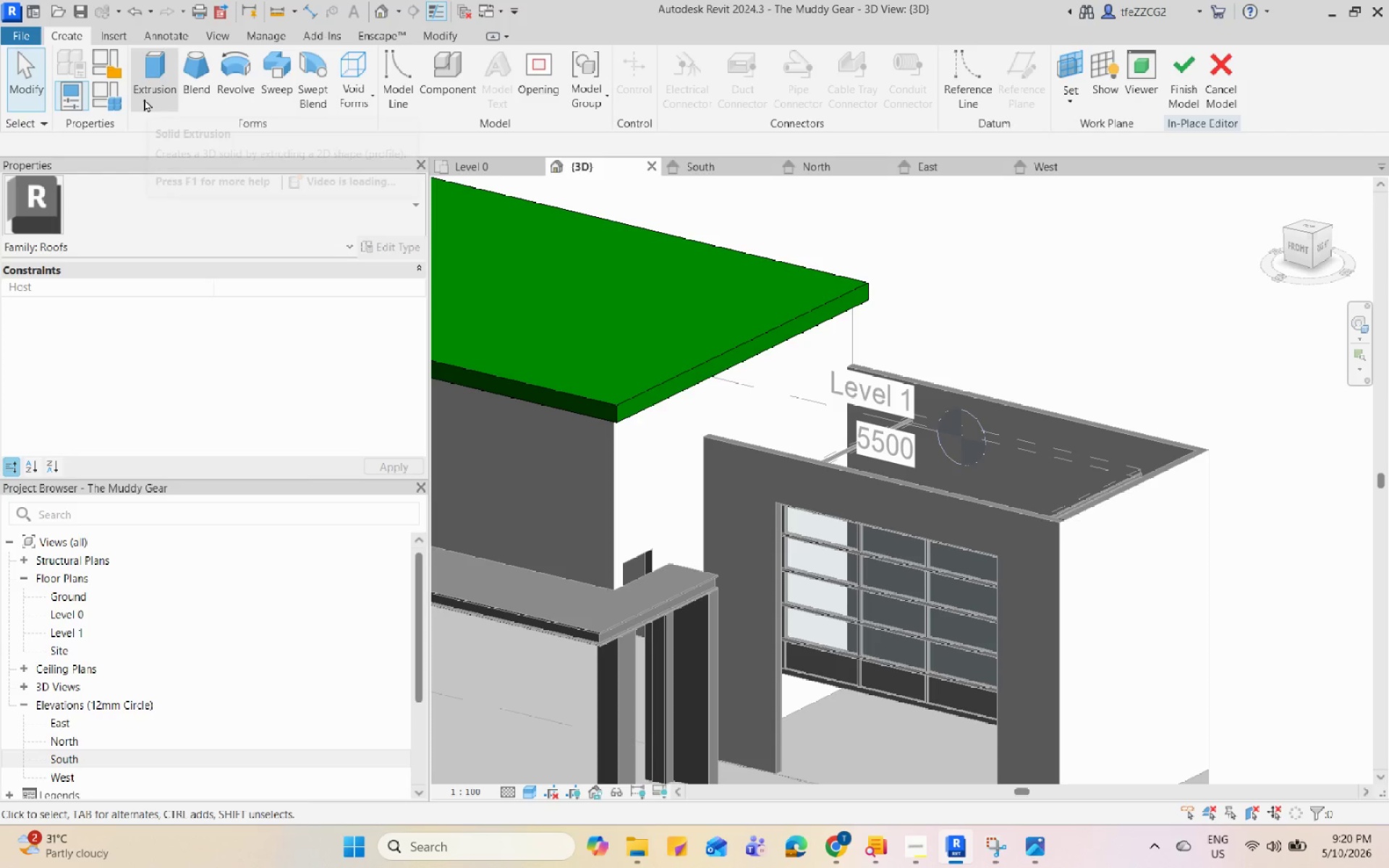 
left_click([144, 98])
 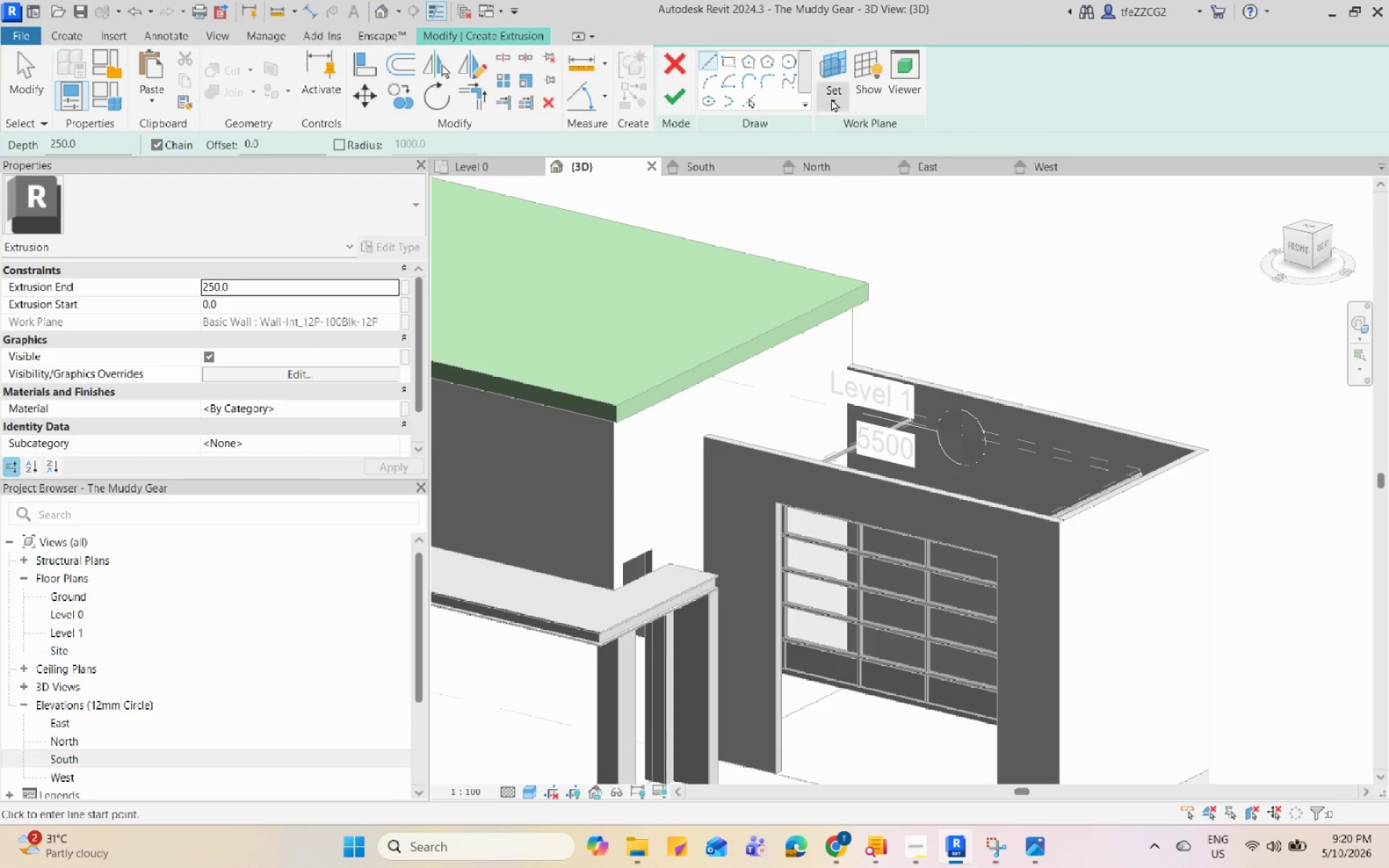 
left_click([835, 76])
 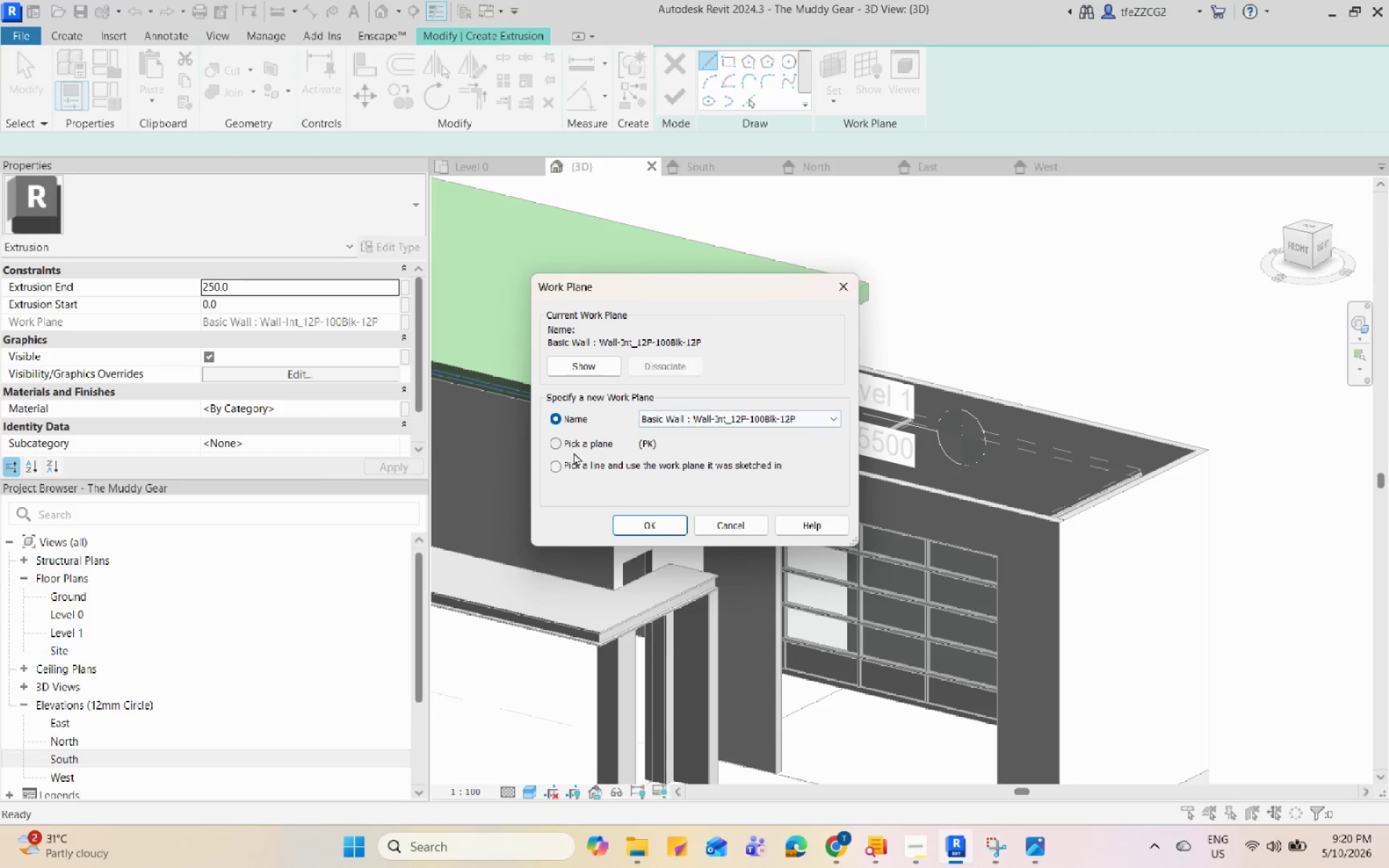 
double_click([585, 440])
 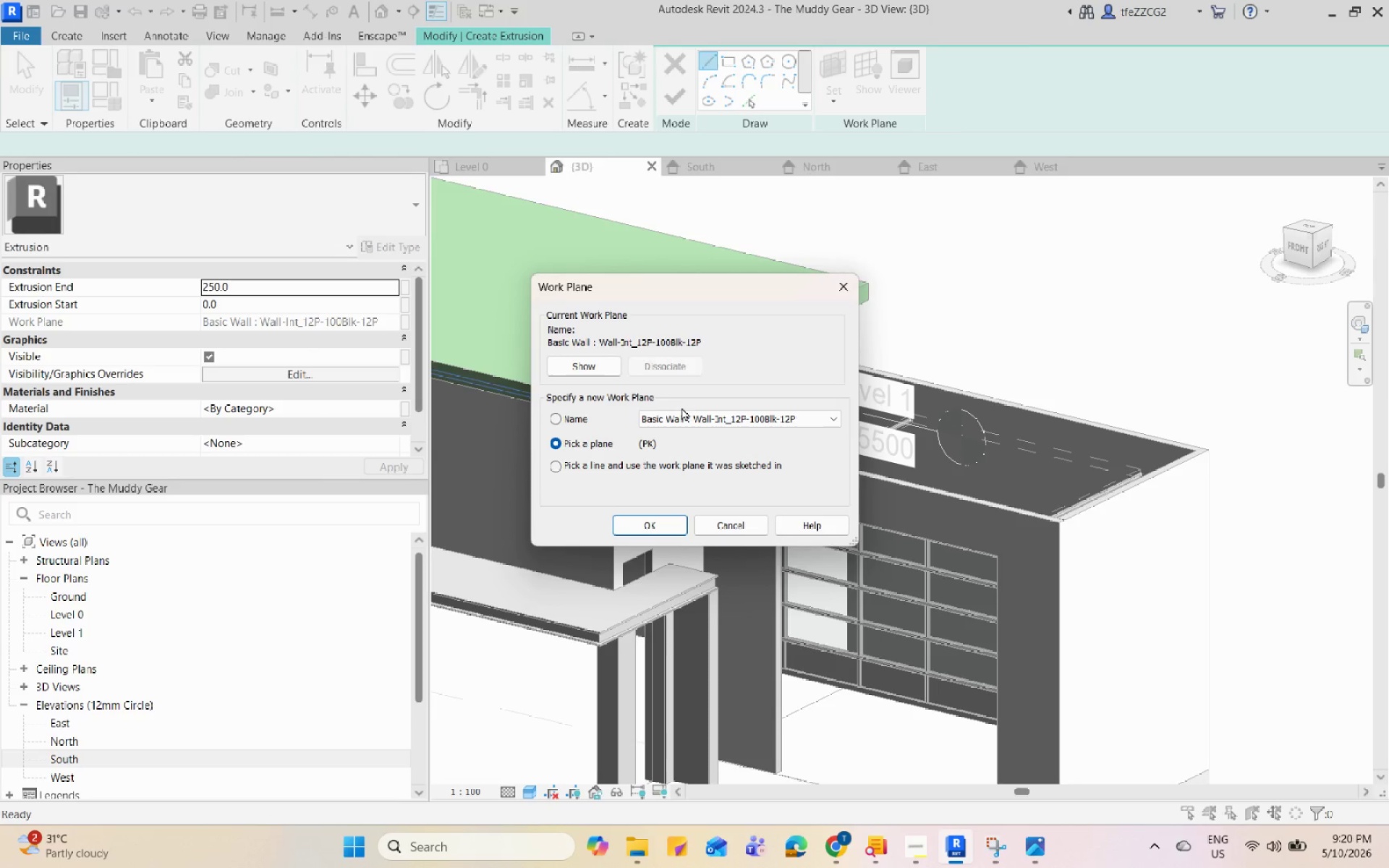 
left_click([642, 521])
 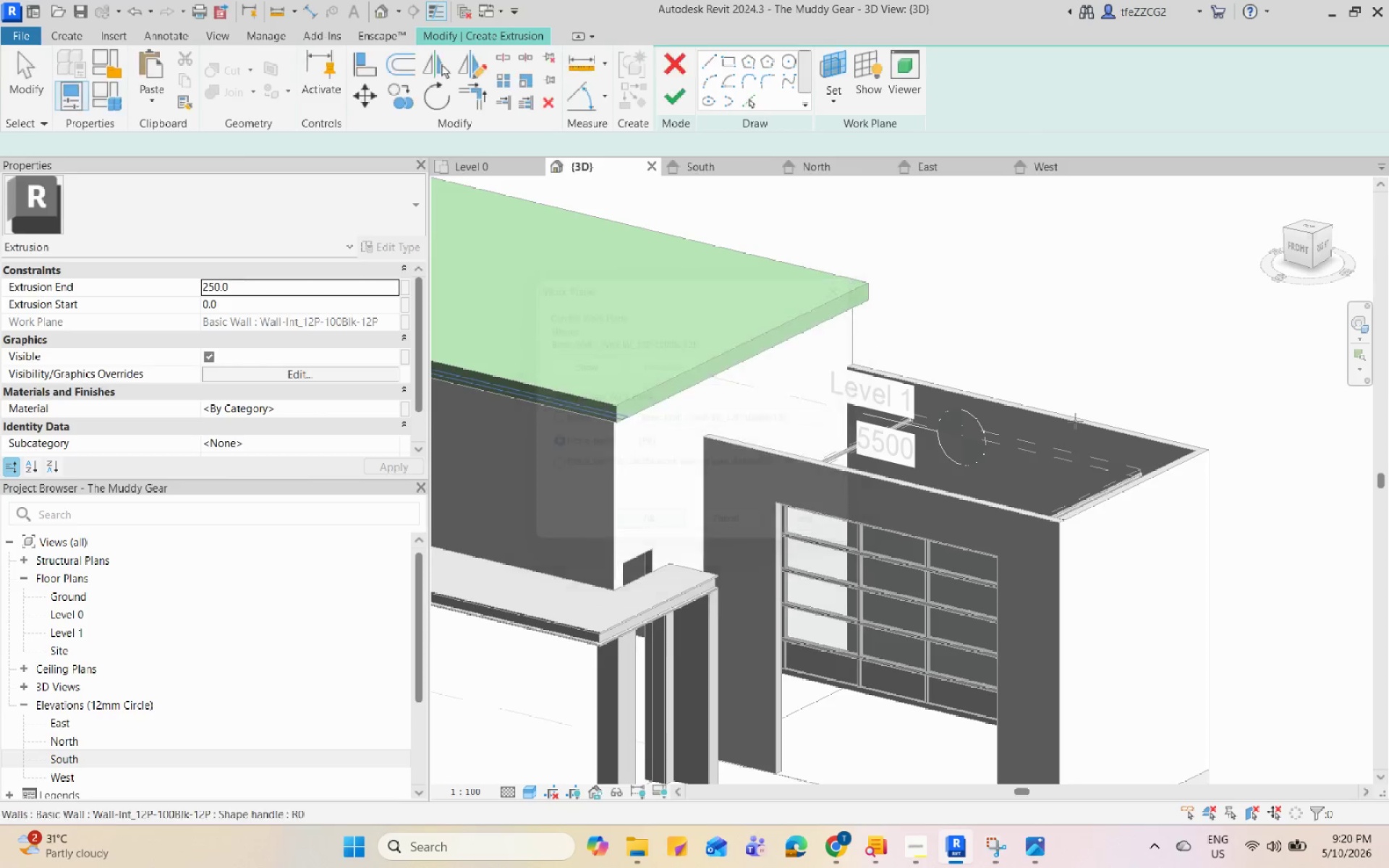 
scroll: coordinate [757, 450], scroll_direction: up, amount: 5.0
 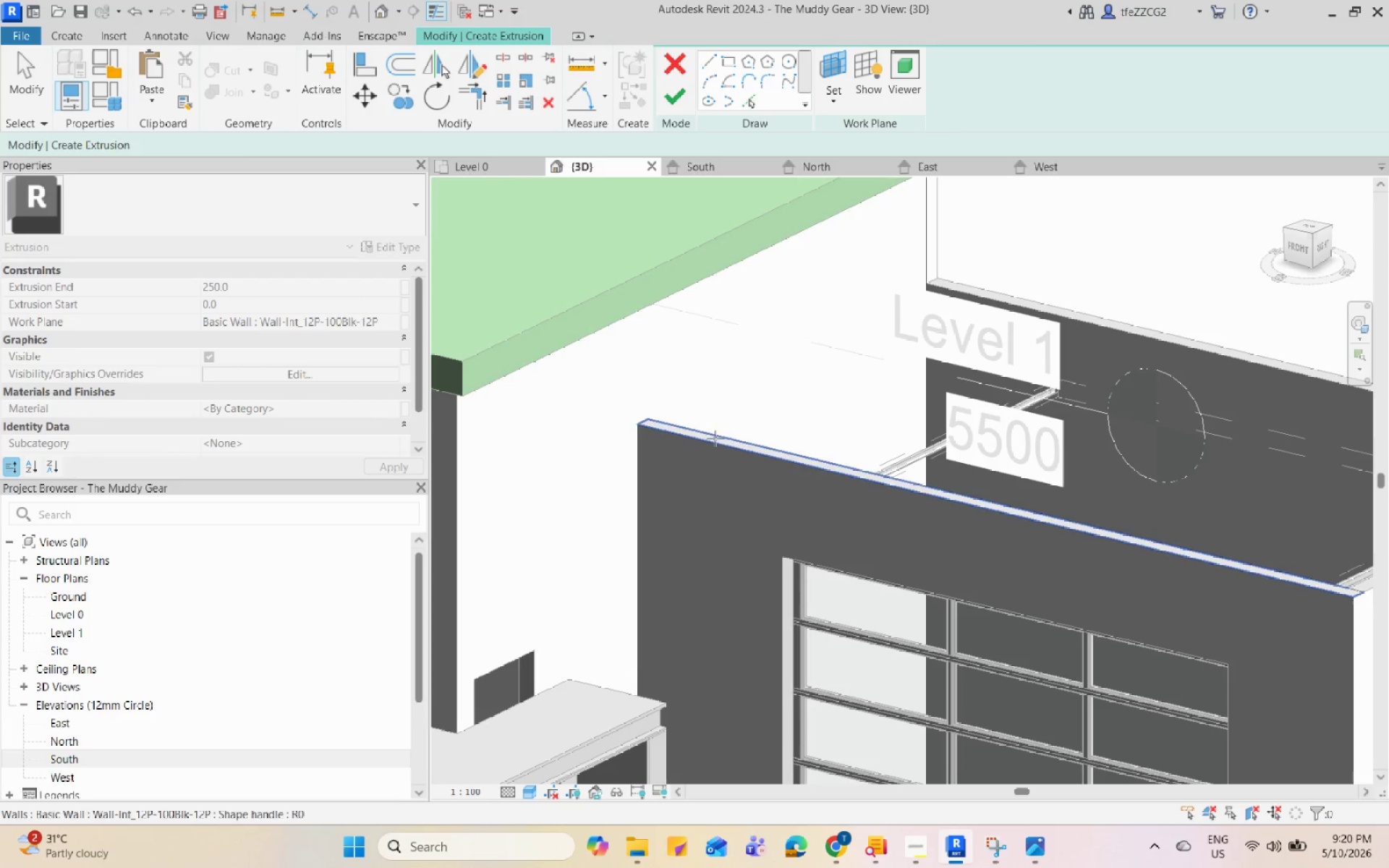 
left_click([715, 438])
 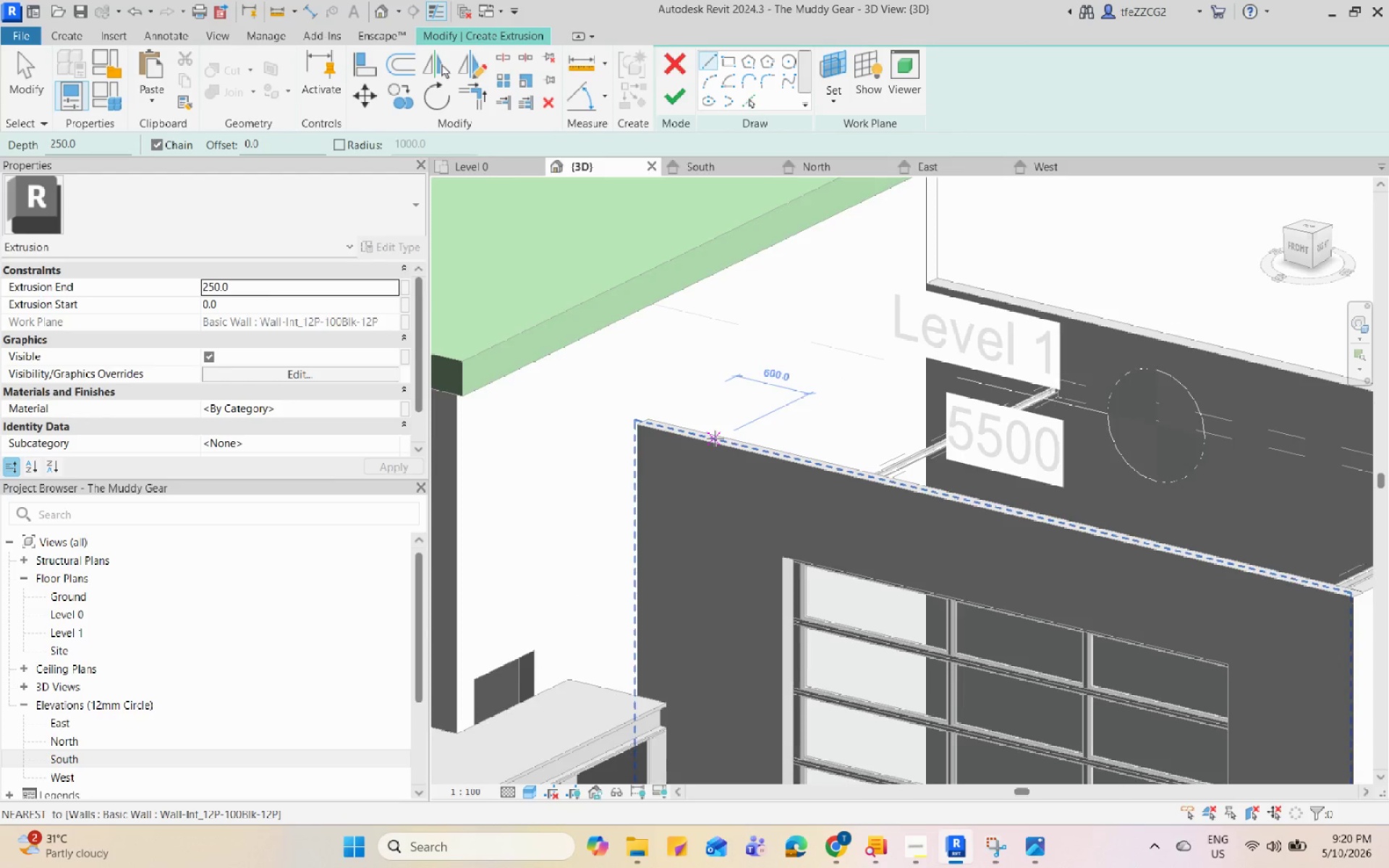 
hold_key(key=ShiftLeft, duration=0.58)
 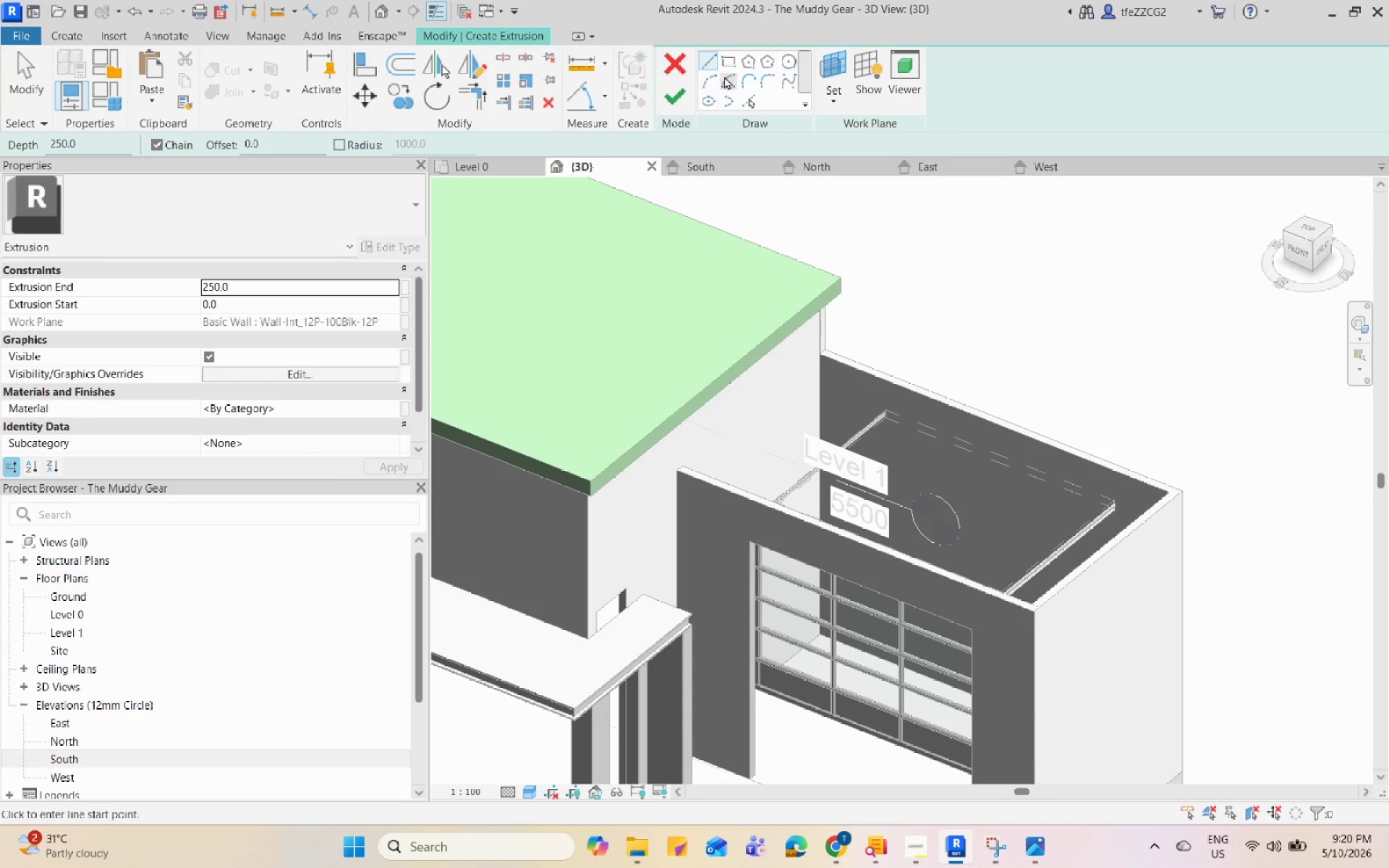 
scroll: coordinate [715, 439], scroll_direction: down, amount: 5.0
 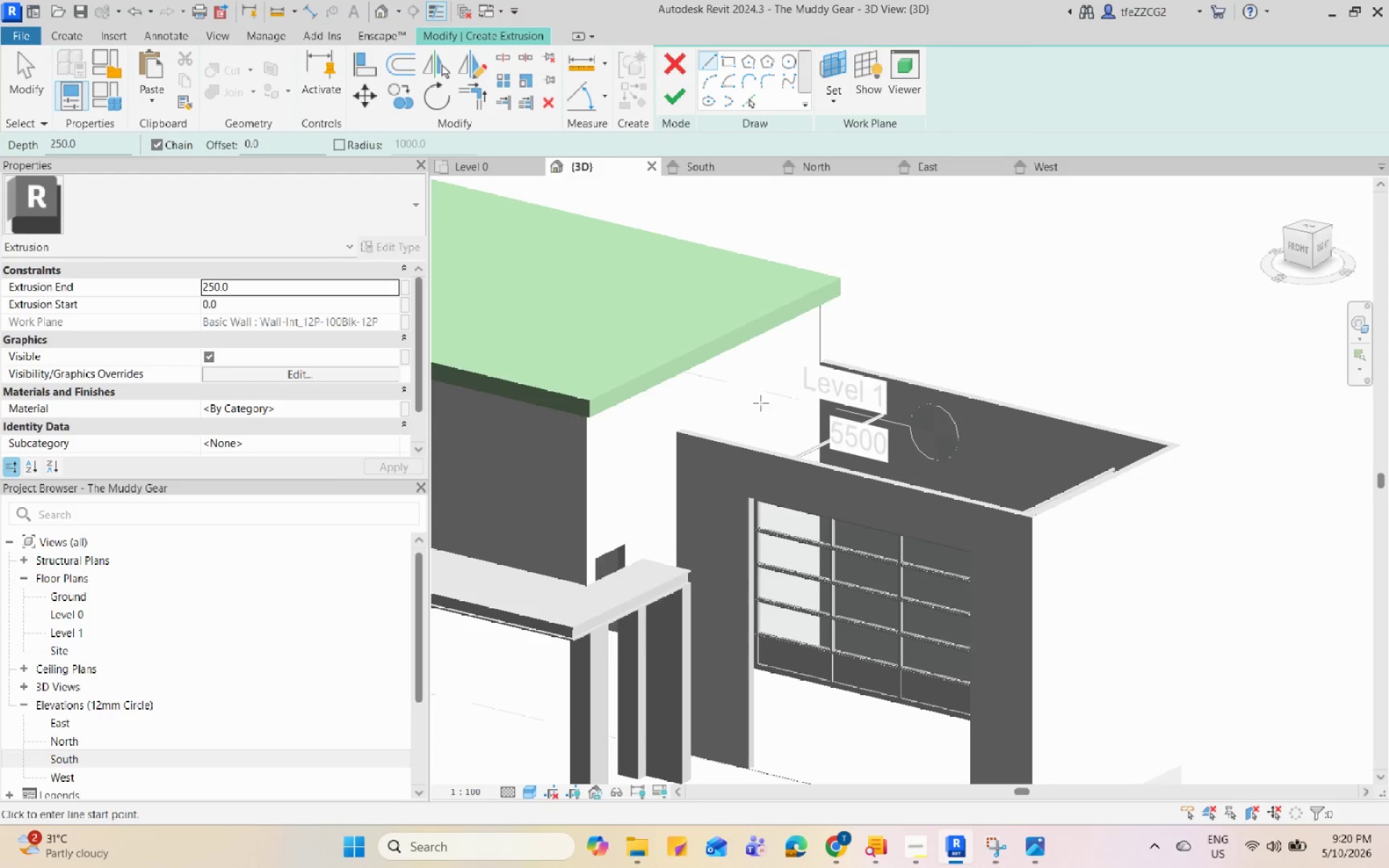 
left_click([730, 64])
 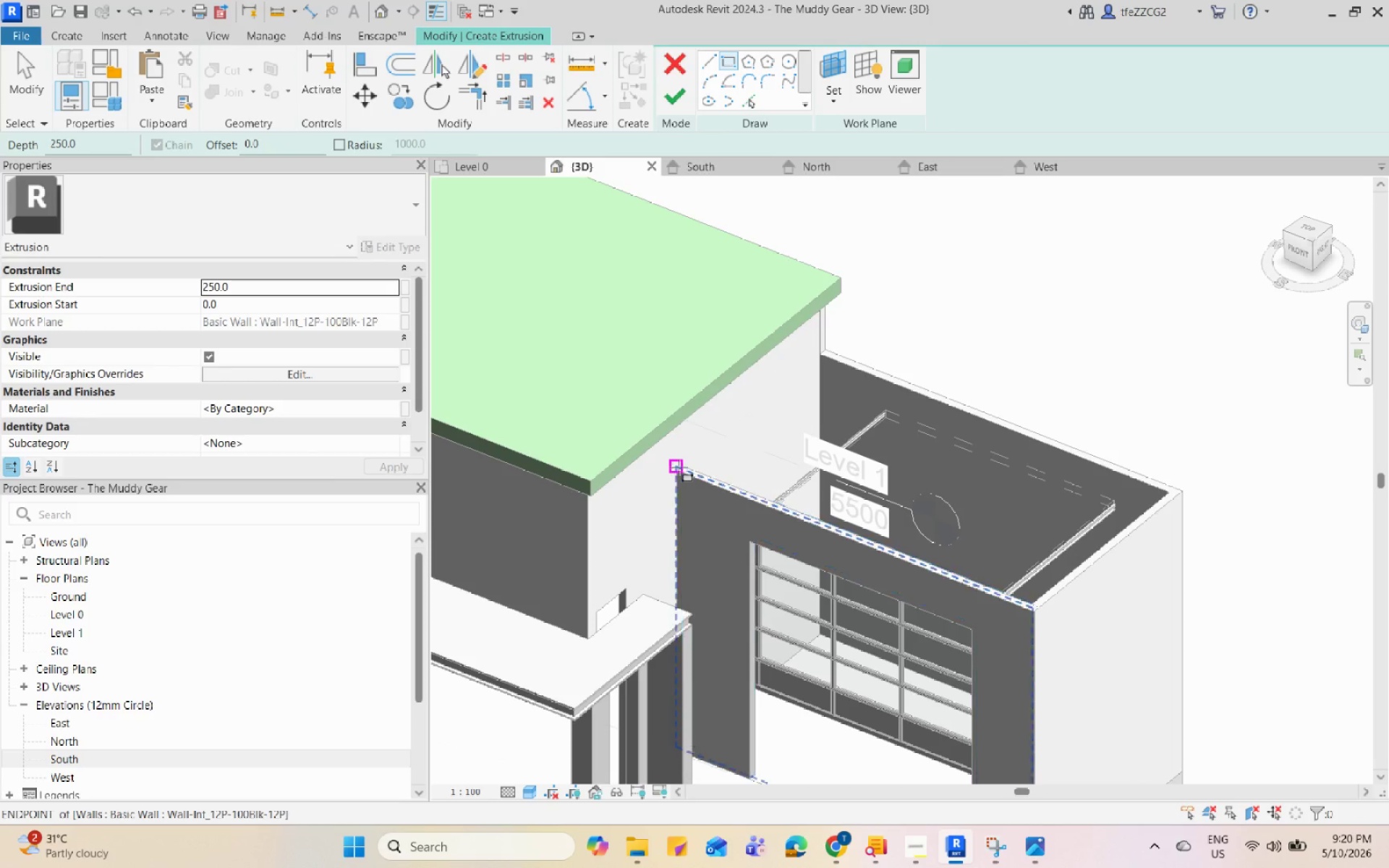 
scroll: coordinate [688, 460], scroll_direction: up, amount: 9.0
 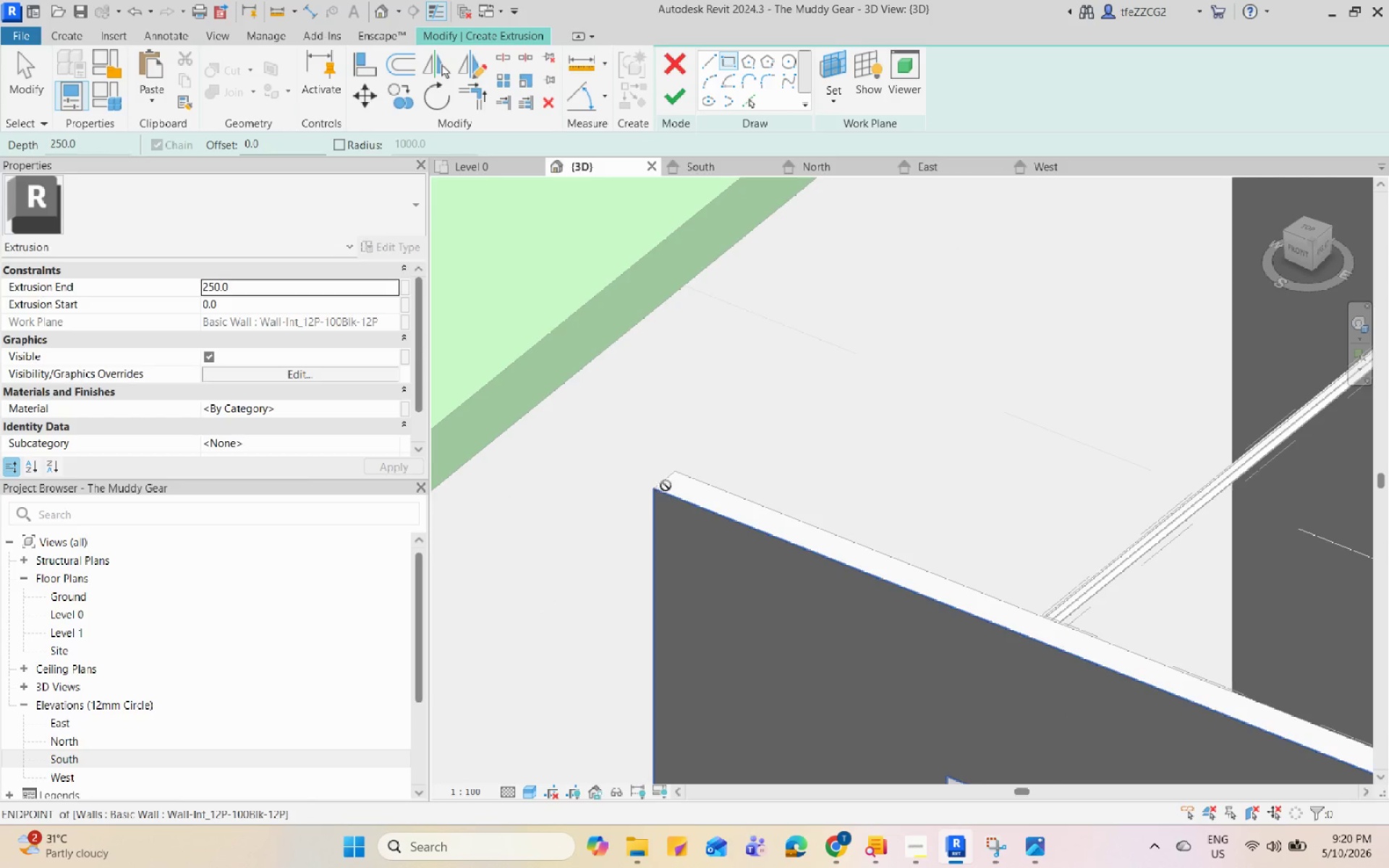 
scroll: coordinate [991, 478], scroll_direction: down, amount: 5.0
 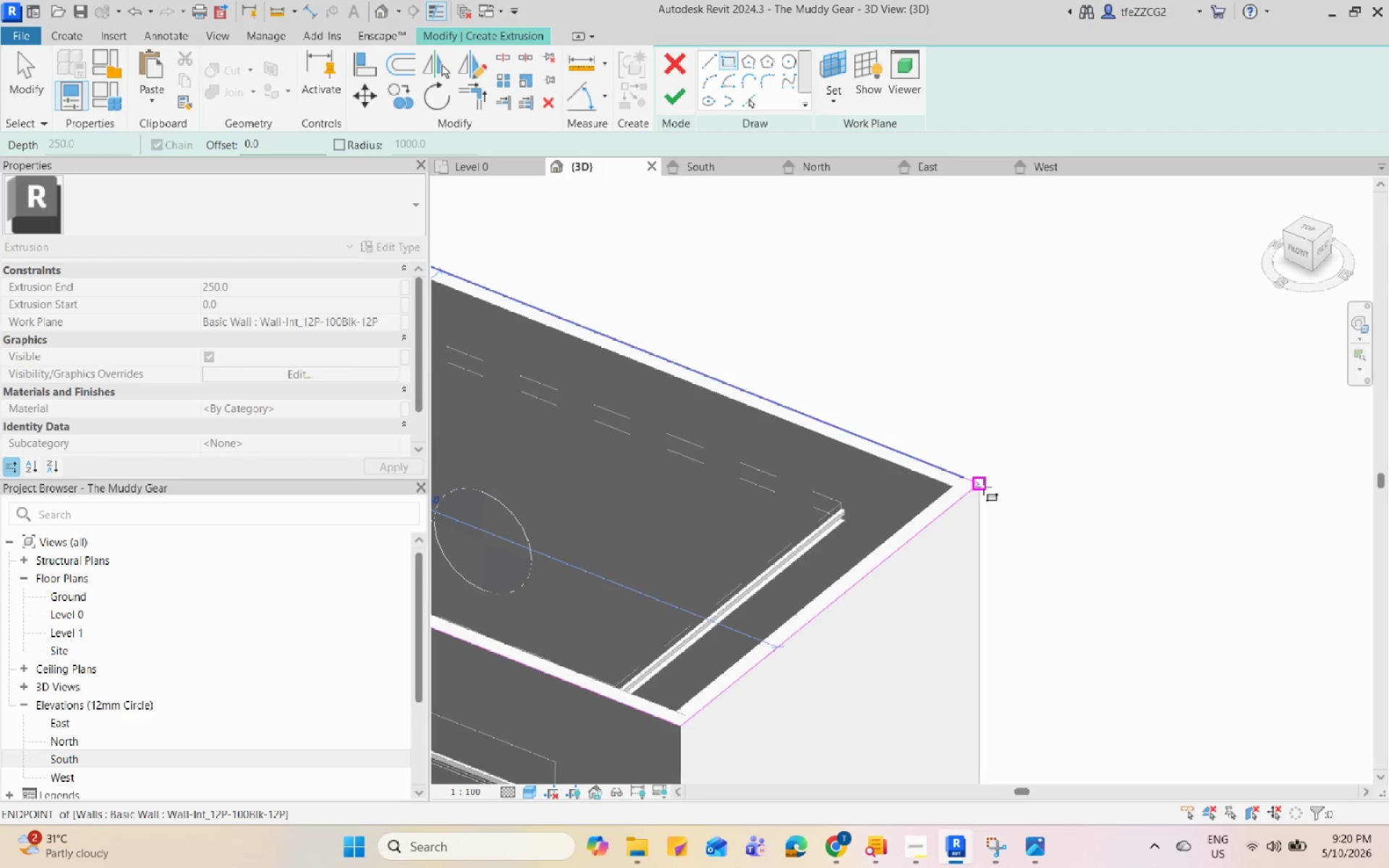 
left_click([983, 488])
 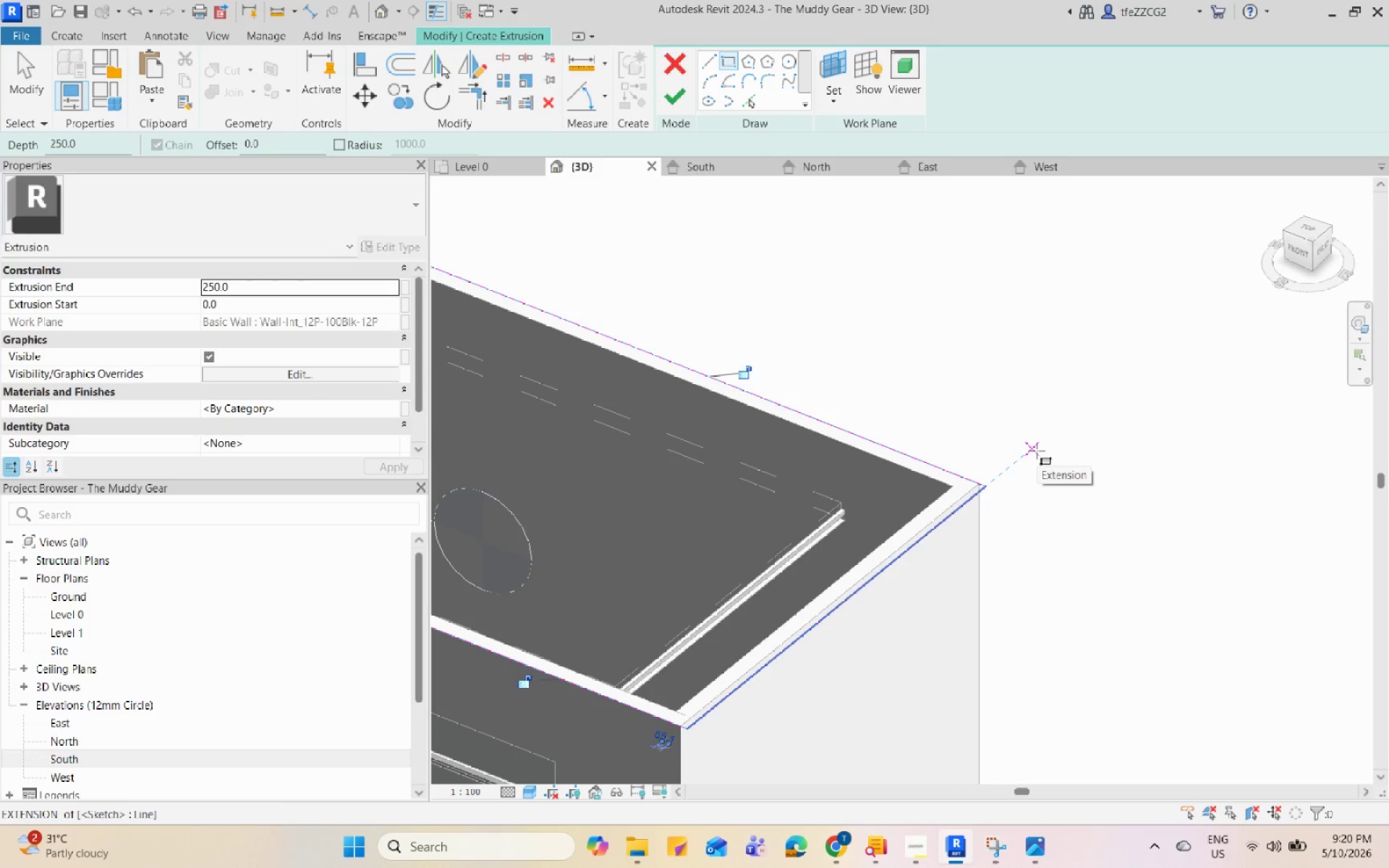 
key(Control+Z)
 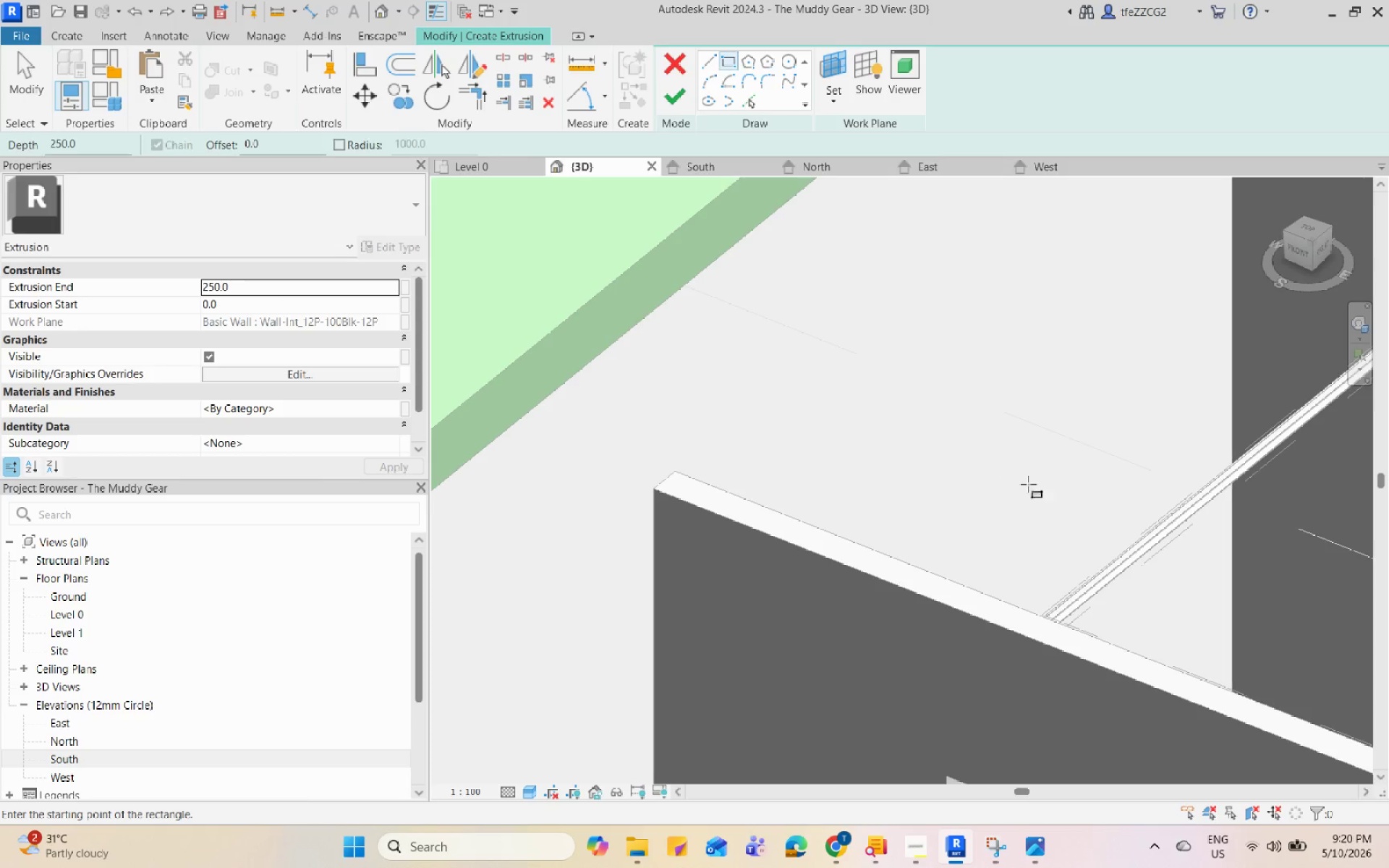 
scroll: coordinate [712, 362], scroll_direction: down, amount: 13.0
 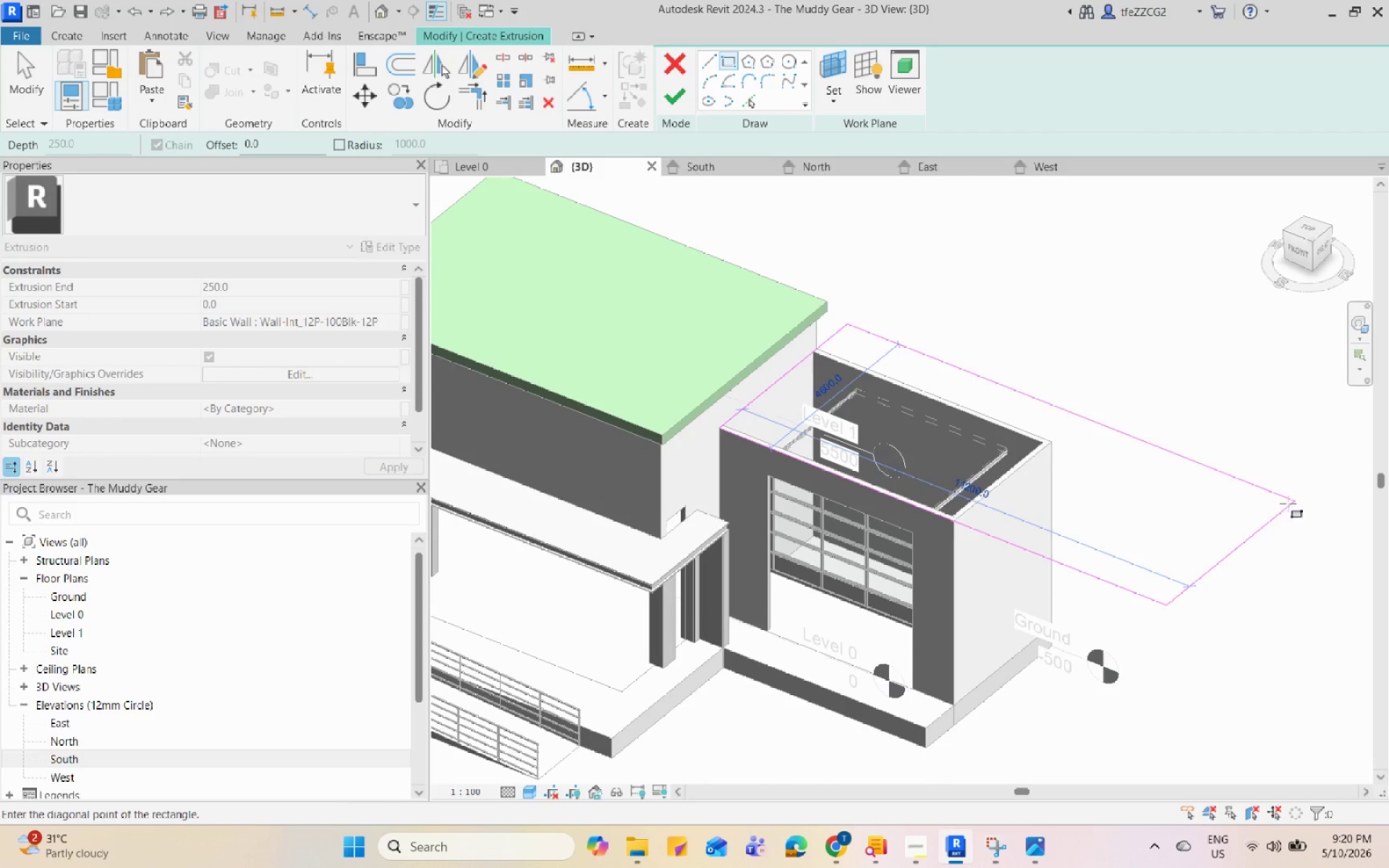 
scroll: coordinate [896, 345], scroll_direction: up, amount: 10.0
 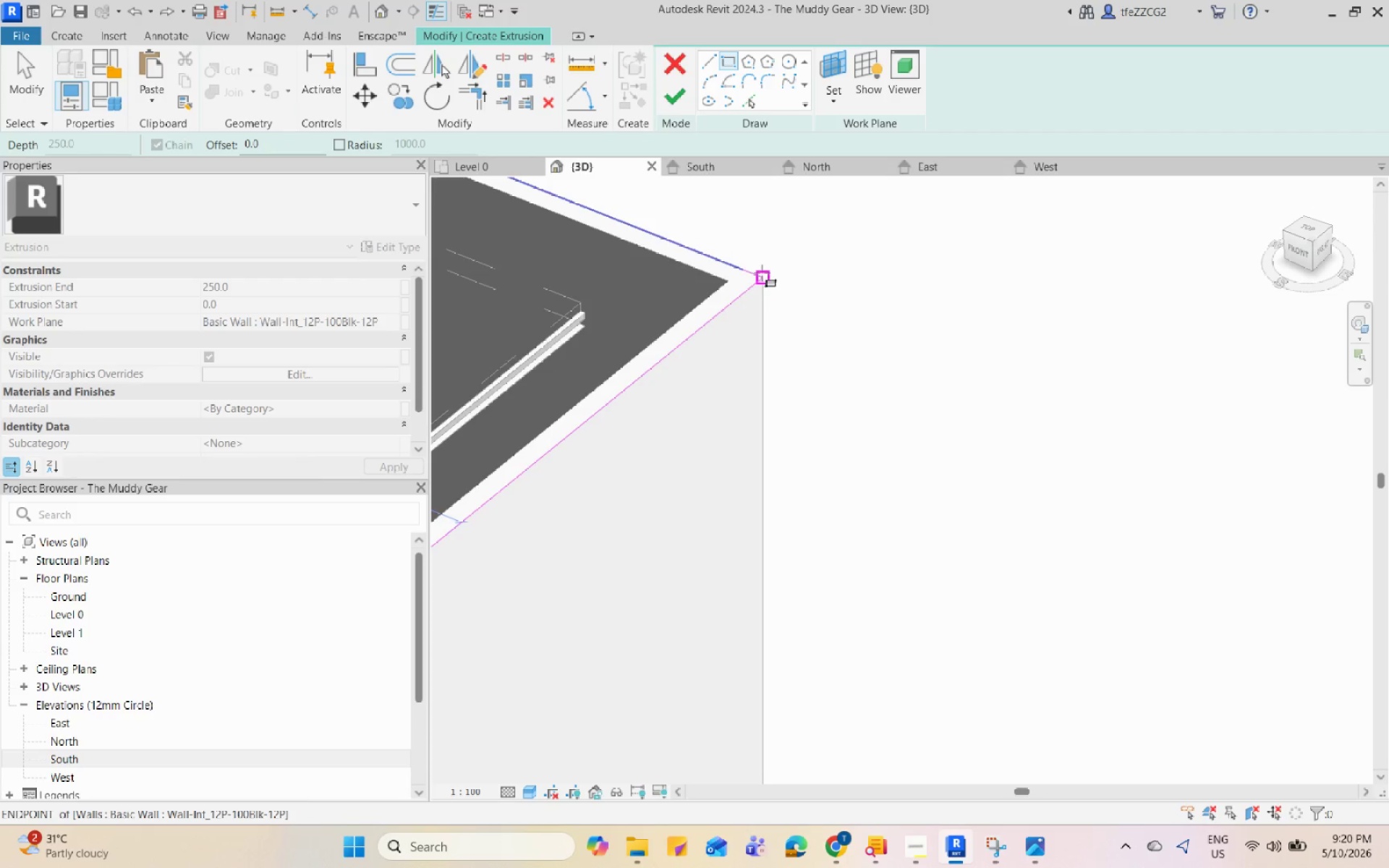 
left_click([760, 274])
 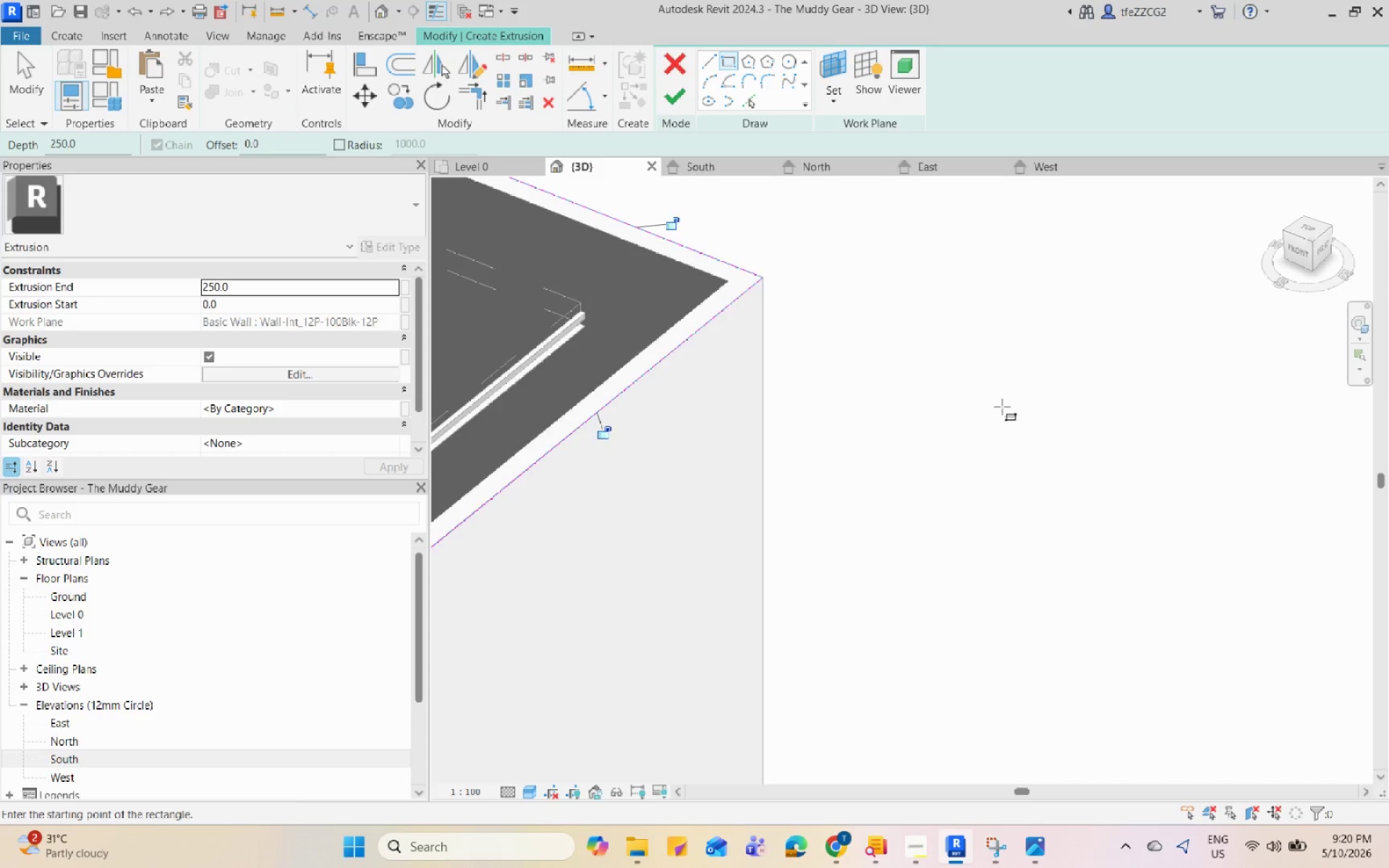 
scroll: coordinate [1002, 414], scroll_direction: down, amount: 7.0
 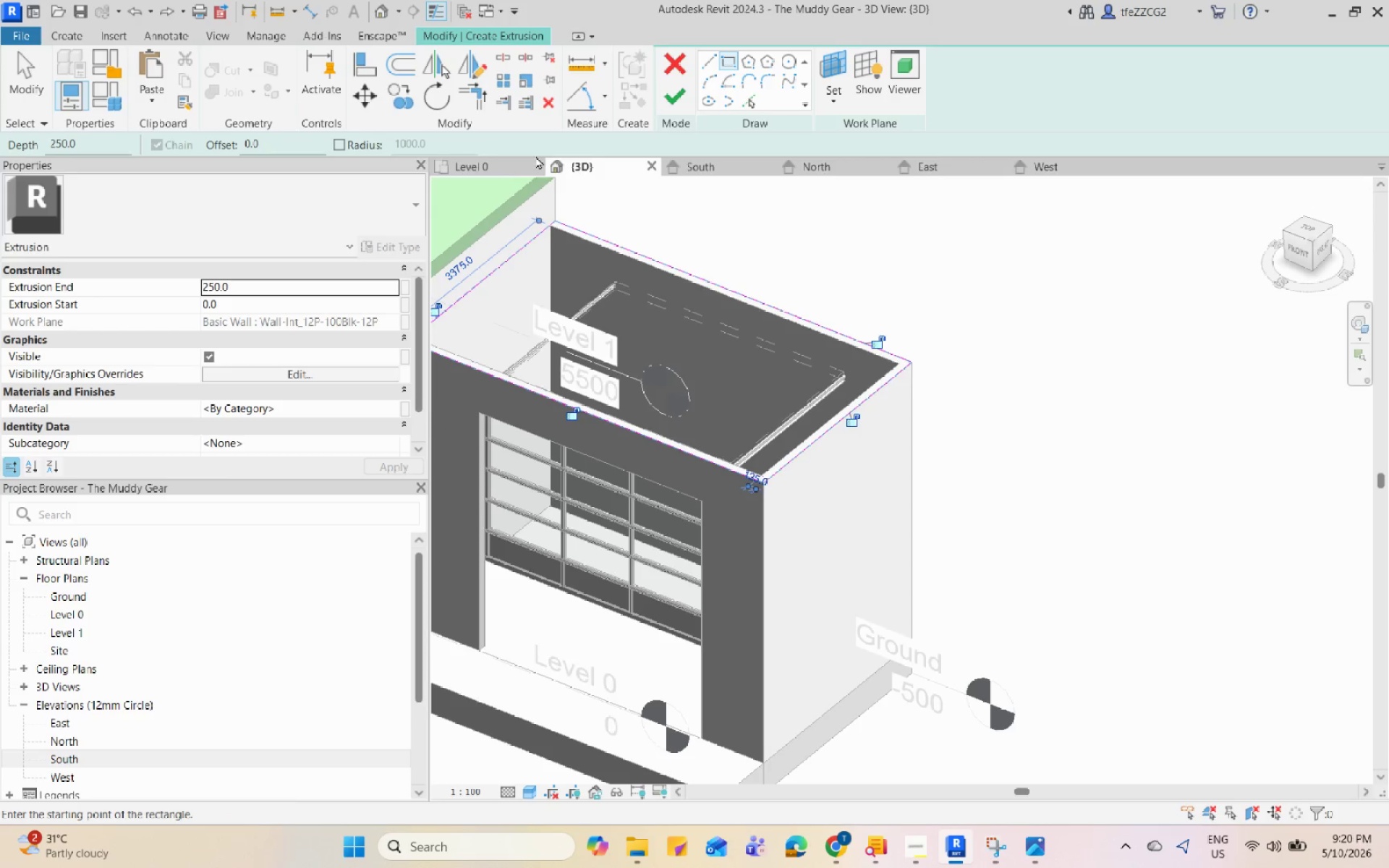 
left_click([482, 163])
 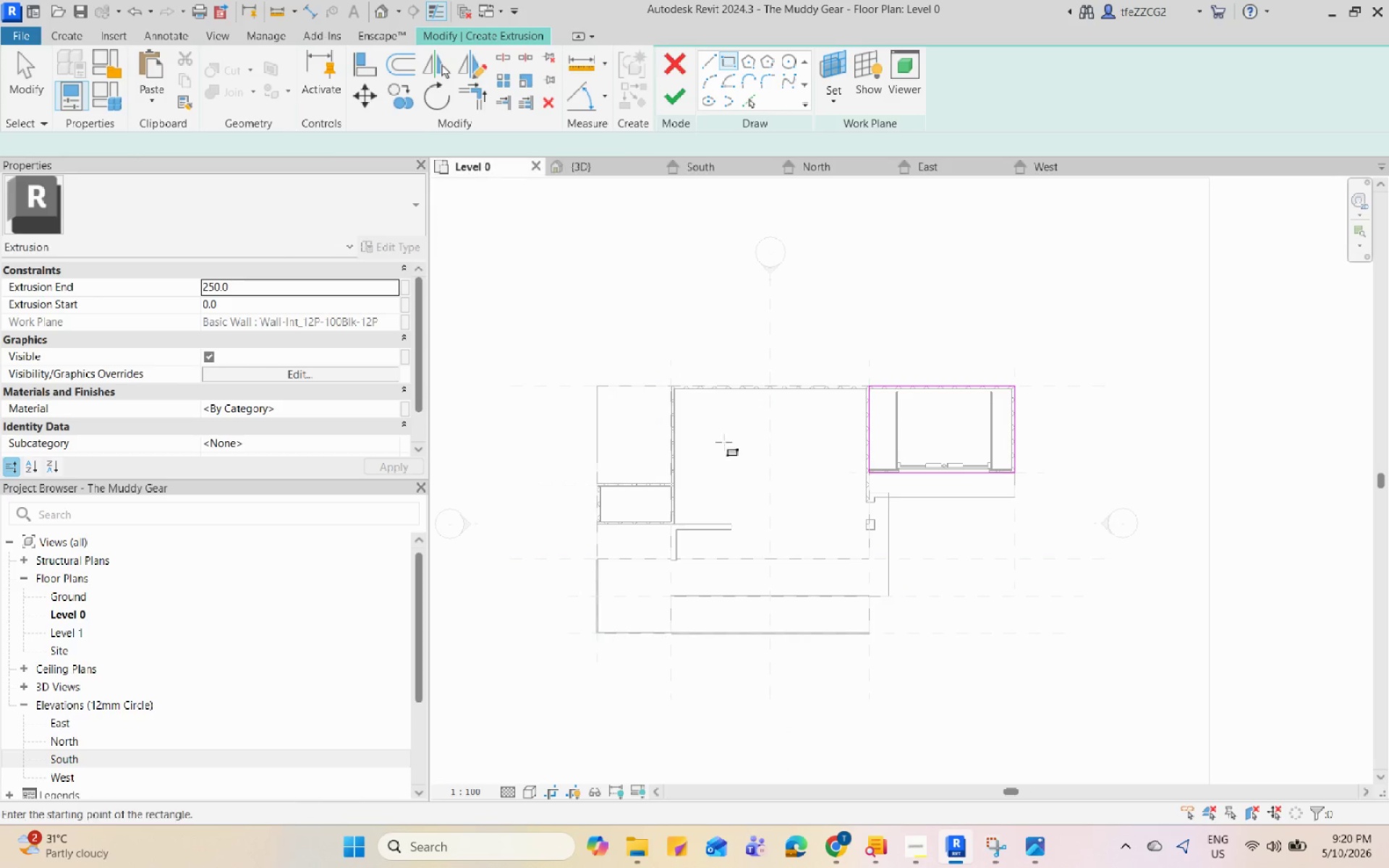 
key(Escape)
 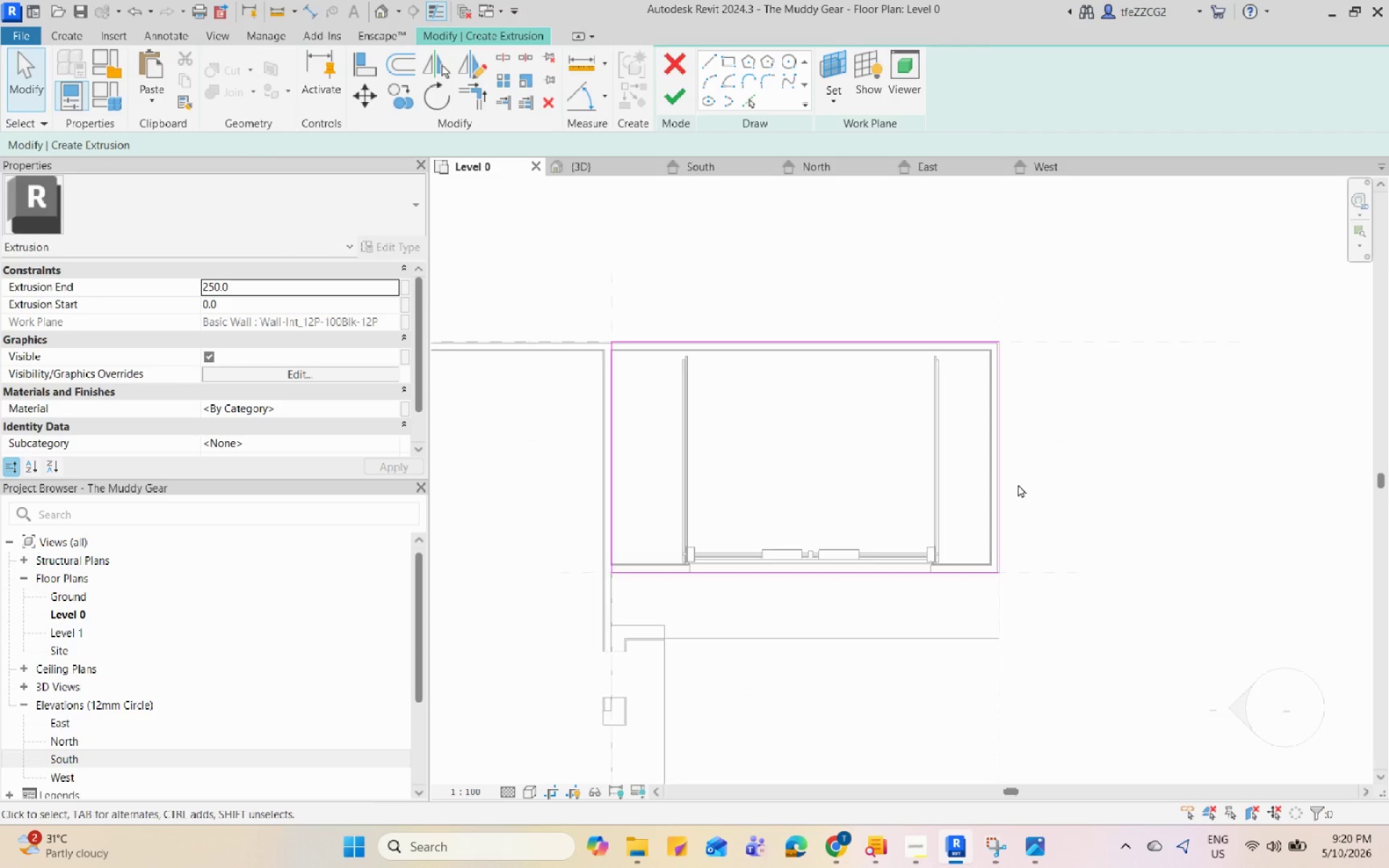 
key(Escape)
 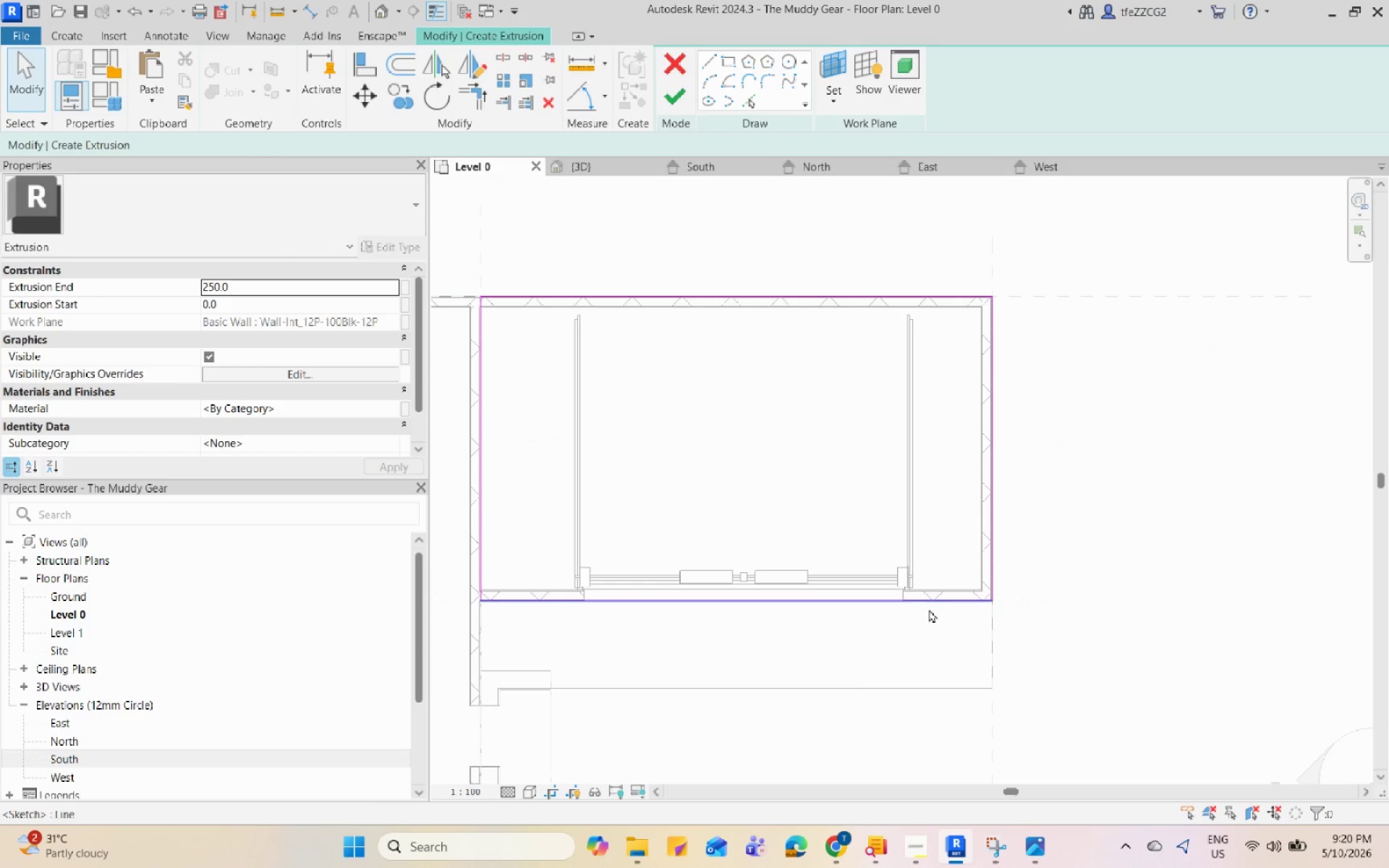 
scroll: coordinate [1018, 484], scroll_direction: up, amount: 8.0
 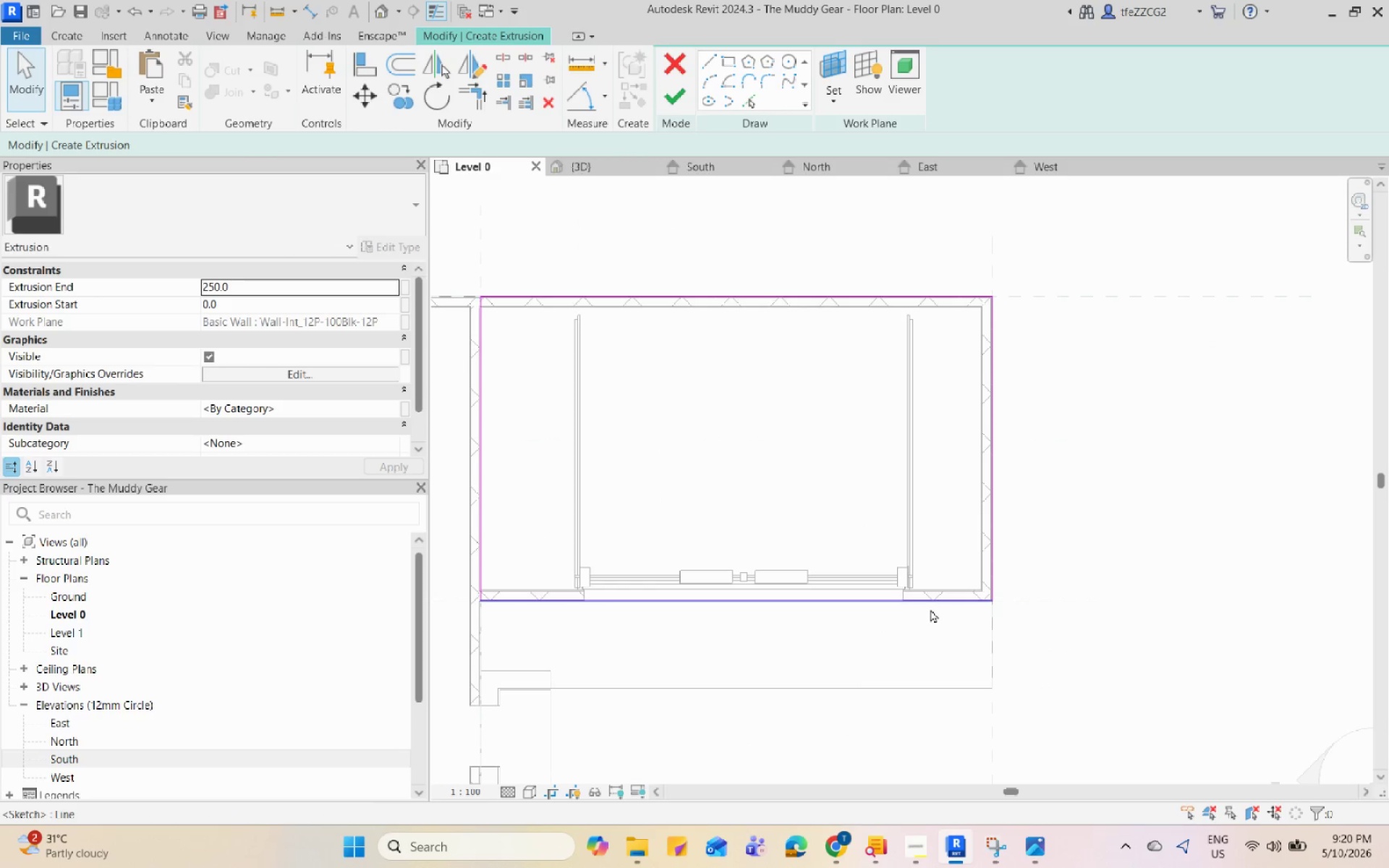 
left_click([931, 609])
 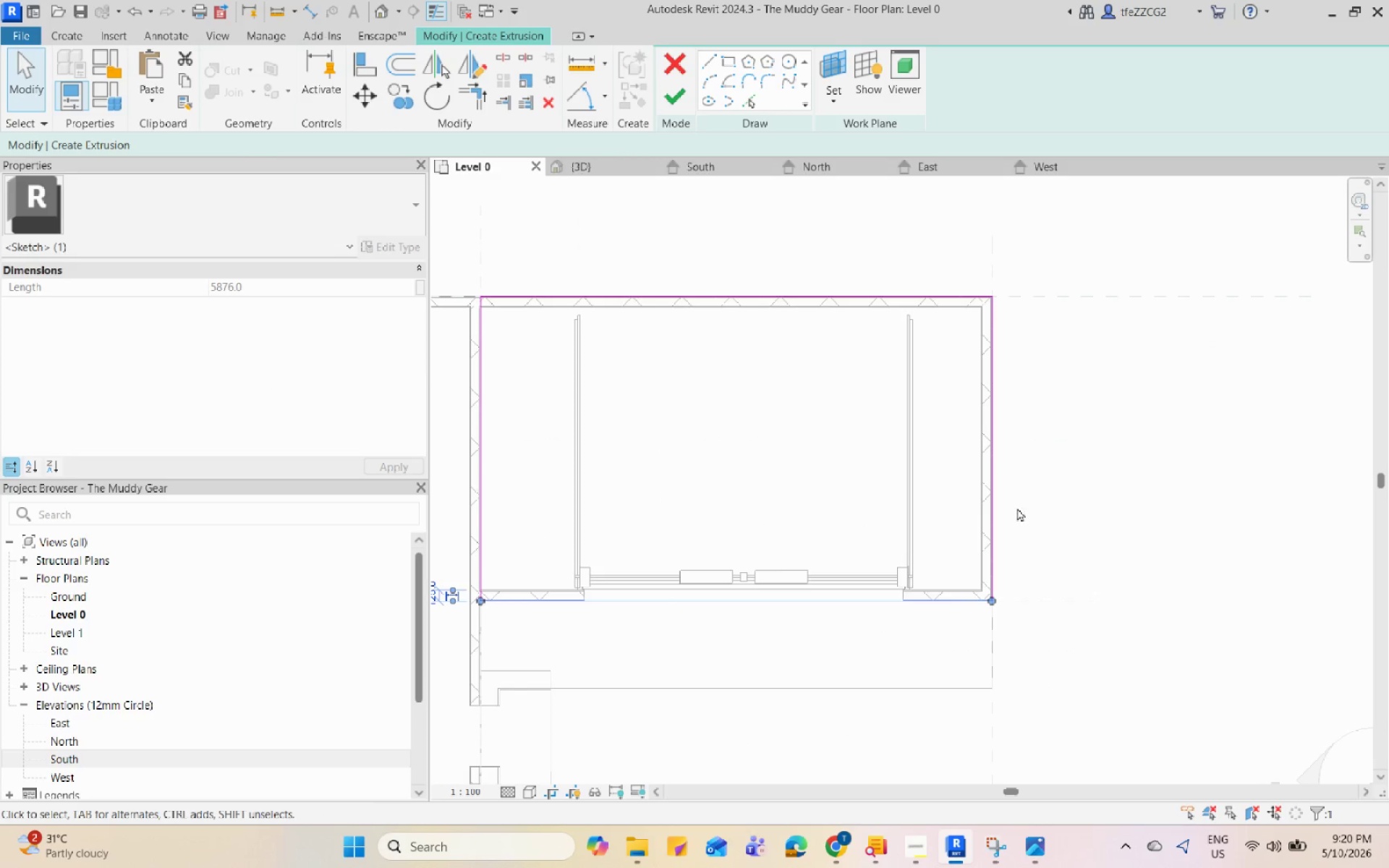 
scroll: coordinate [1030, 488], scroll_direction: down, amount: 5.0
 